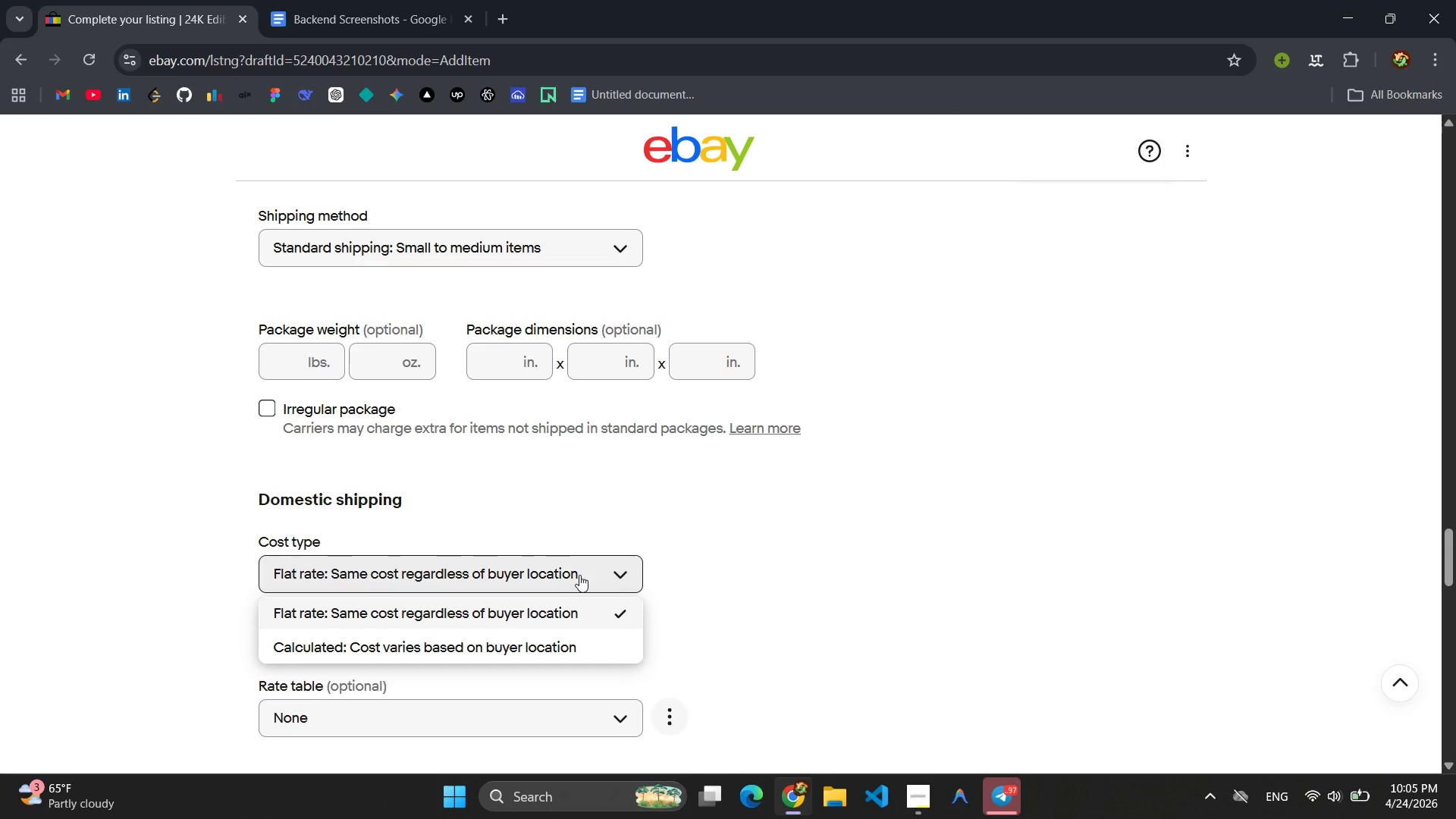 
wait(8.61)
 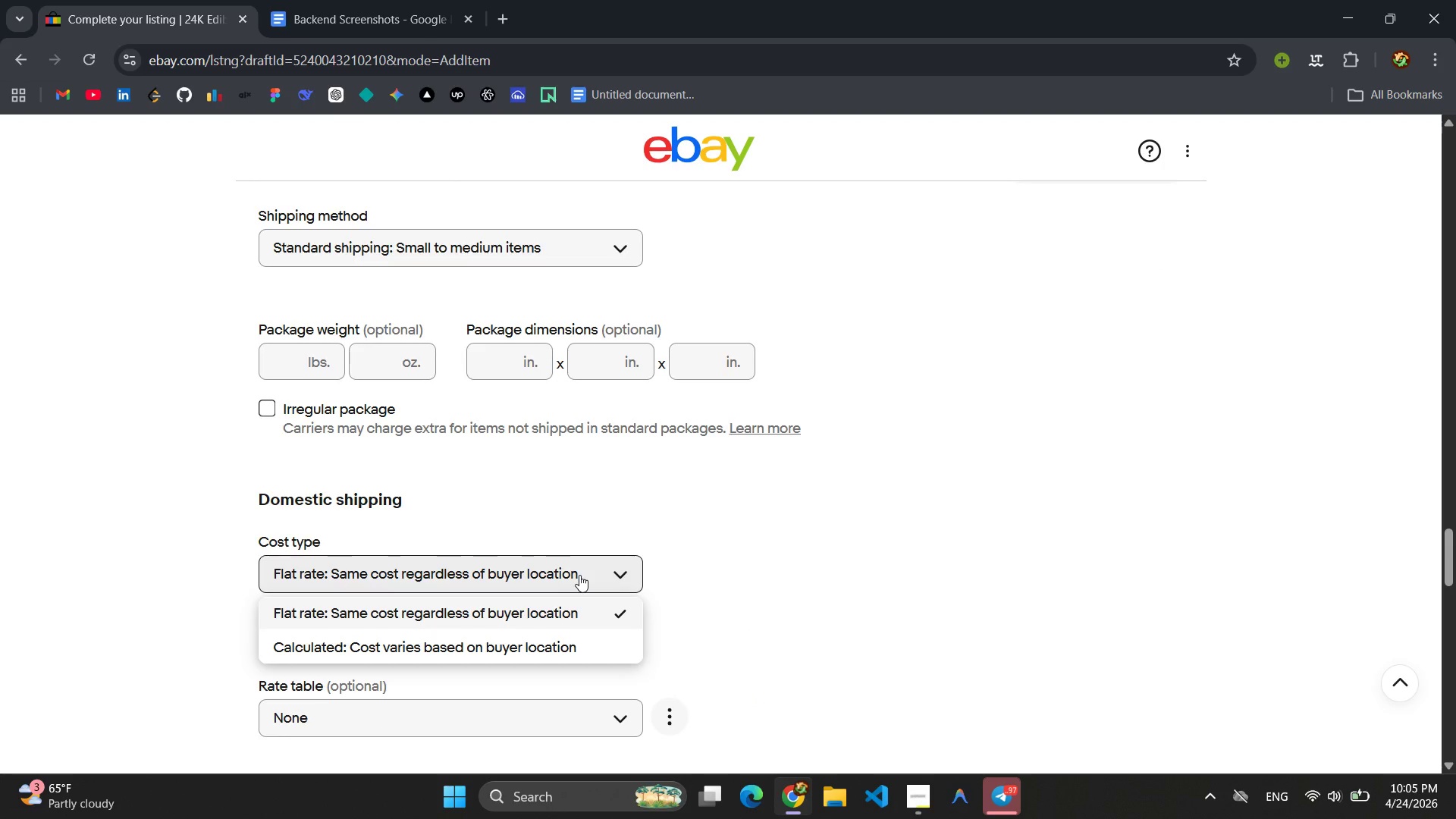 
left_click([546, 612])
 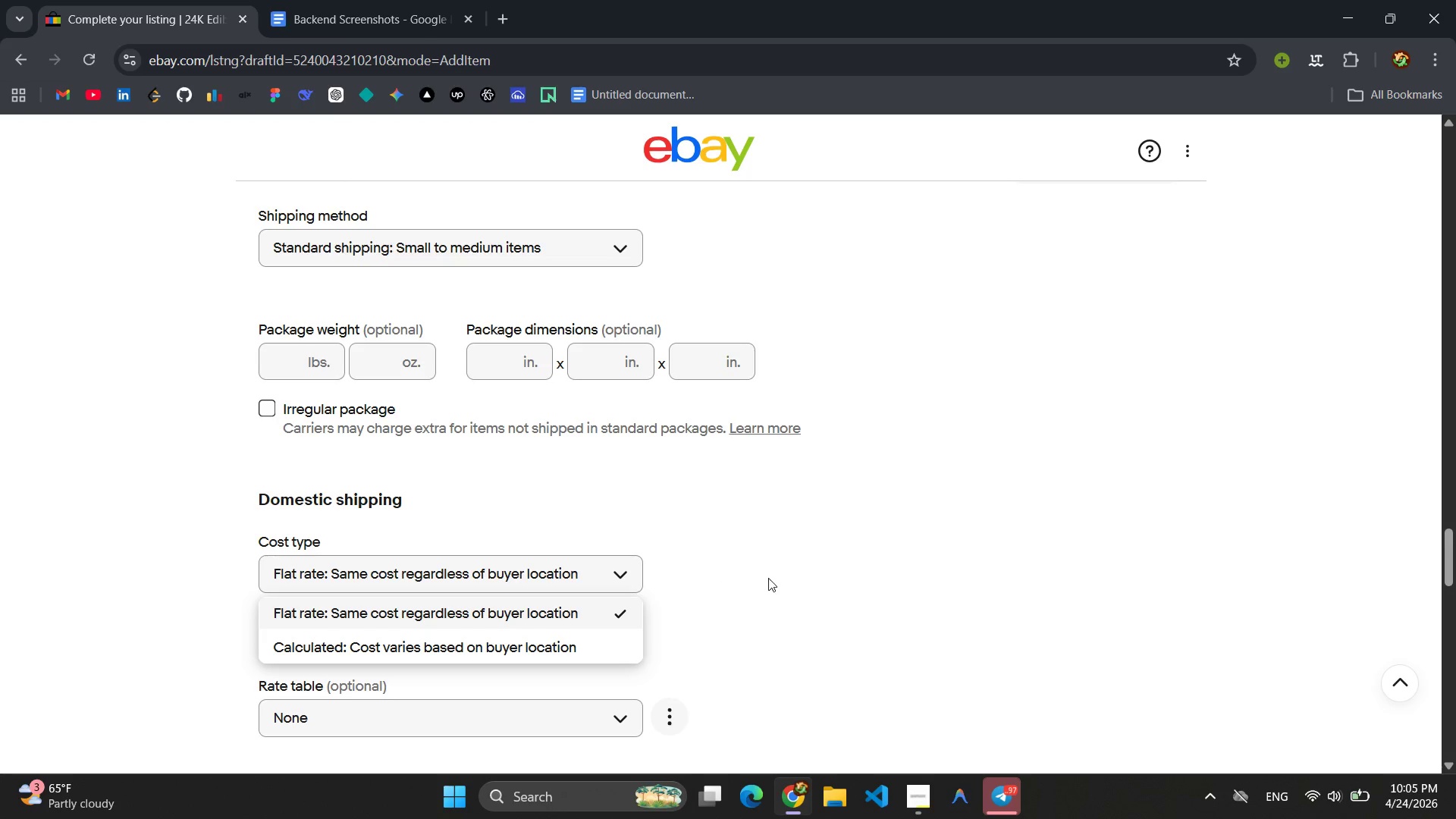 
left_click([769, 578])
 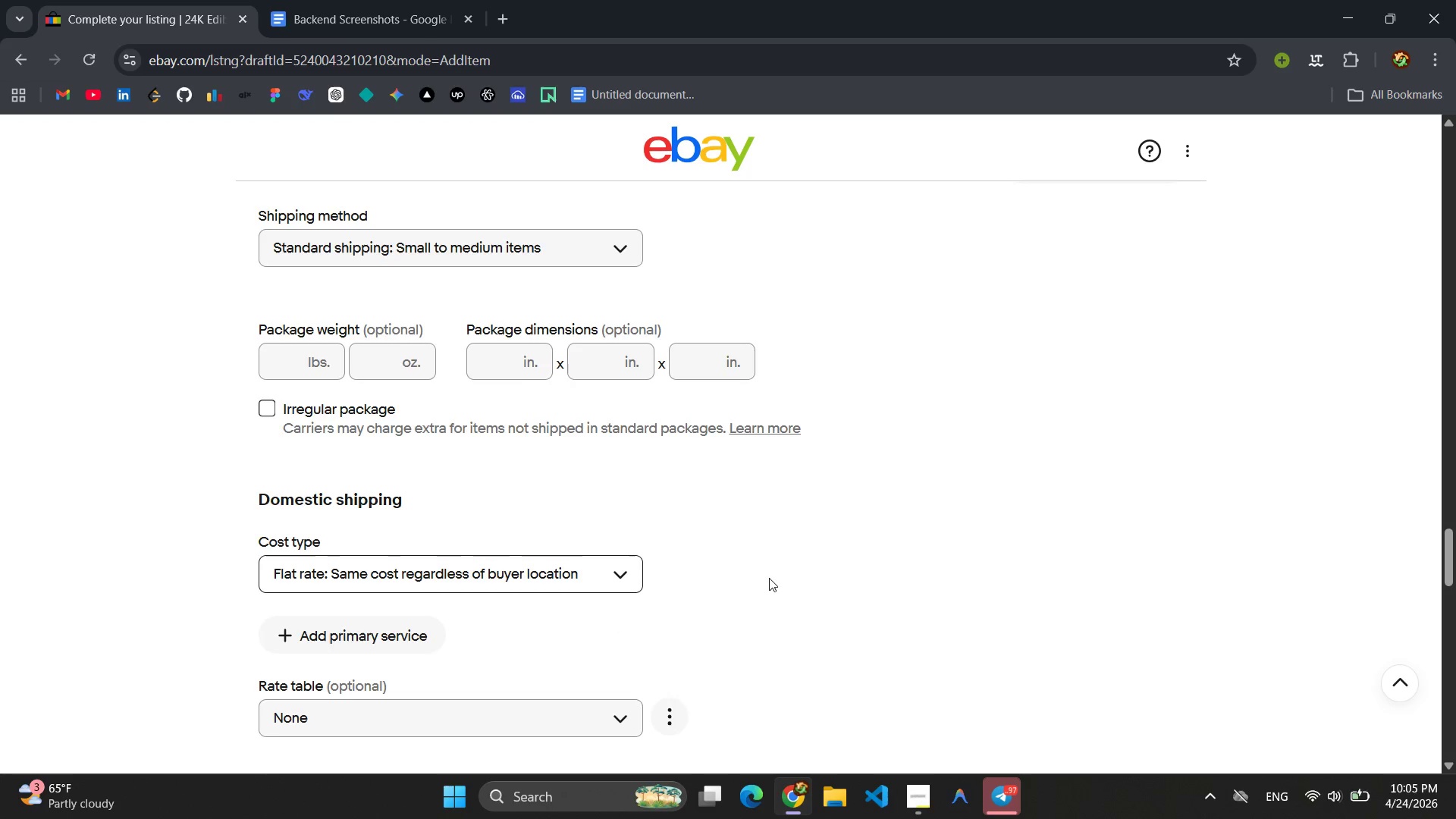 
scroll: coordinate [769, 578], scroll_direction: down, amount: 5.0
 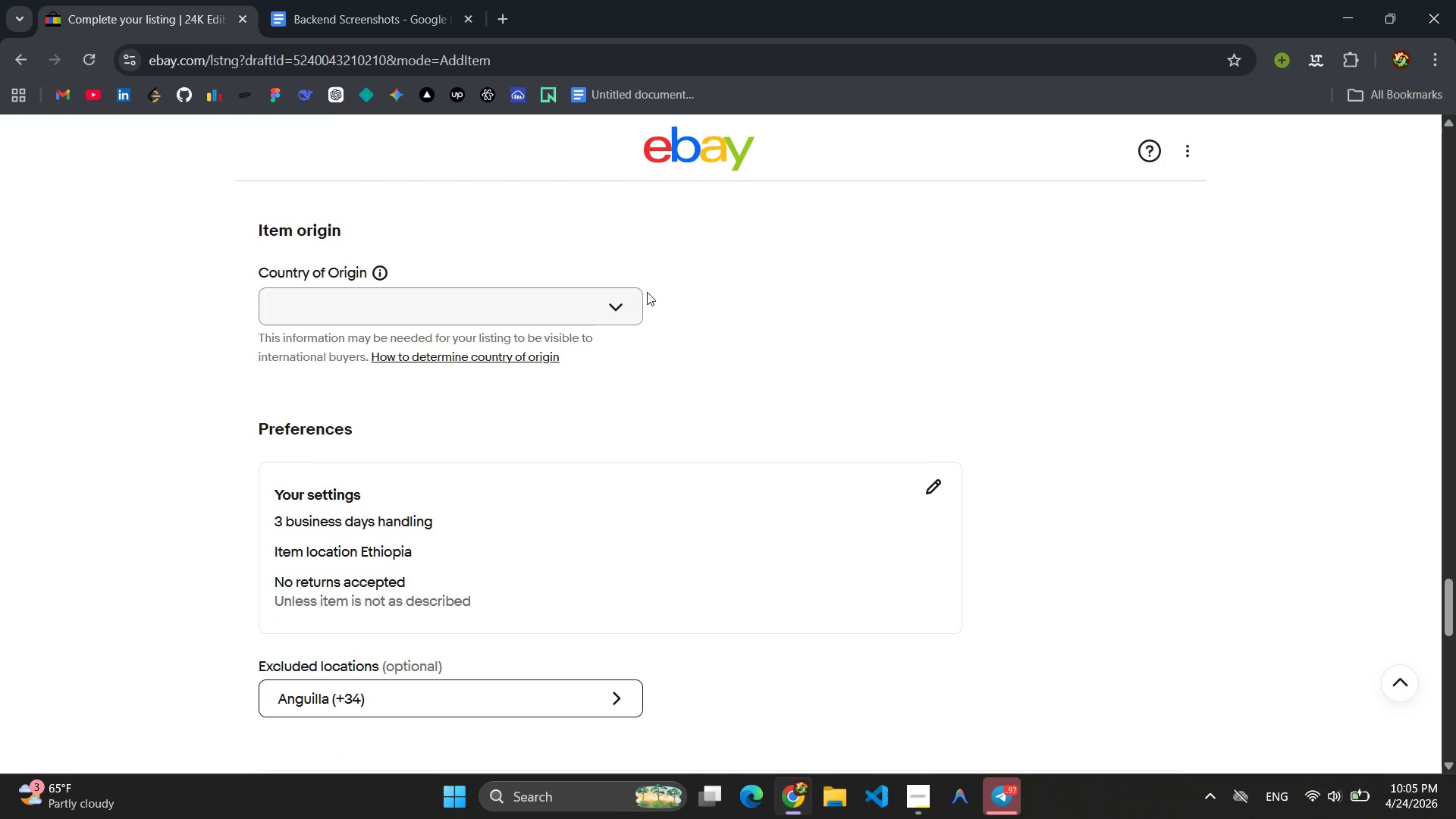 
left_click([609, 308])
 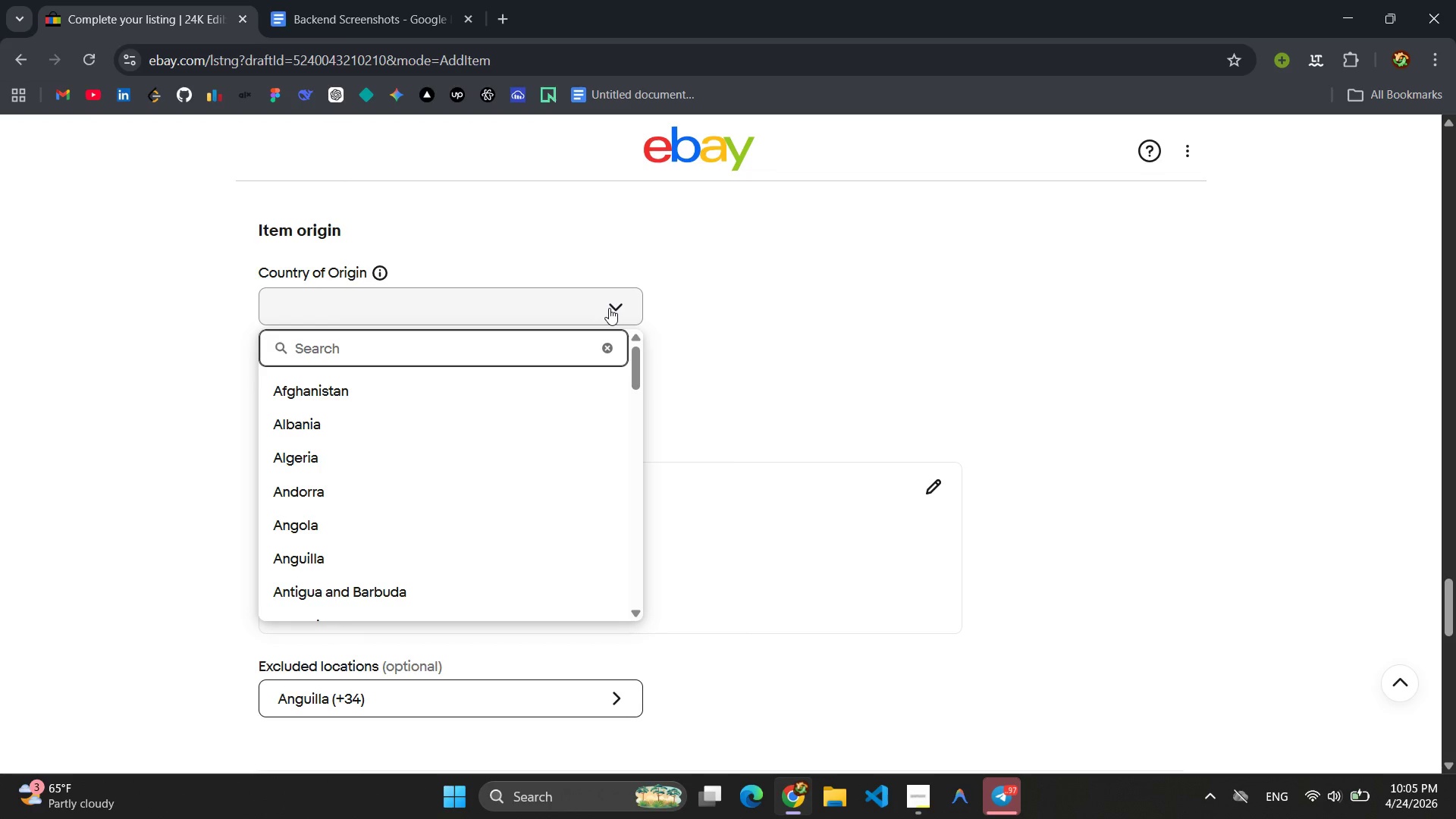 
type(United )
key(Backspace)
key(Backspace)
key(Backspace)
key(Backspace)
key(Backspace)
type(t)
key(Backspace)
type(inted KinUnite)
 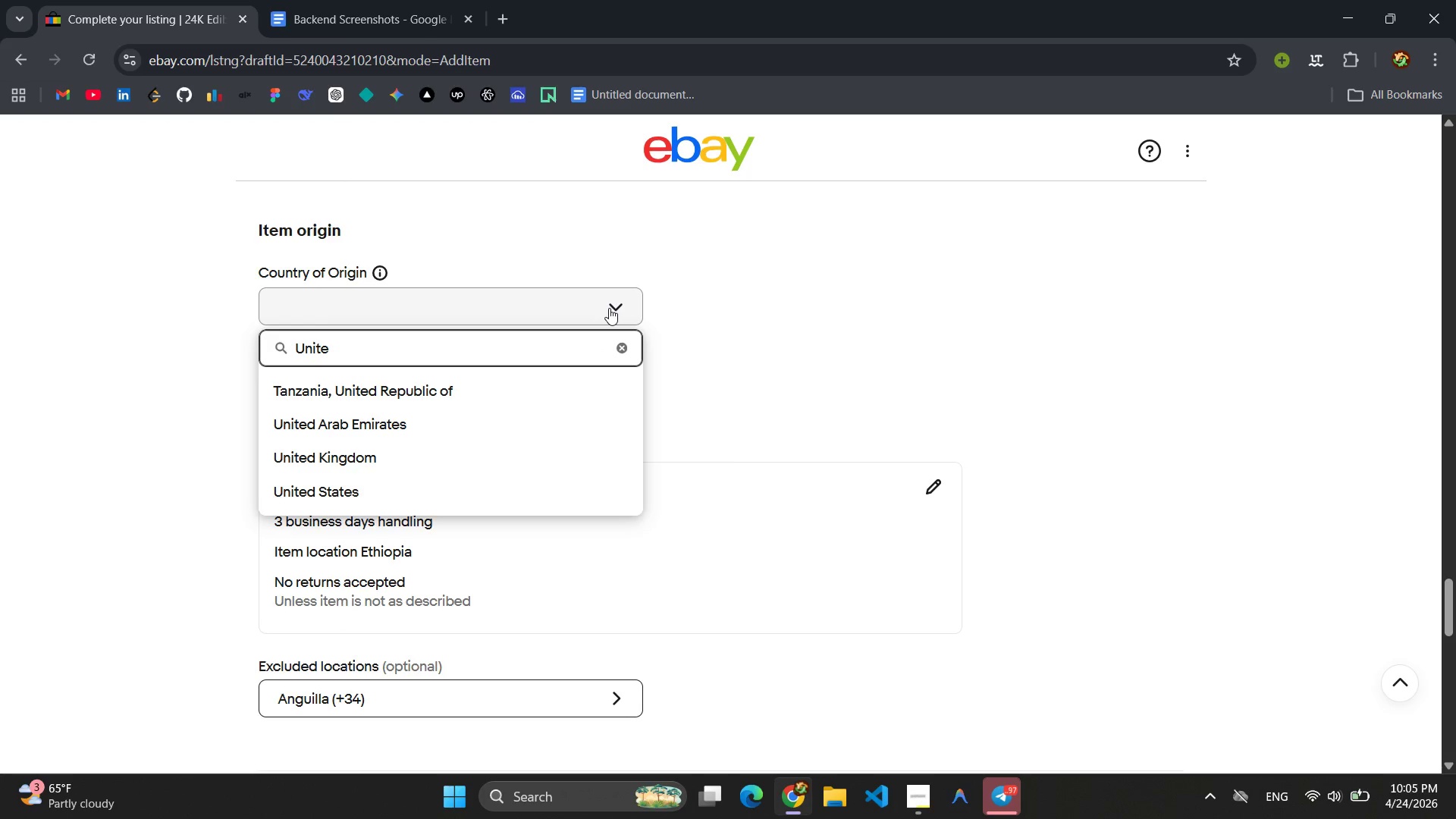 
left_click([441, 465])
 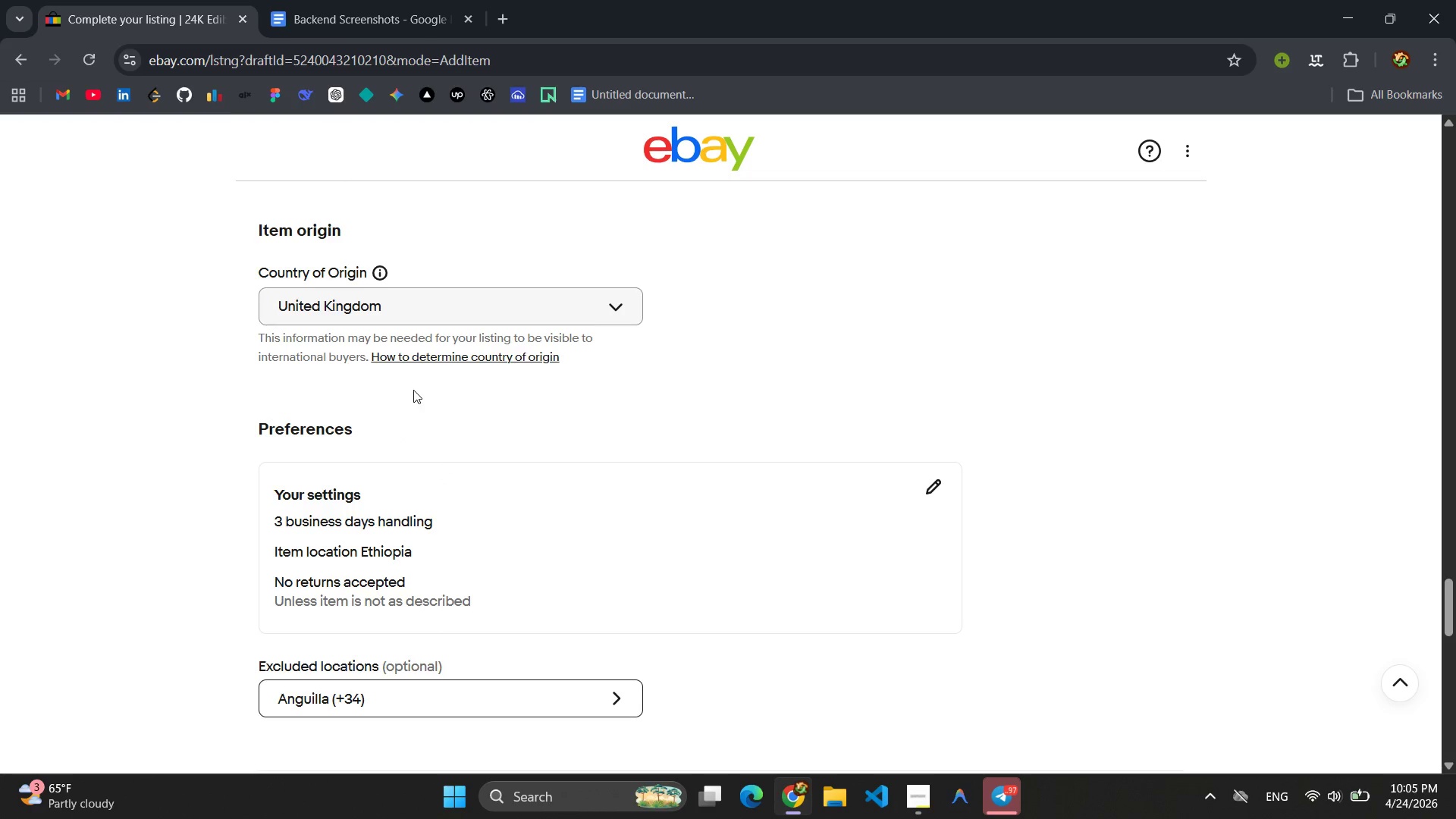 
scroll: coordinate [417, 390], scroll_direction: down, amount: 2.0
 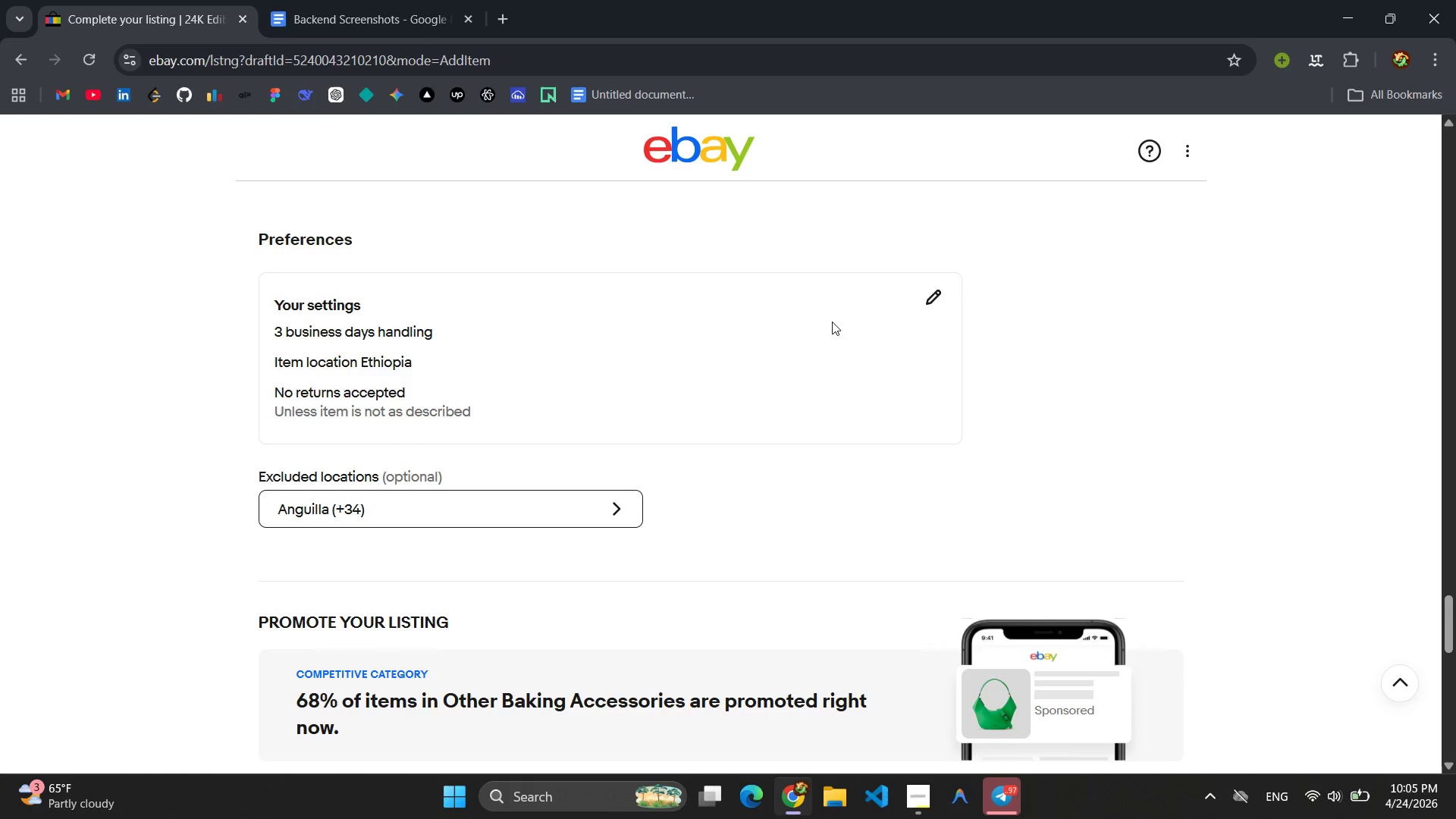 
left_click([954, 297])
 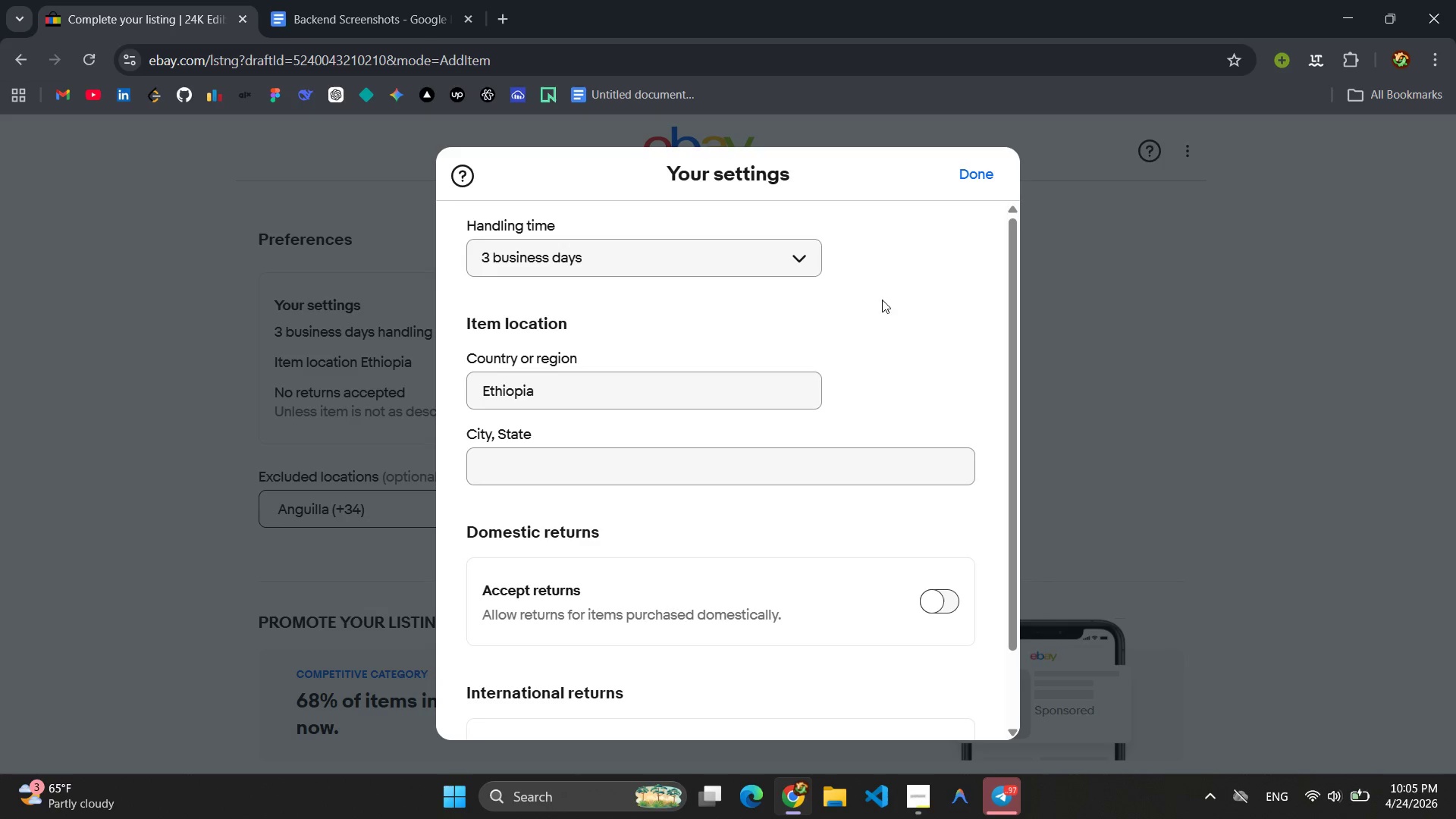 
scroll: coordinate [787, 337], scroll_direction: up, amount: 5.0
 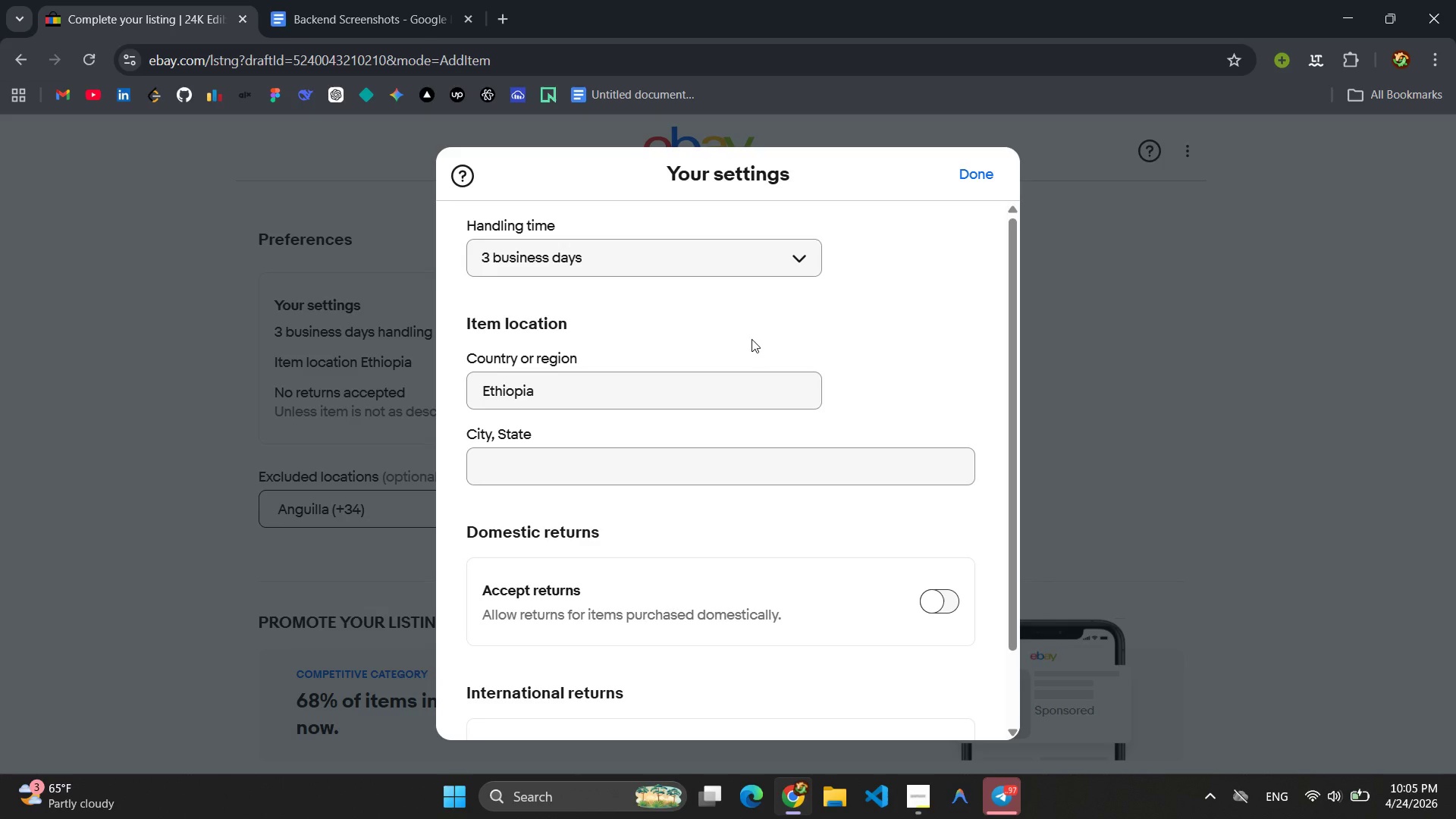 
scroll: coordinate [752, 339], scroll_direction: down, amount: 4.0
 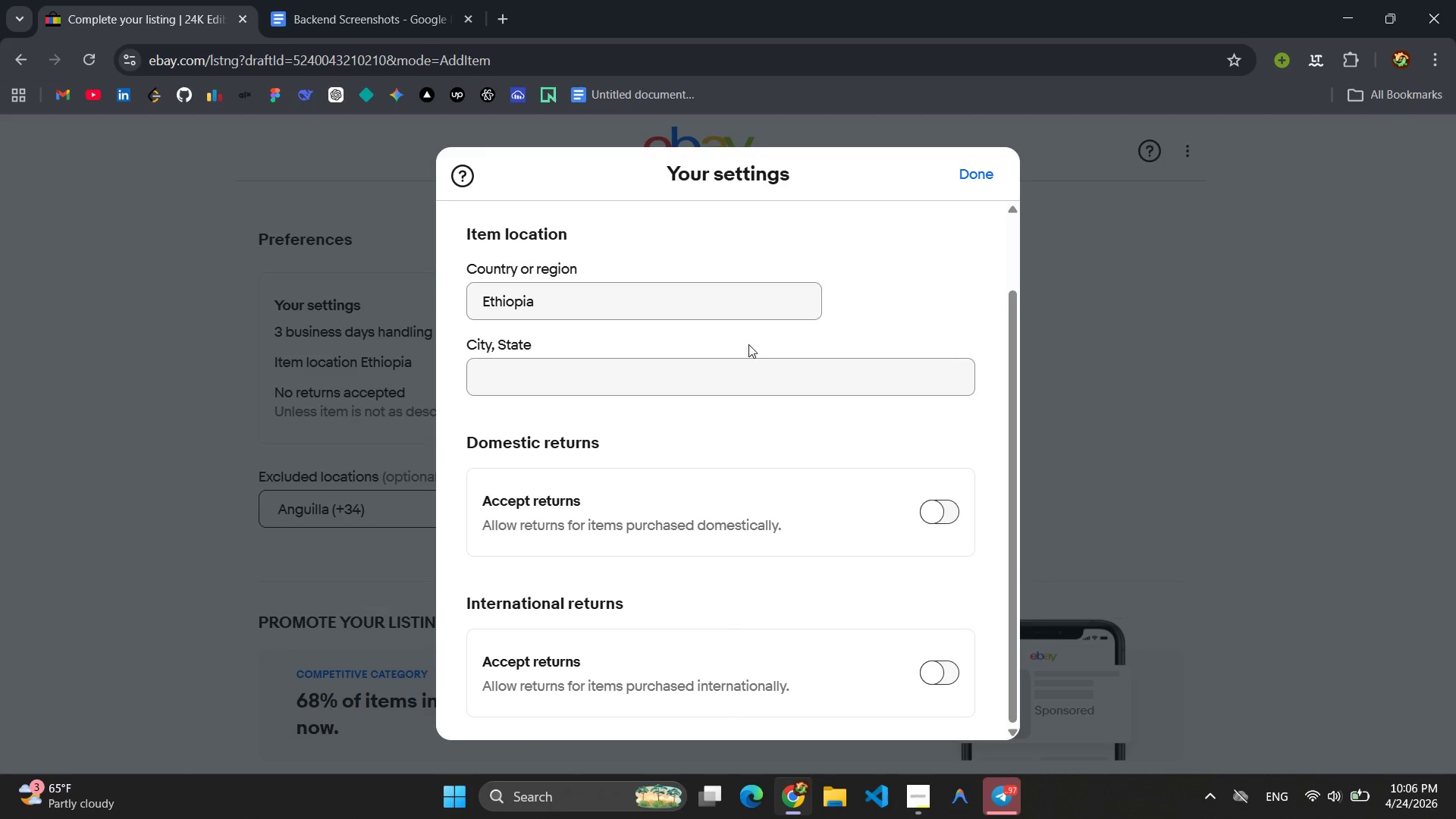 
left_click([942, 520])
 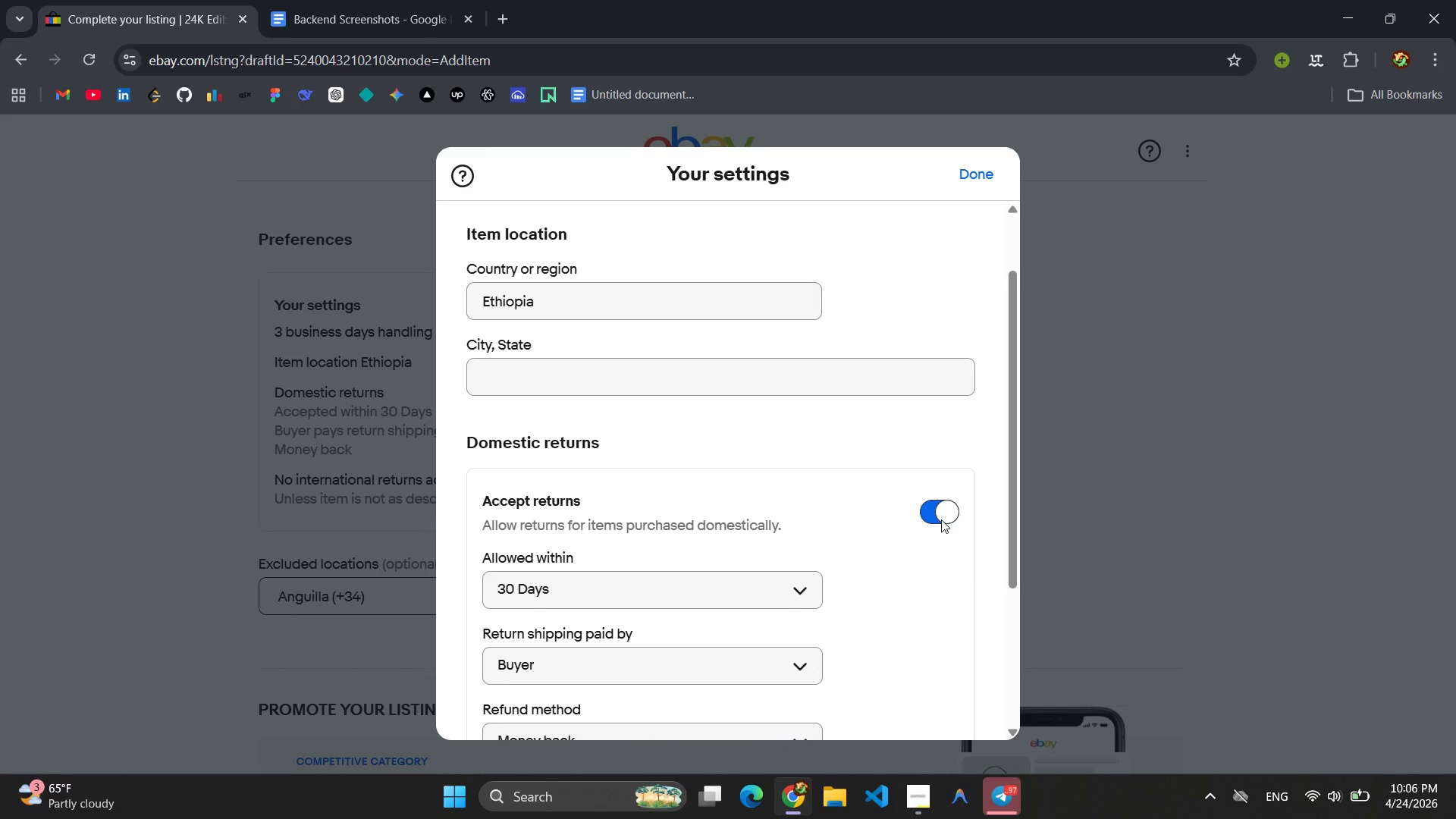 
wait(7.02)
 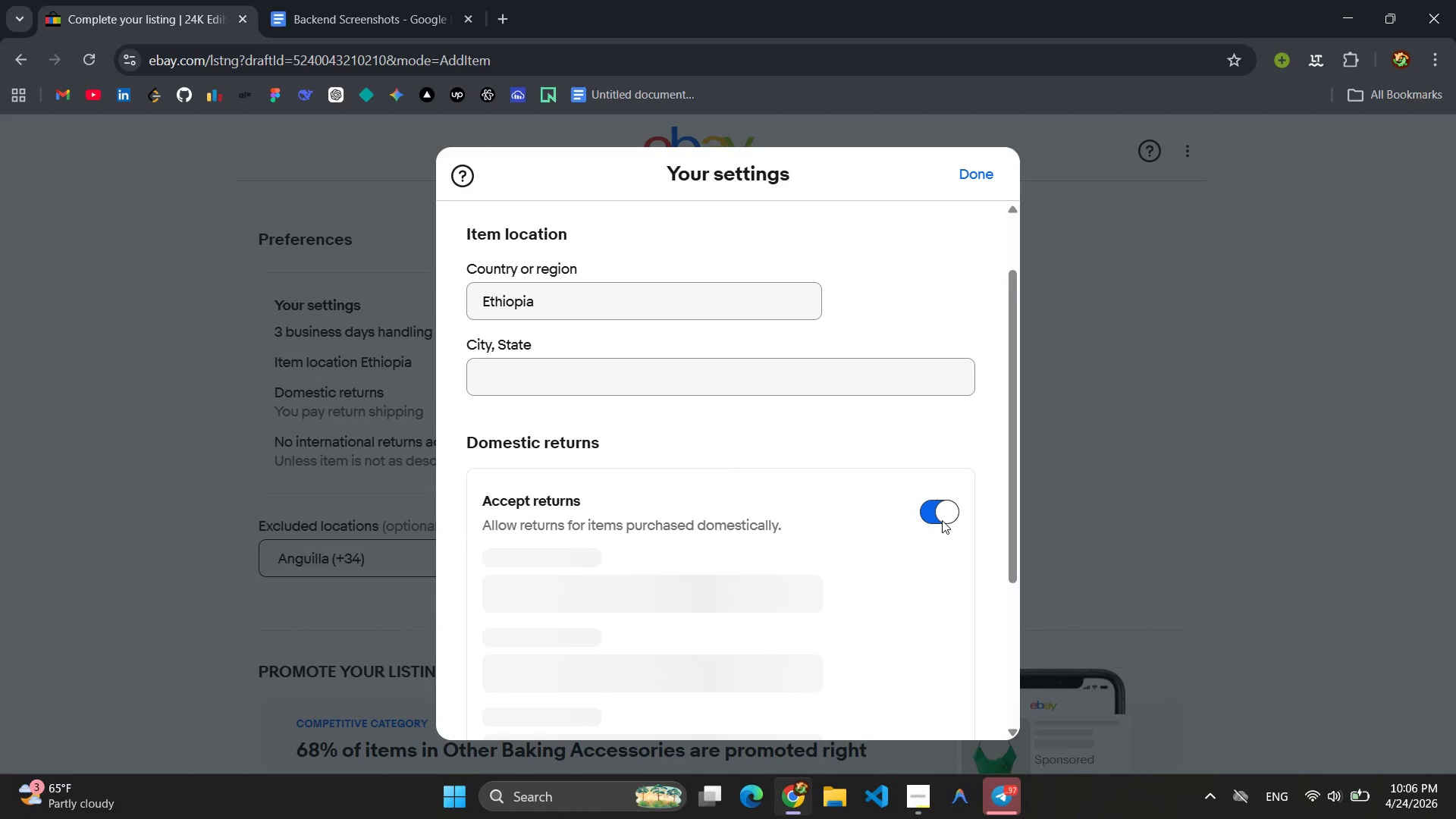 
scroll: coordinate [857, 511], scroll_direction: down, amount: 2.0
 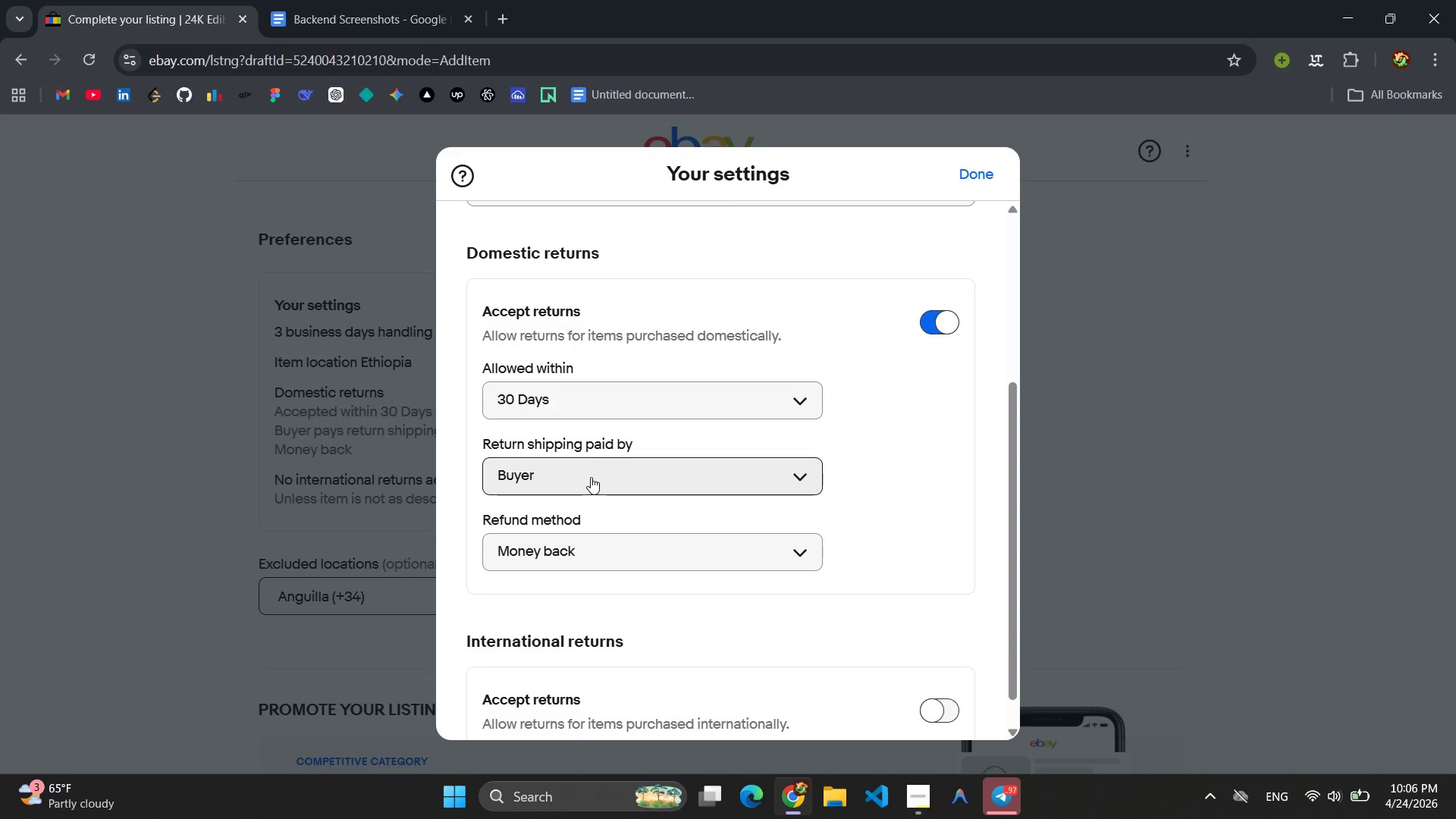 
wait(9.47)
 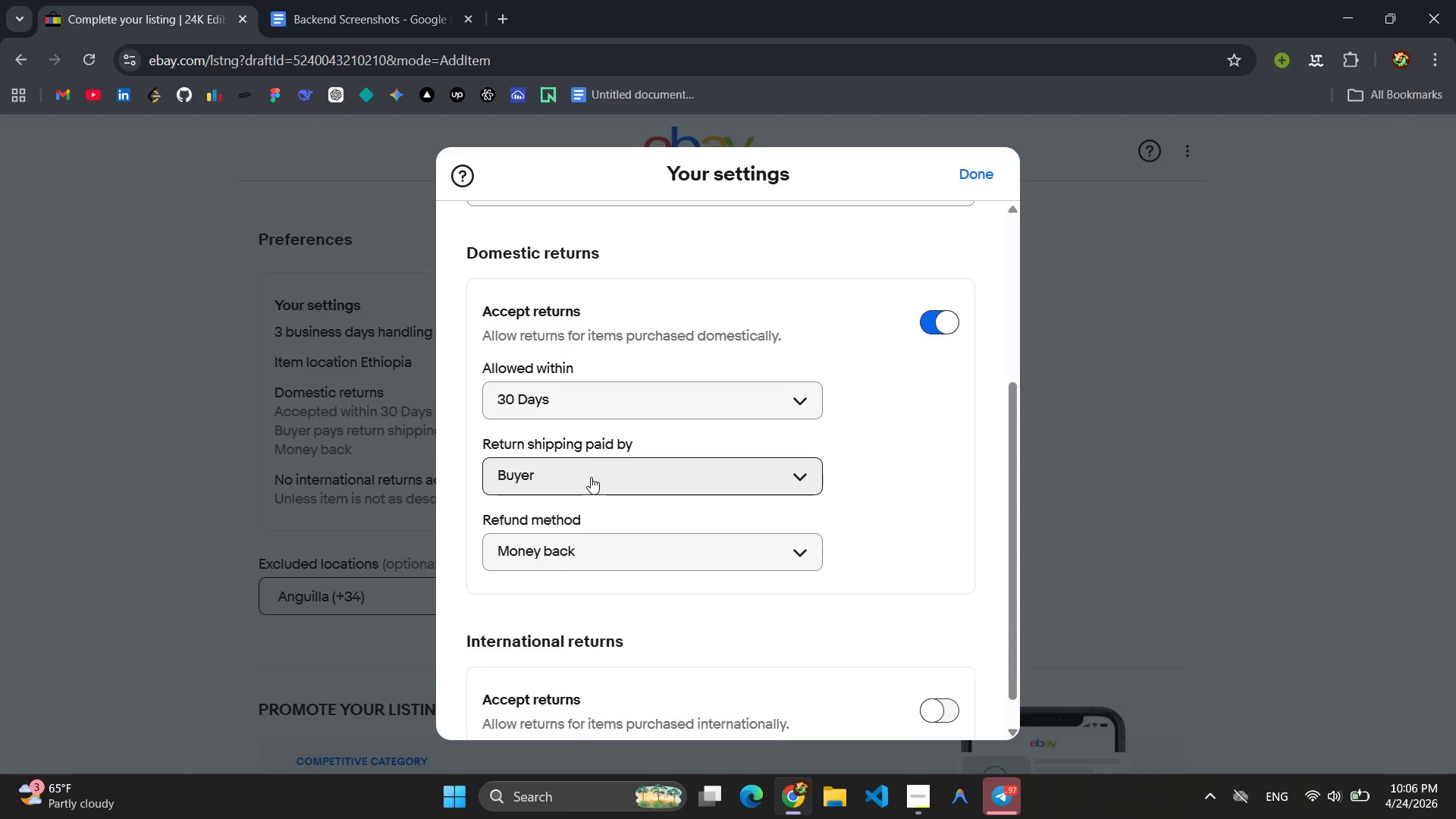 
scroll: coordinate [598, 474], scroll_direction: down, amount: 5.0
 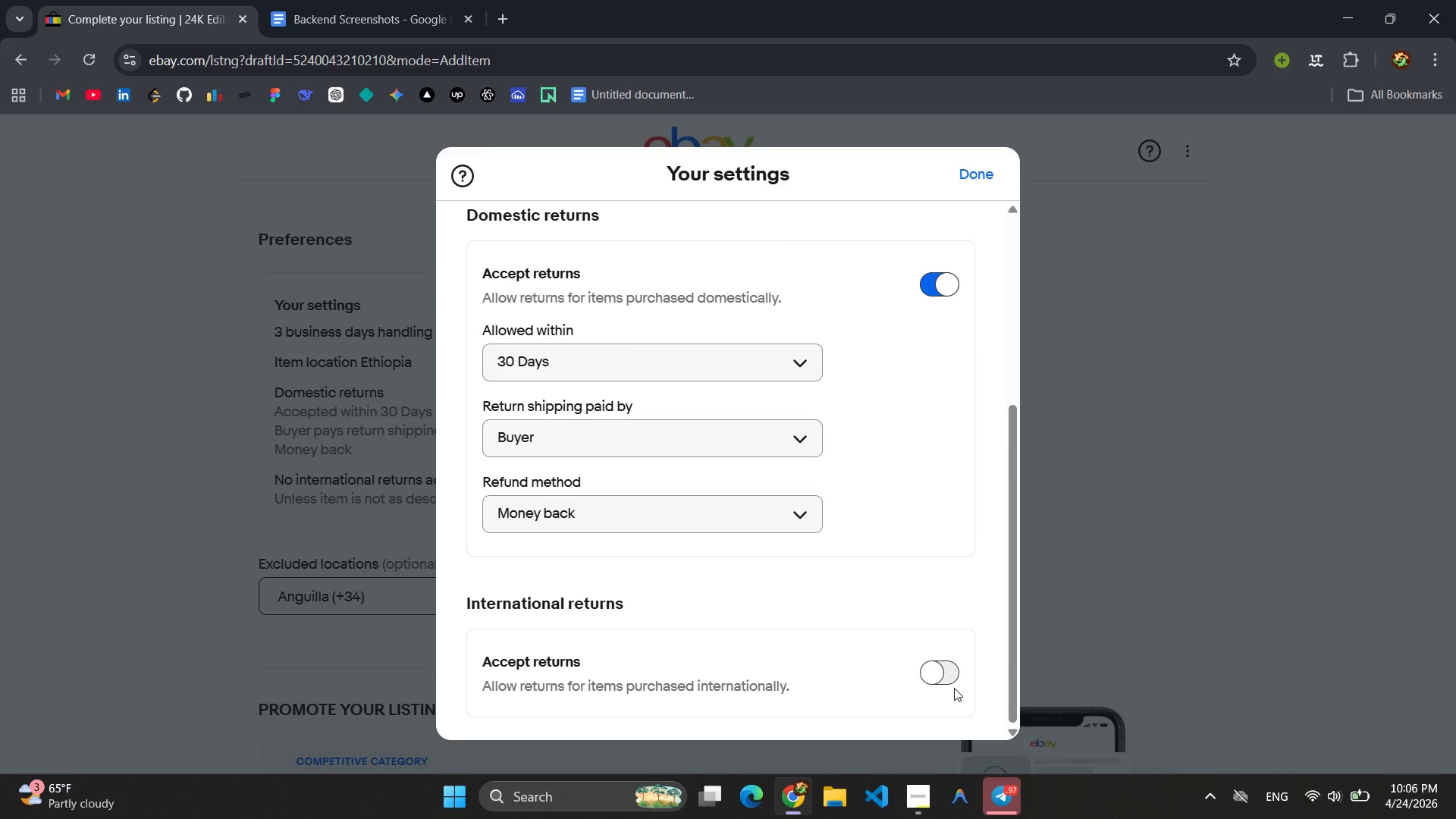 
left_click([954, 688])
 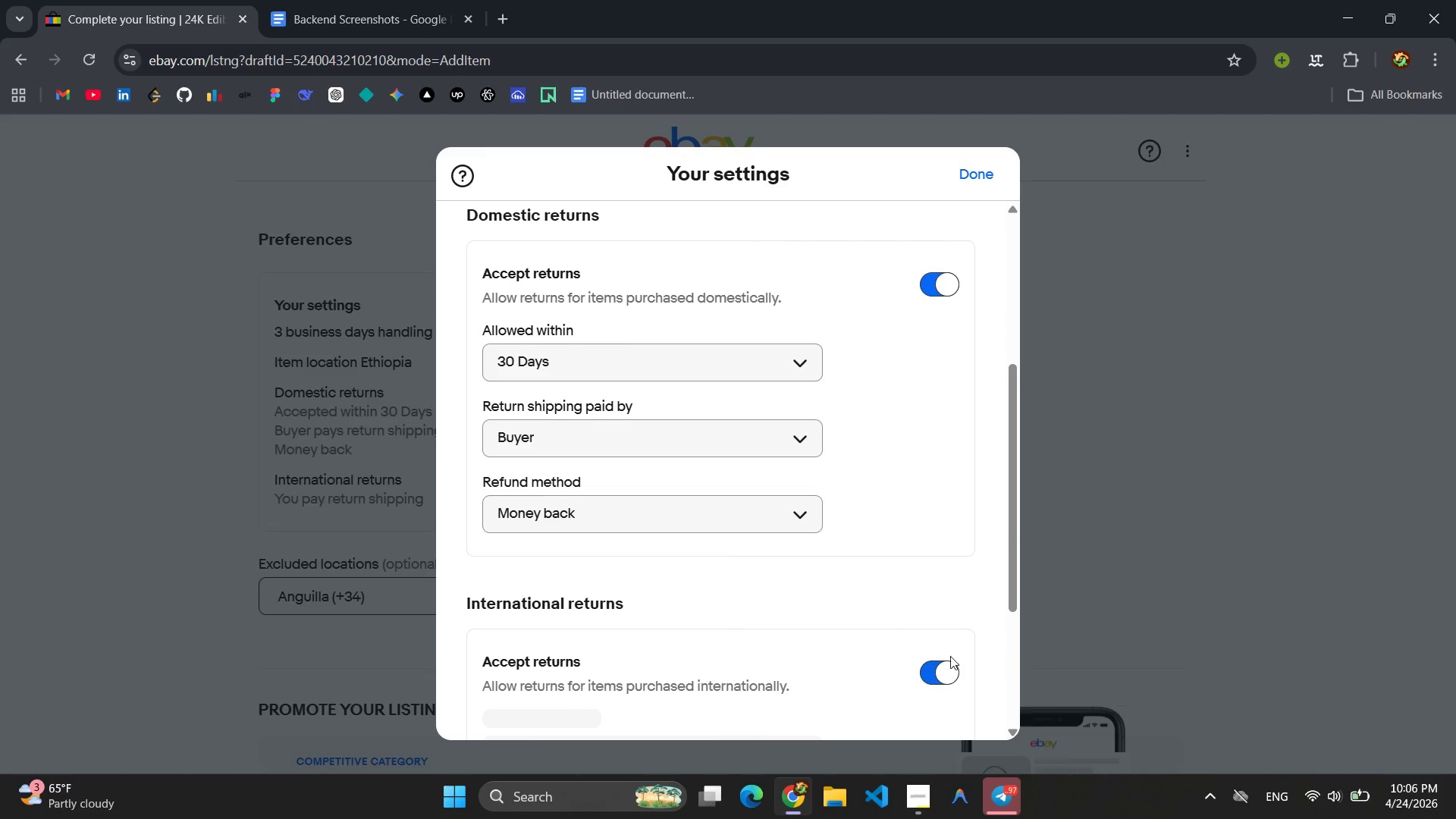 
scroll: coordinate [914, 547], scroll_direction: down, amount: 3.0
 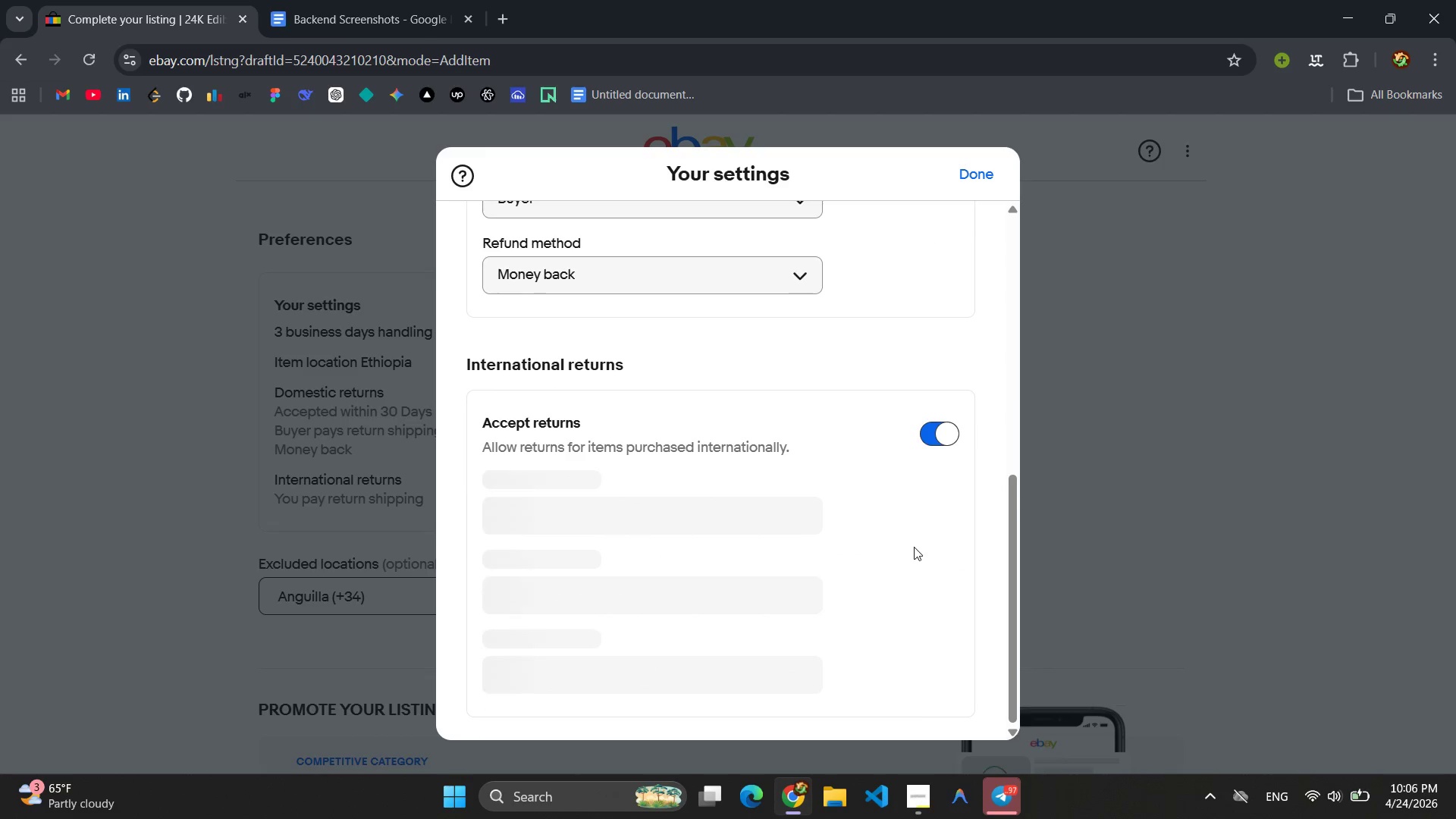 
scroll: coordinate [902, 529], scroll_direction: up, amount: 6.0
 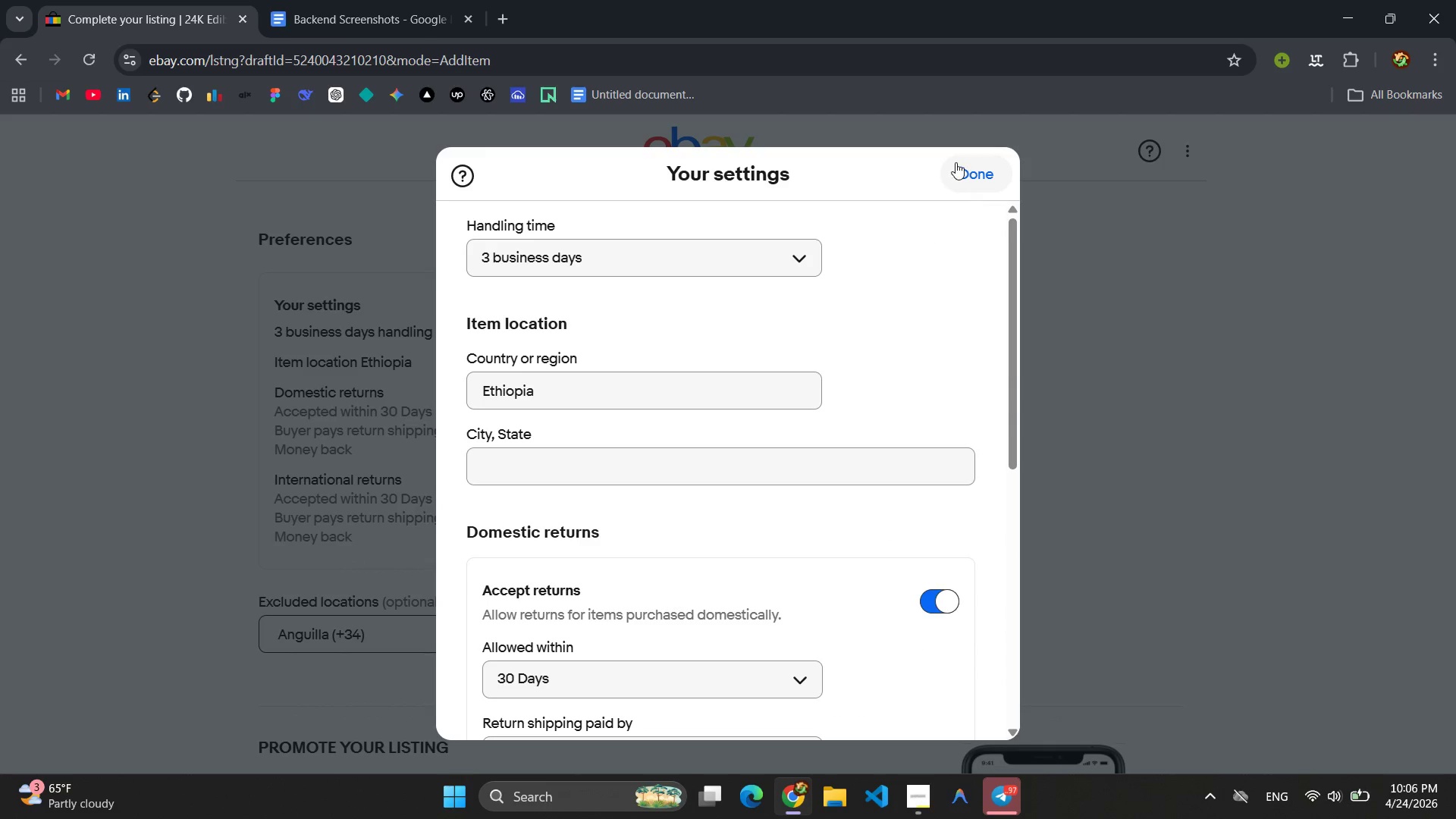 
left_click([956, 162])
 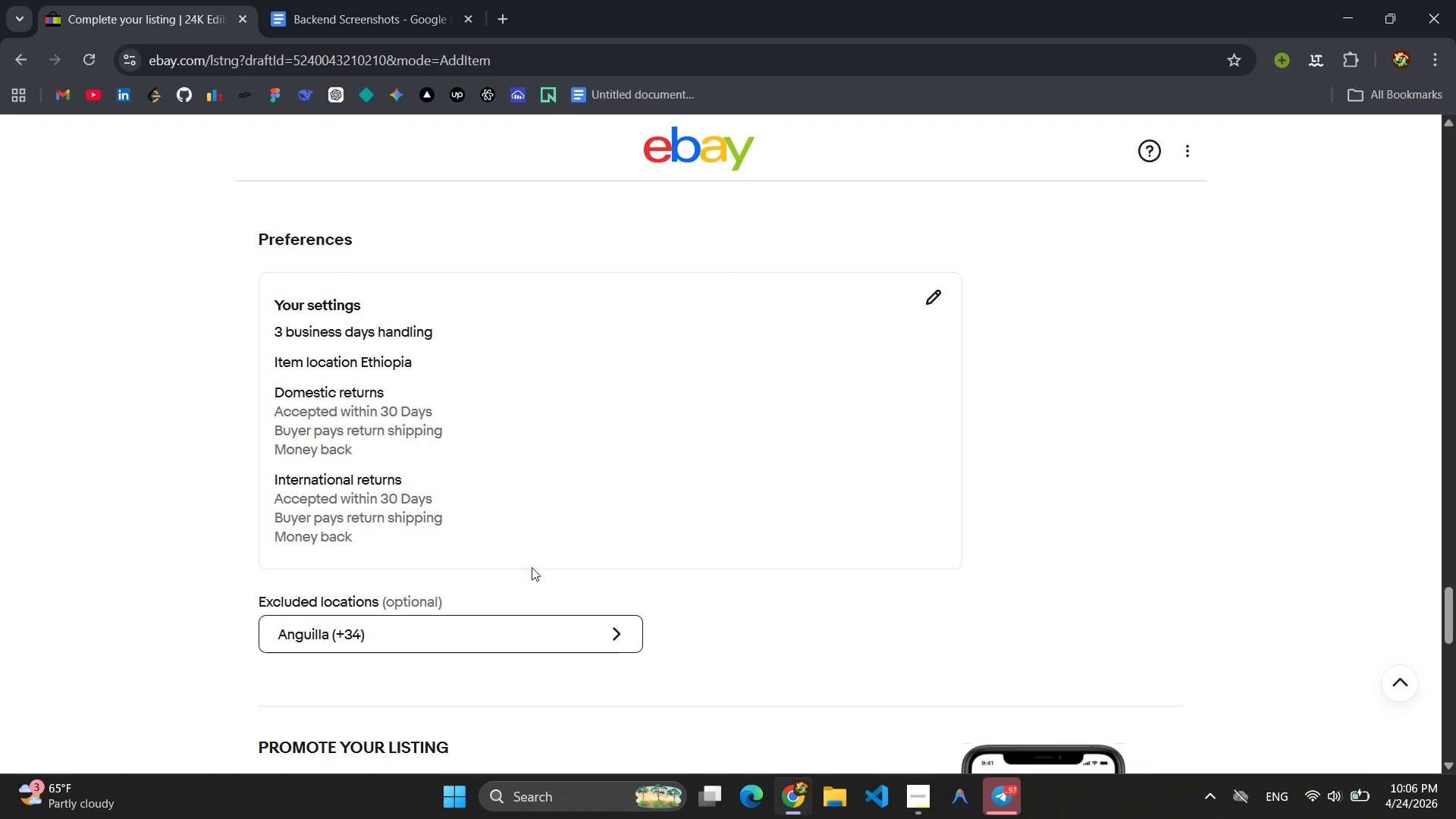 
scroll: coordinate [708, 485], scroll_direction: up, amount: 22.0
 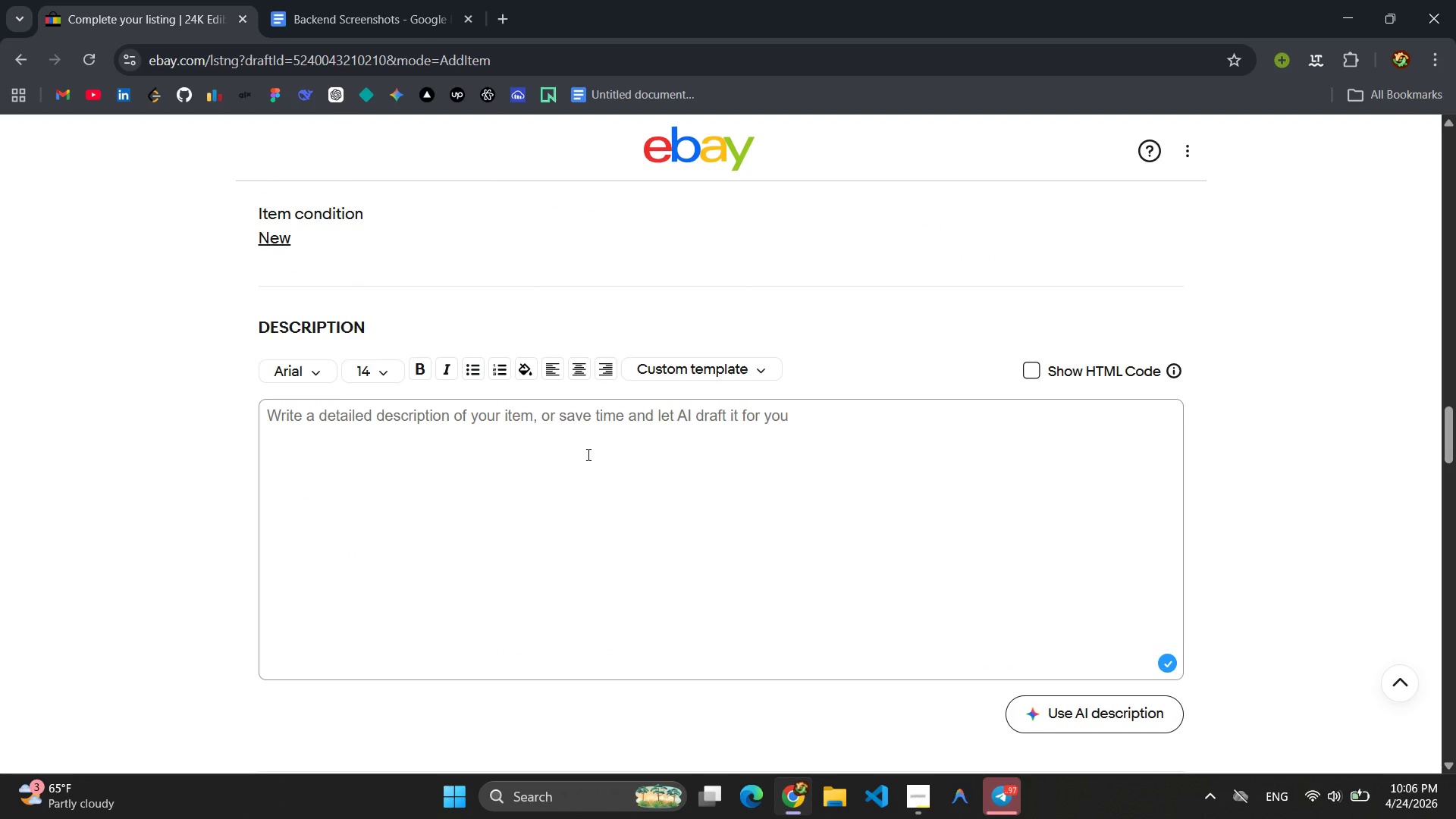 
left_click([582, 454])
 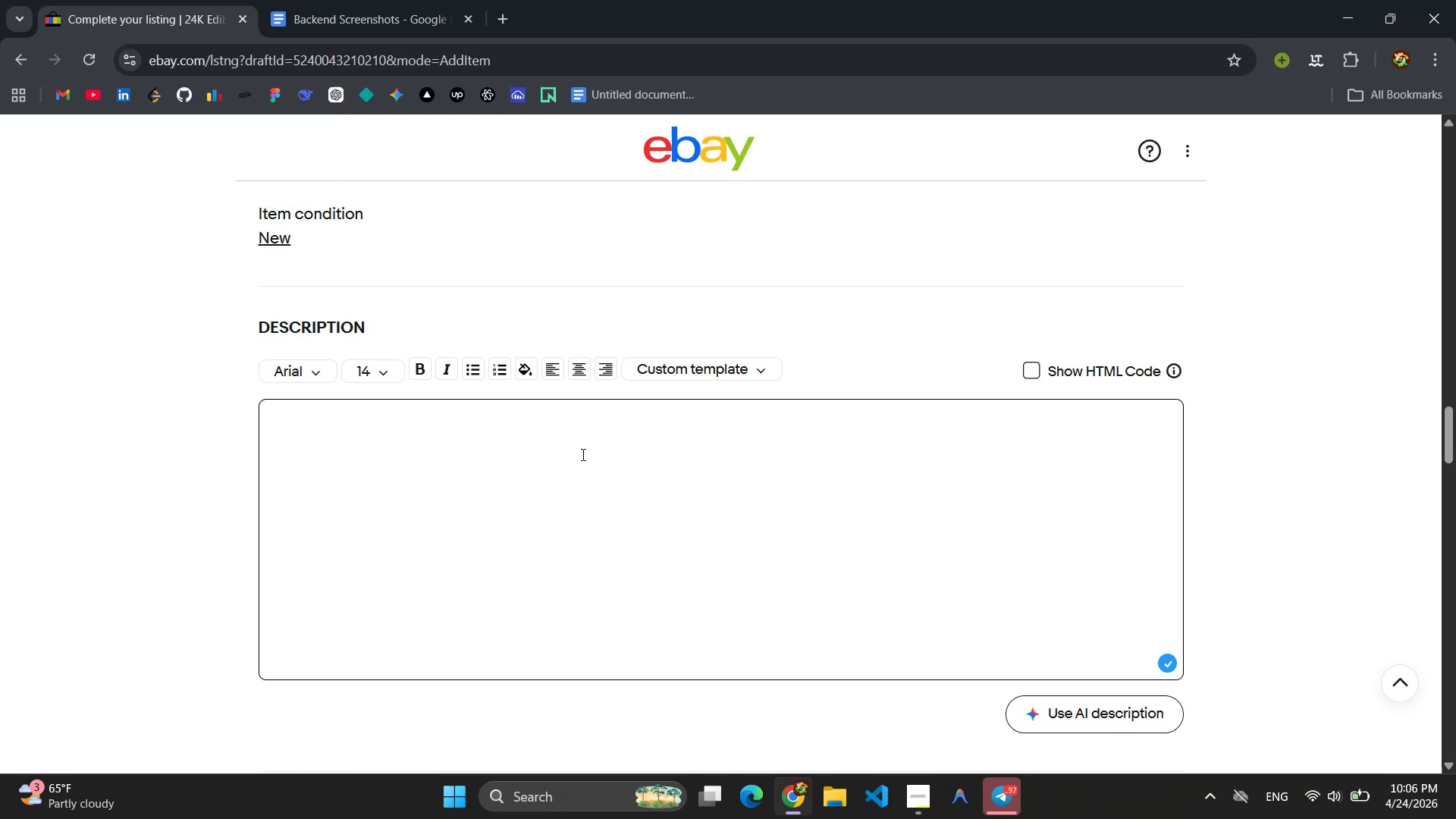 
wait(16.39)
 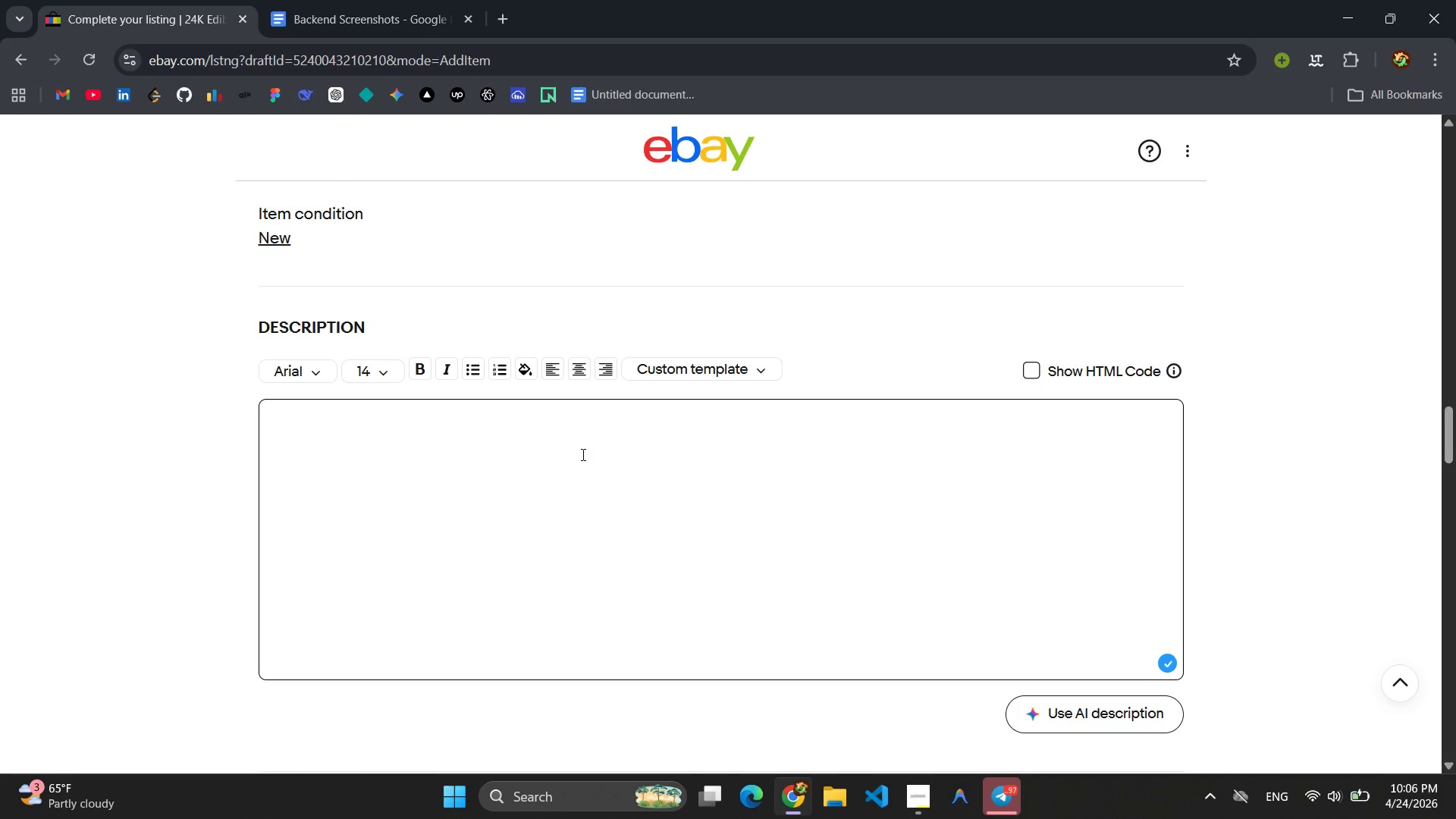 
type(The Glaze Guild - 24K Edible Gold Leaf )
 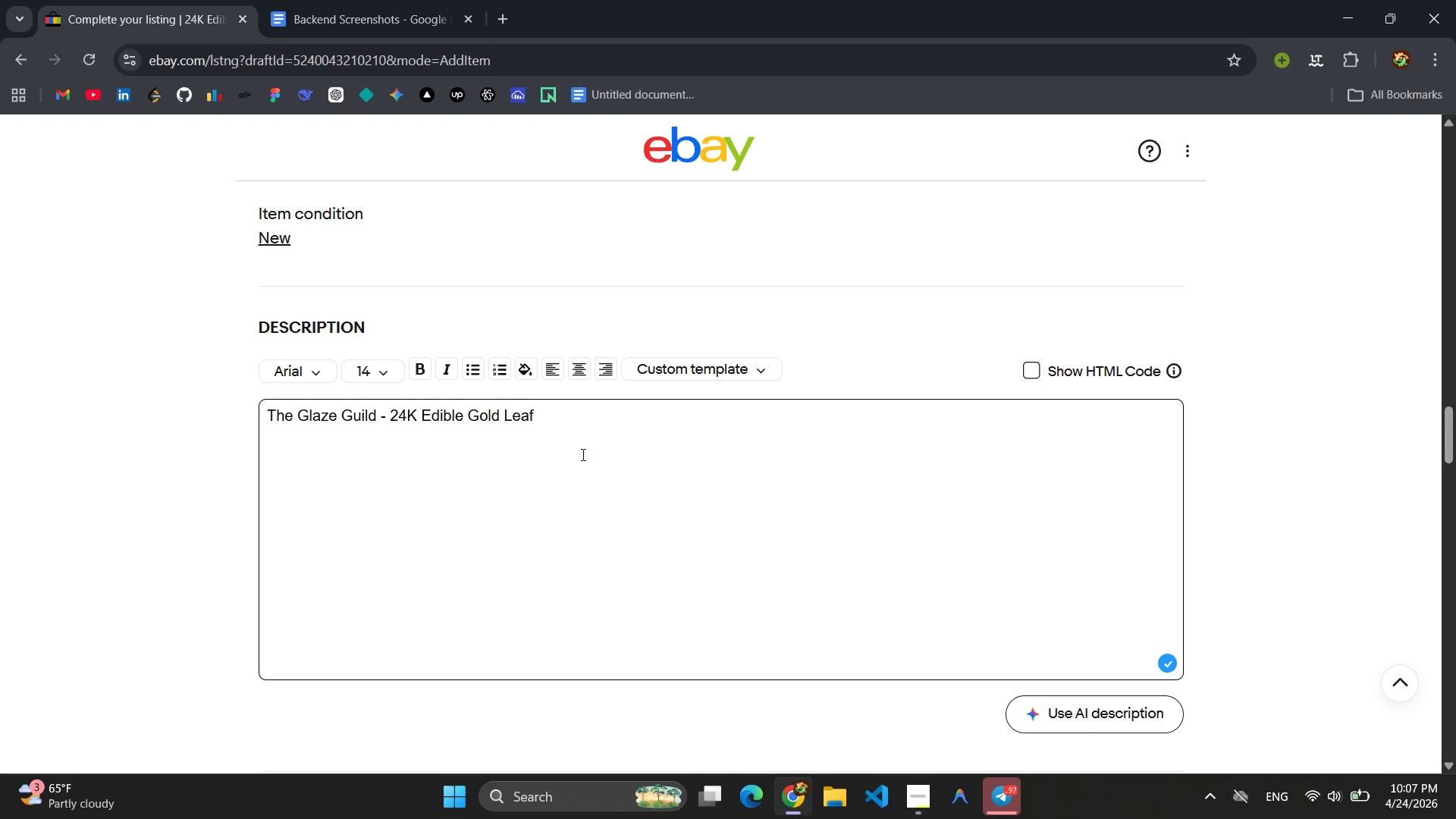 
wait(9.33)
 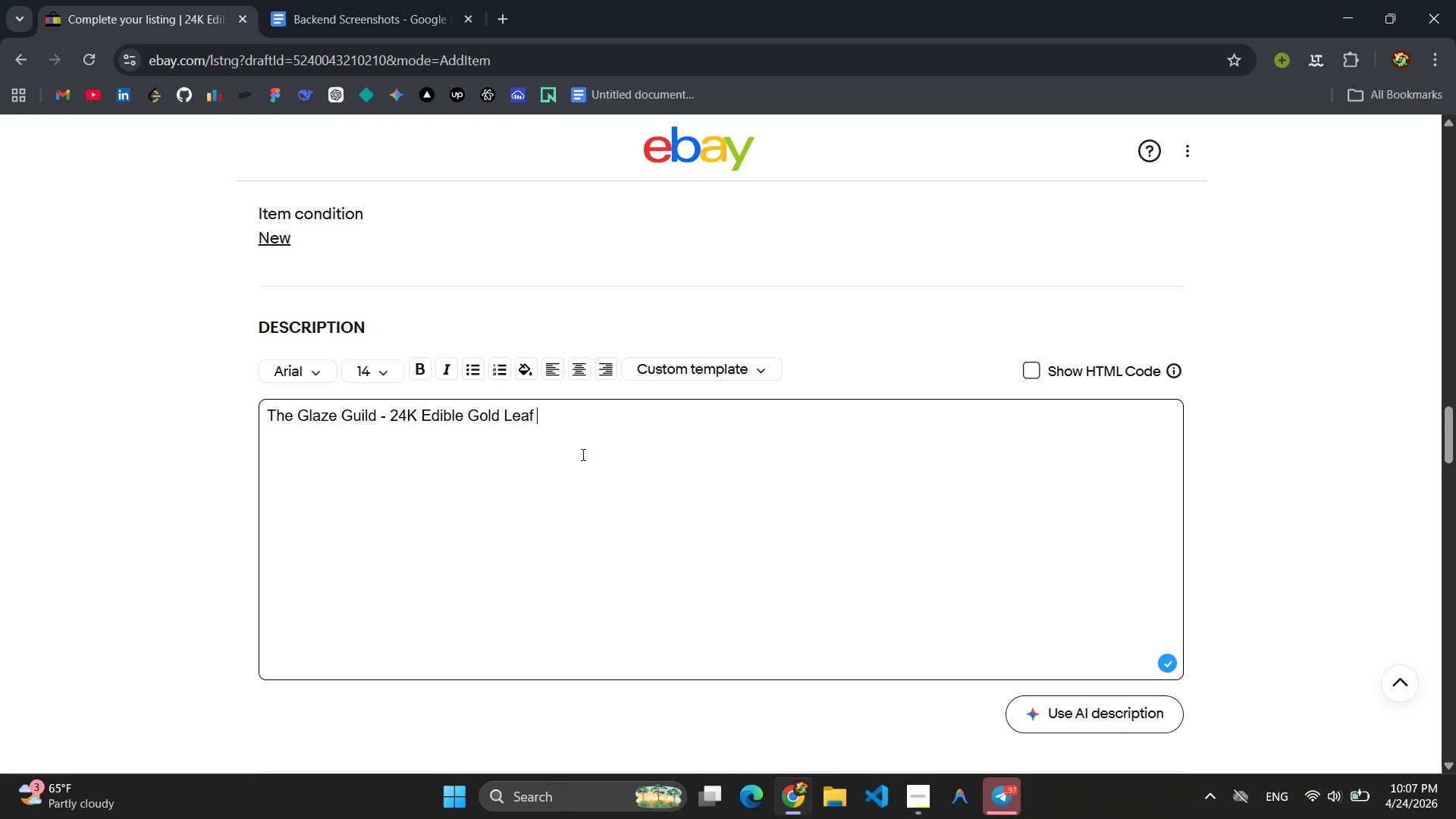 
type(a)
key(Backspace)
type(&amp; )
 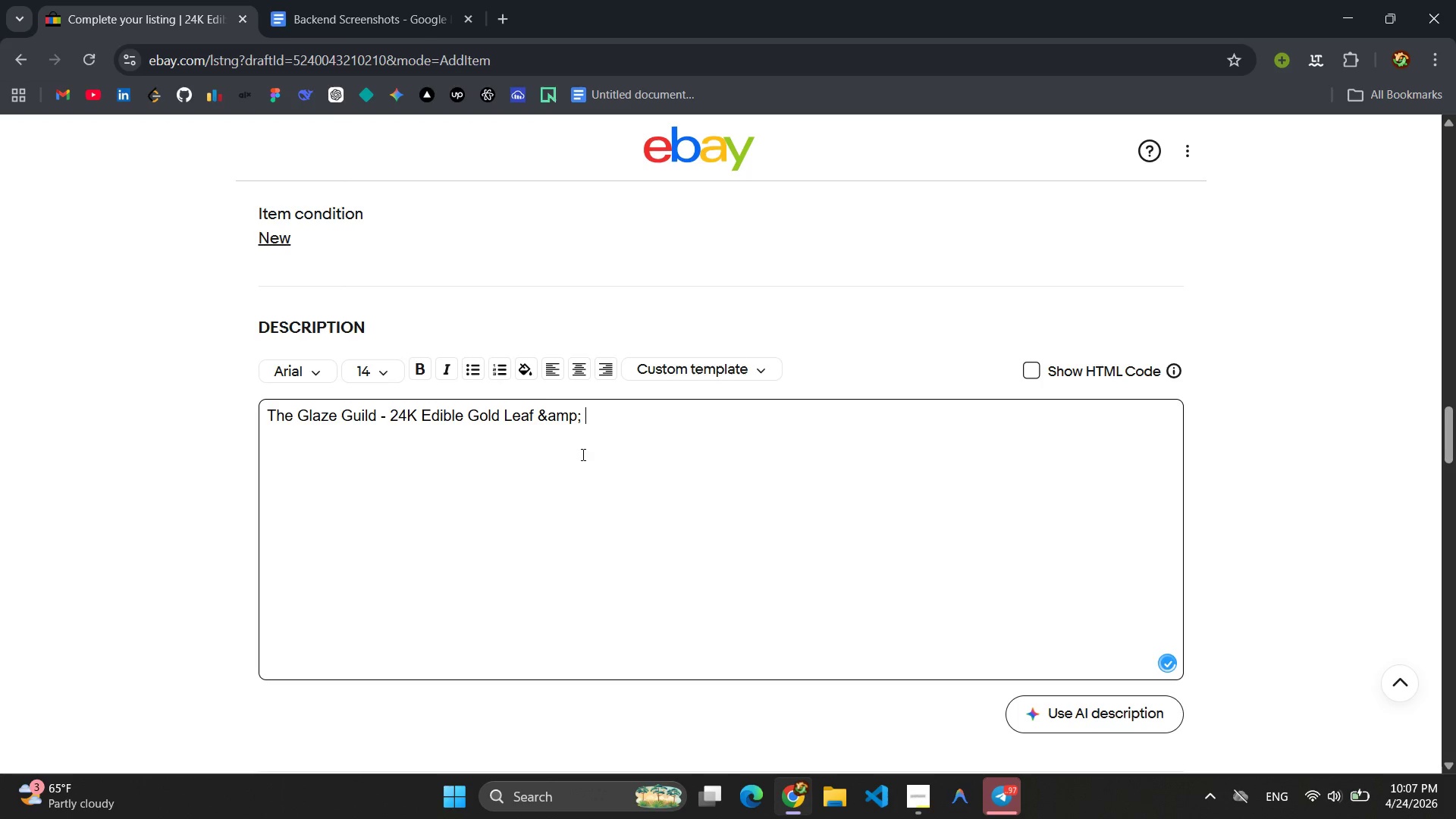 
type(Dark Chocolate DonutGl)
key(Backspace)
key(Backspace)
type( Glazing Kit )
key(Backspace)
 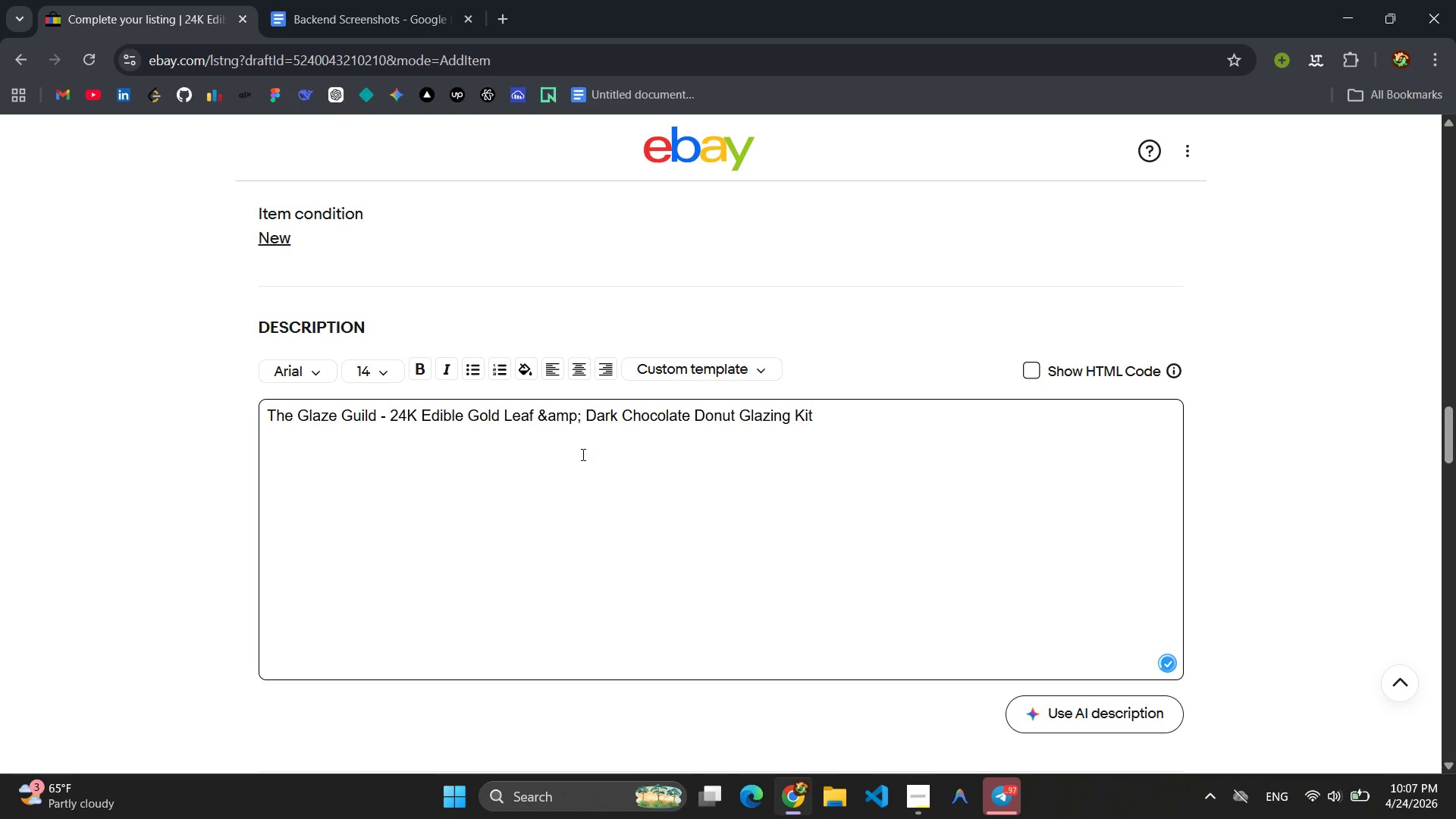 
key(Enter)
 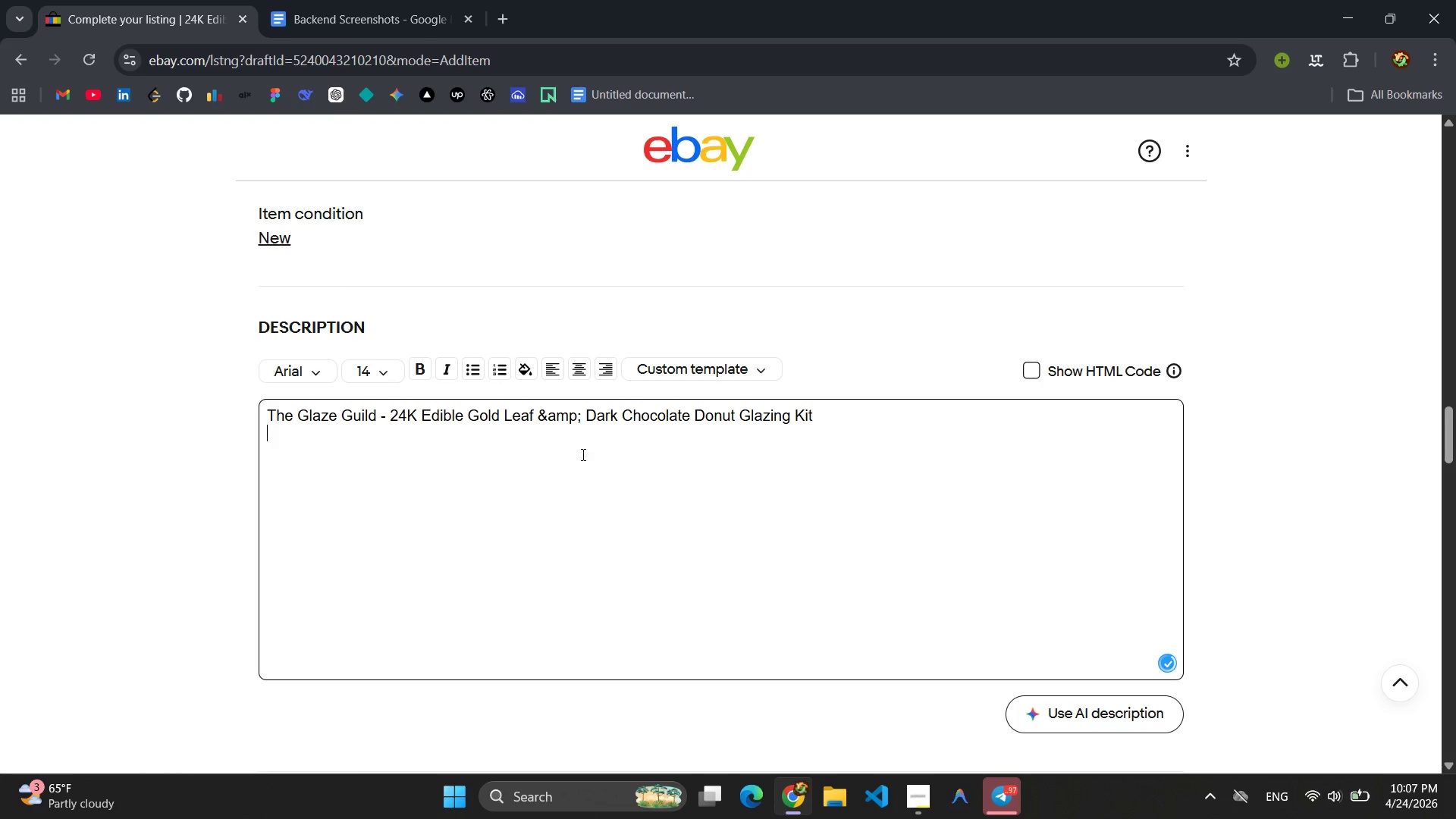 
key(Enter)
 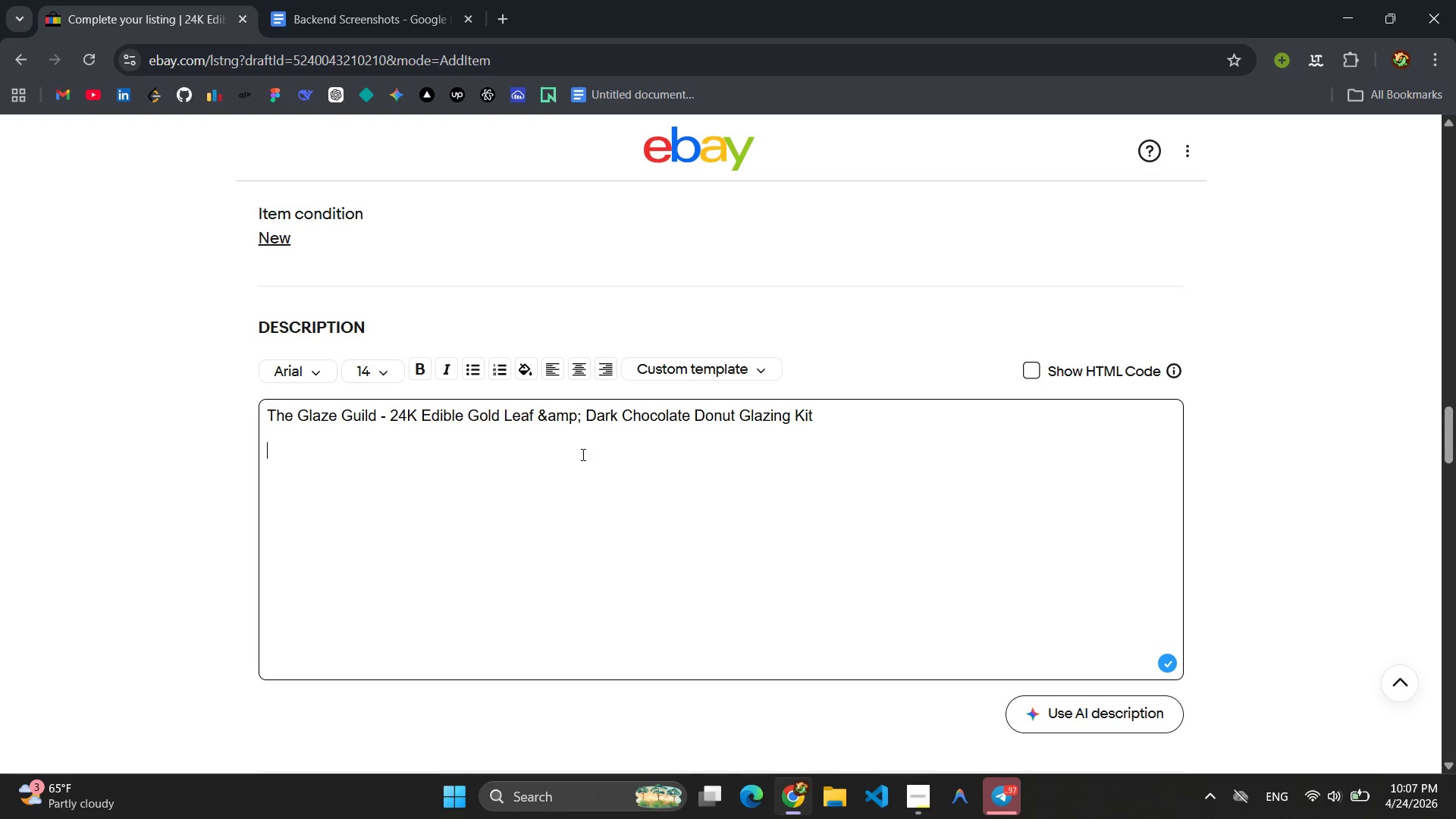 
type(Evel)
key(Backspace)
key(Backspace)
key(Backspace)
type(levate your bac)
key(Backspace)
type(king to patisserie perfet)
key(Backspace)
type(ction with this luxury donut gla)
key(Backspace)
type(z)
key(Backspace)
type(azing kit )
key(Backspace)
type(.)
 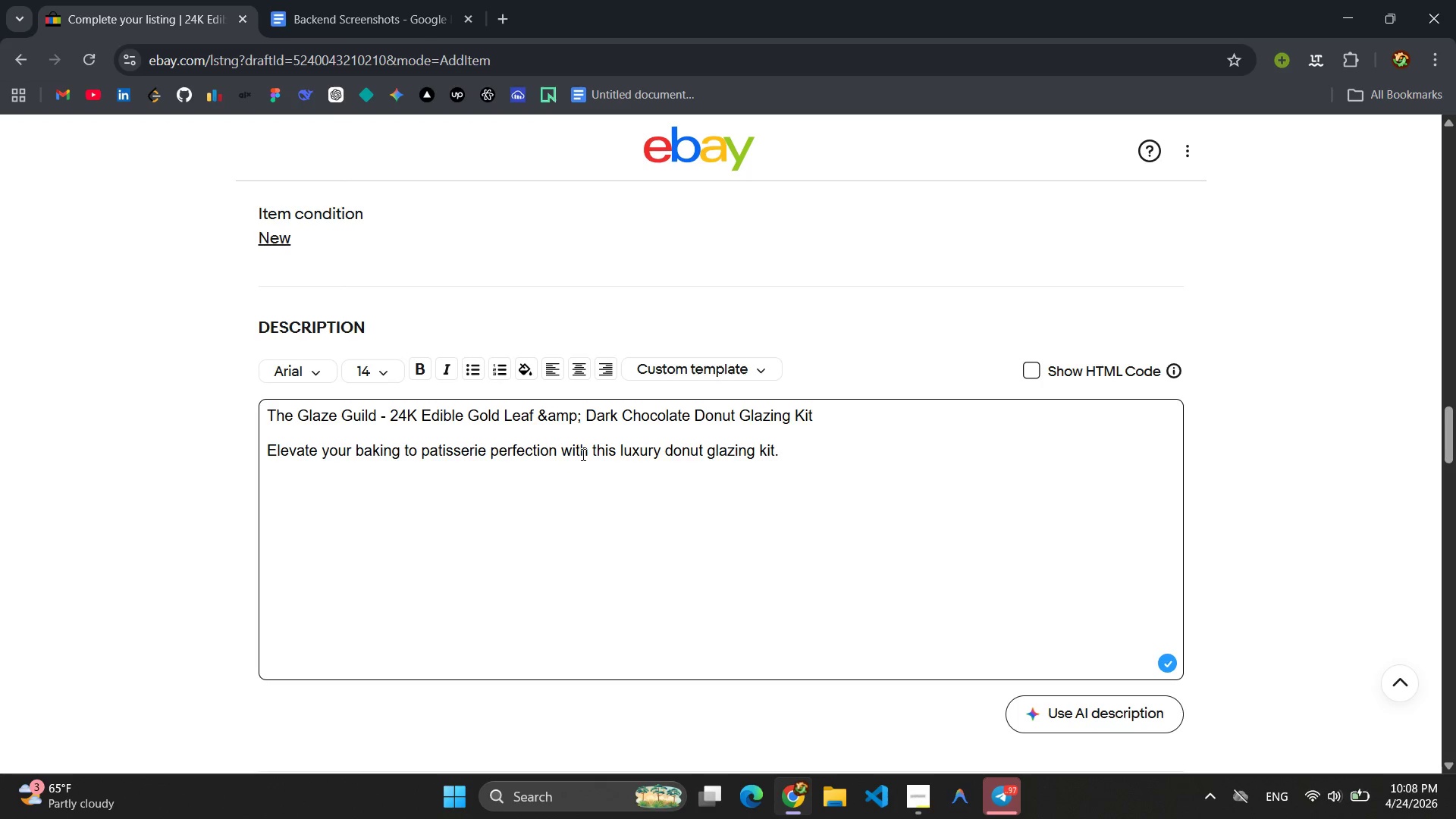 
key(Backspace)
key(Backspace)
key(Backspace)
key(Backspace)
type(Kit )
key(Backspace)
type(. Fa)
key(Backspace)
type(eature genuine 24K edible gold leaf and richdar)
key(Backspace)
key(Backspace)
key(Backspace)
type( dark couverture chocolate, it trr)
key(Backspace)
key(Backspace)
type(tran)
key(Backspace)
key(Backspace)
key(Backspace)
key(Backspace)
type(ransforms )
 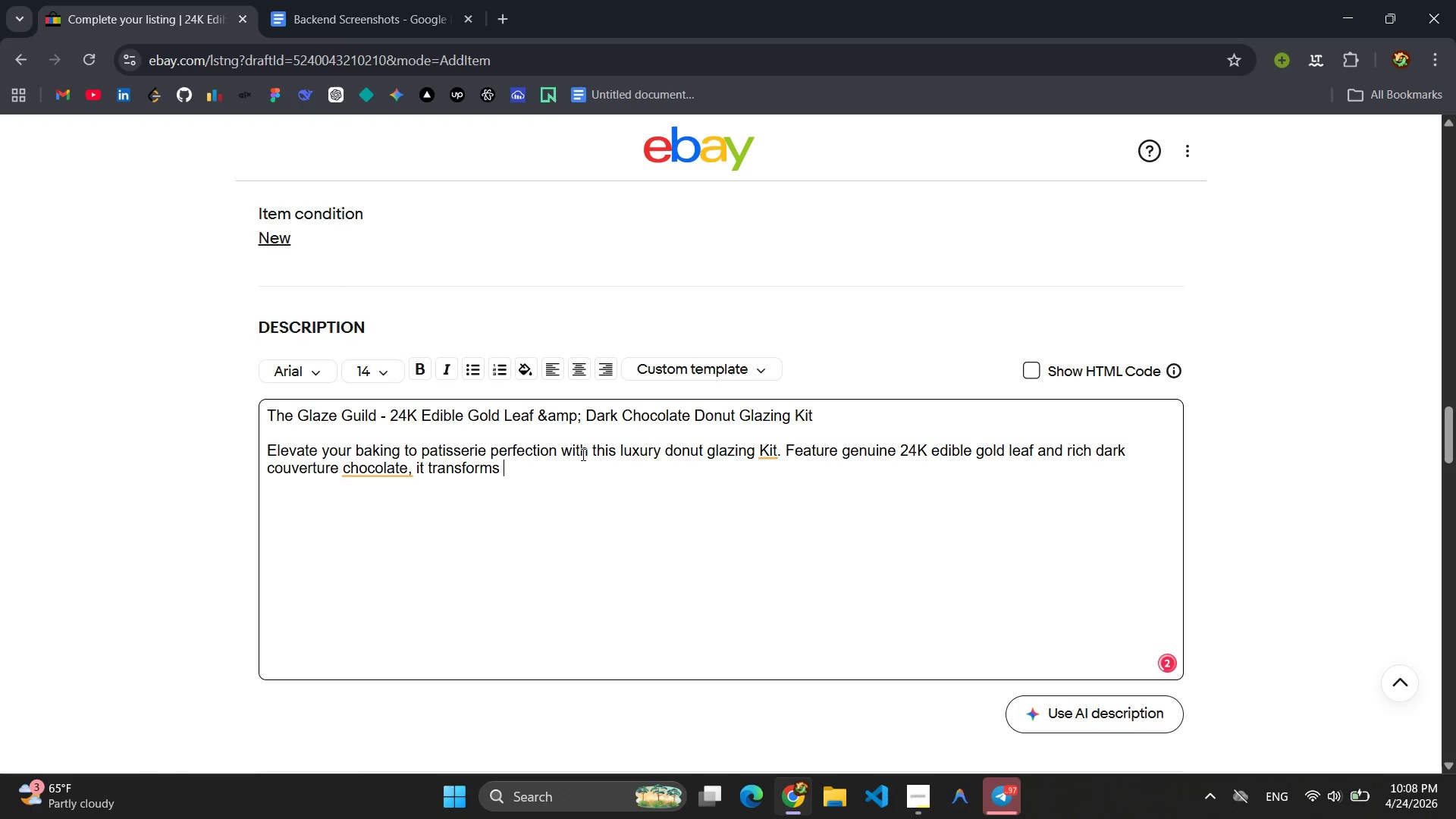 
type(sip)
key(Backspace)
type(mple donuts into )
key(Backspace)
type( slo)
key(Backspace)
key(Backspace)
type(how )
key(Backspace)
type(-stopping )
 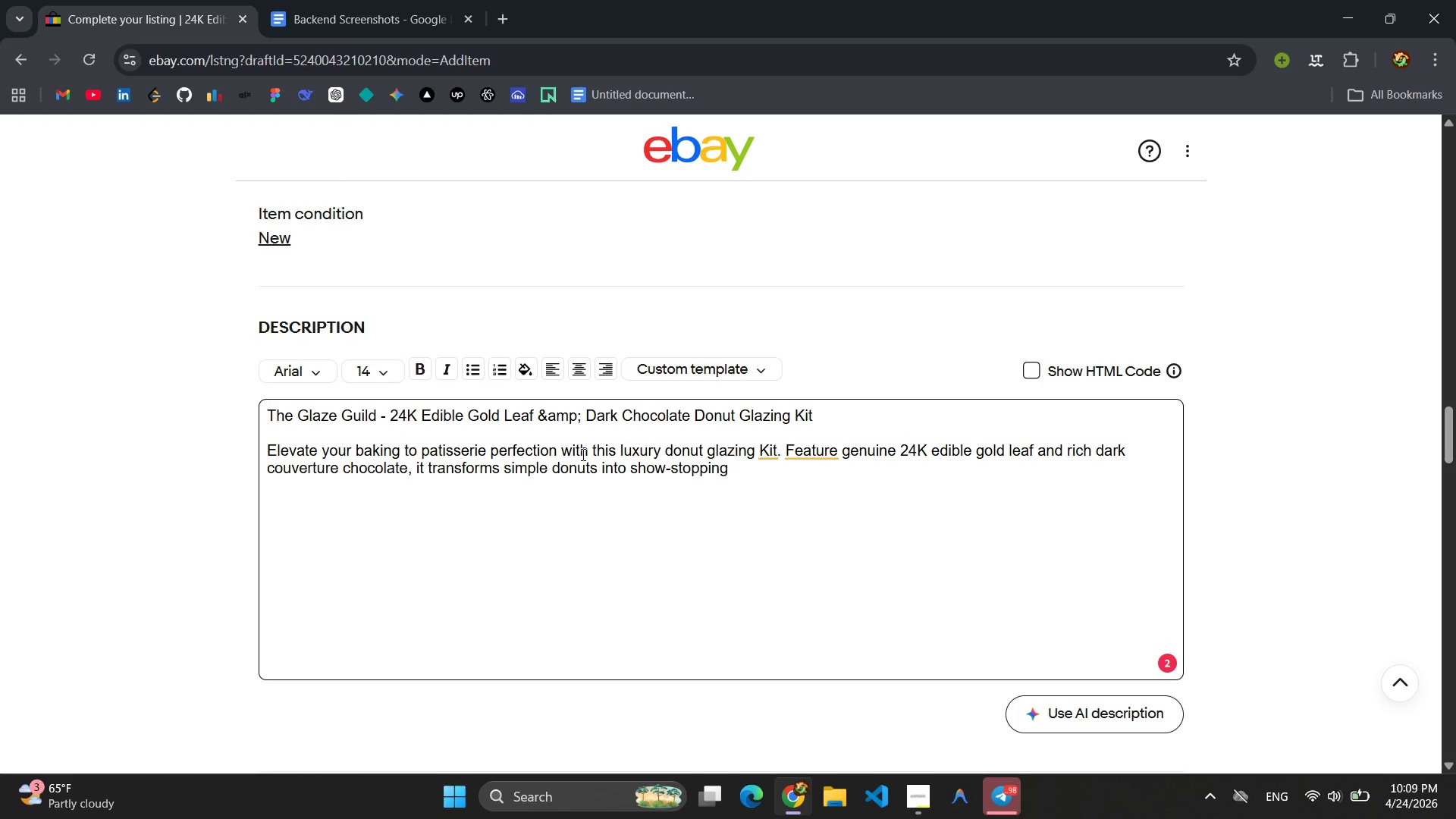 
type(creations worthy of t)
key(Backspace)
type(a high-end bakerywin)
key(Backspace)
key(Backspace)
key(Backspace)
type( windo )
key(Backspace)
type(w )
key(Backspace)
type(.)
 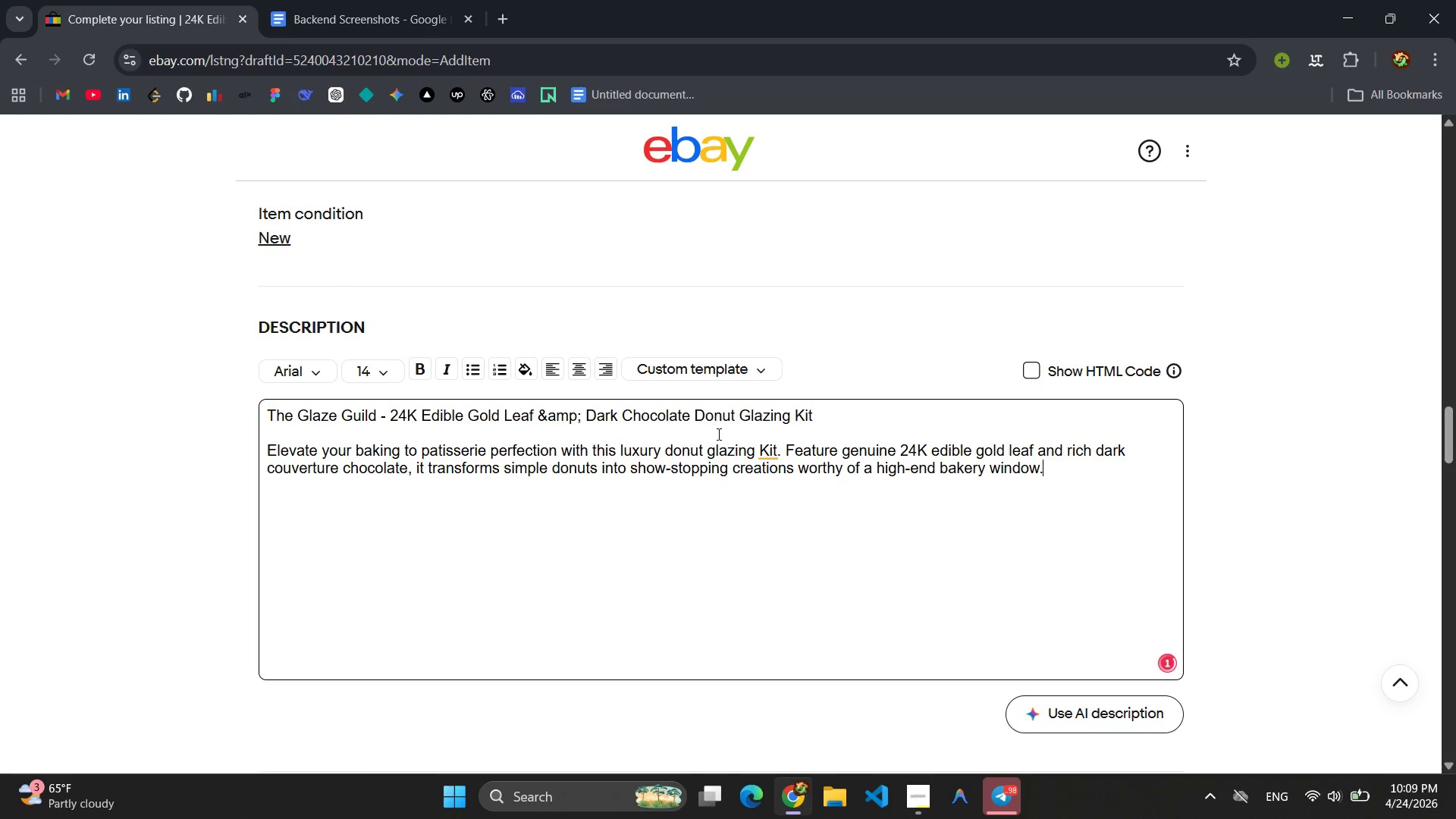 
left_click([765, 450])
 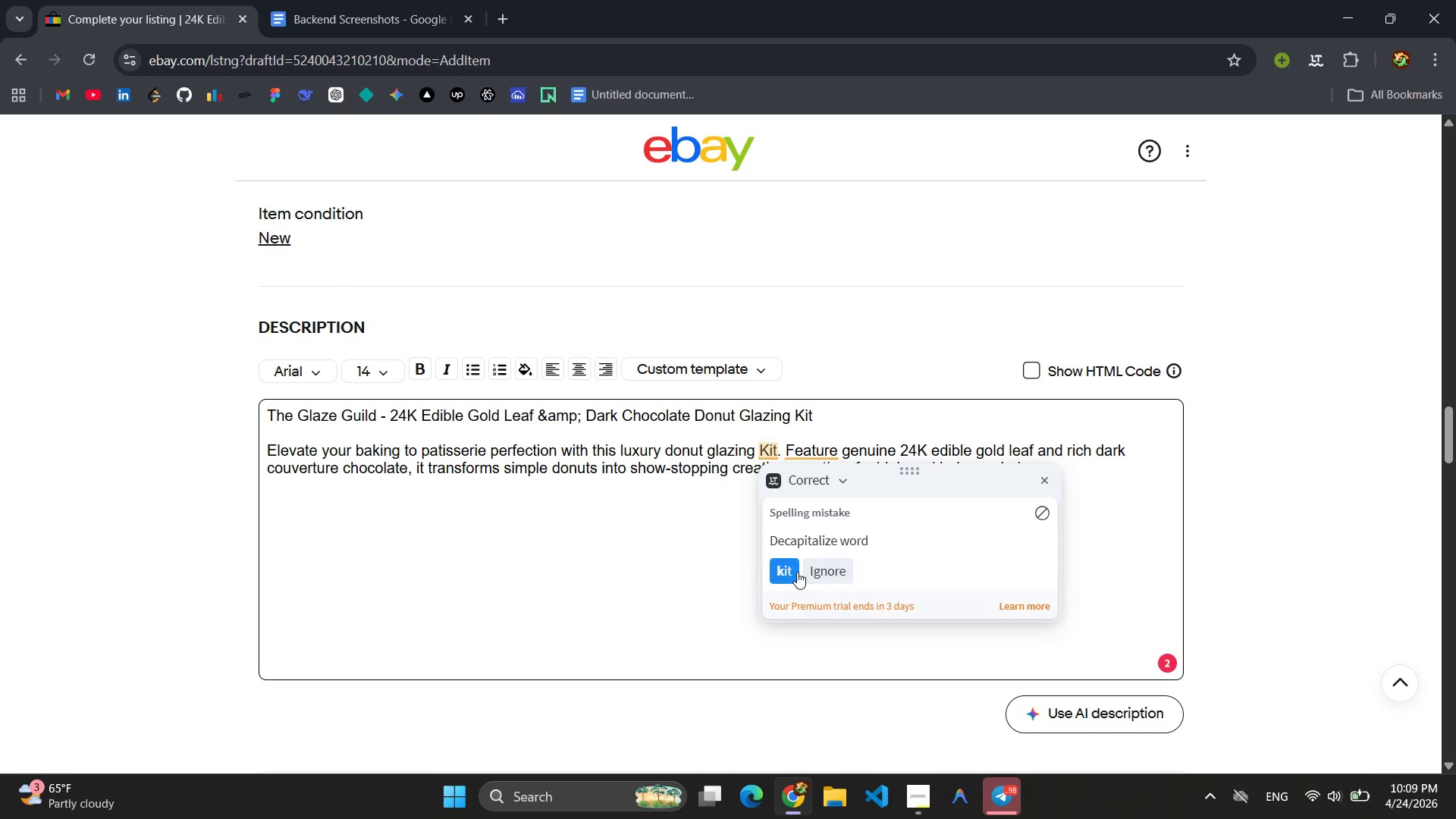 
left_click([794, 572])
 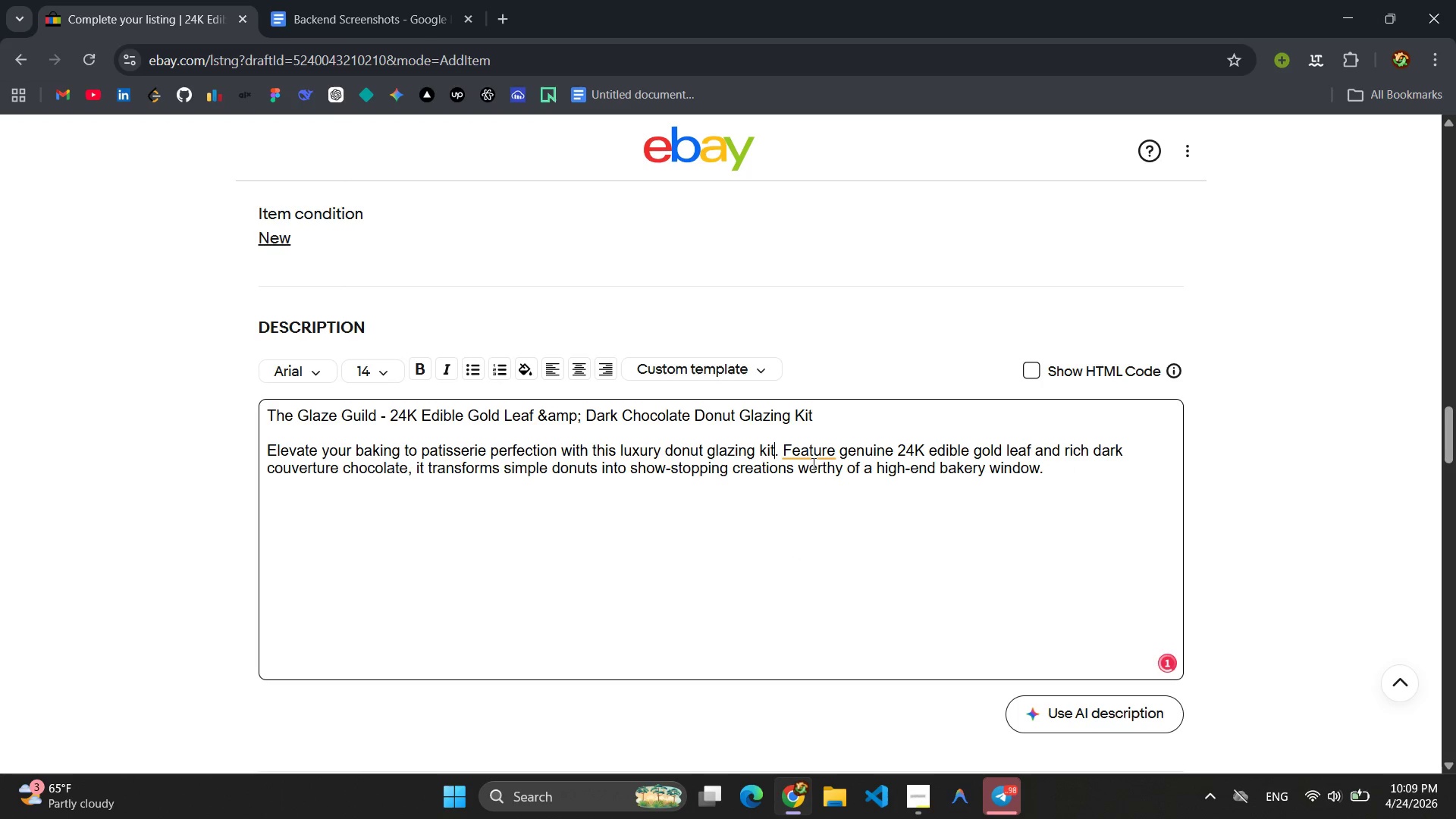 
left_click([810, 453])
 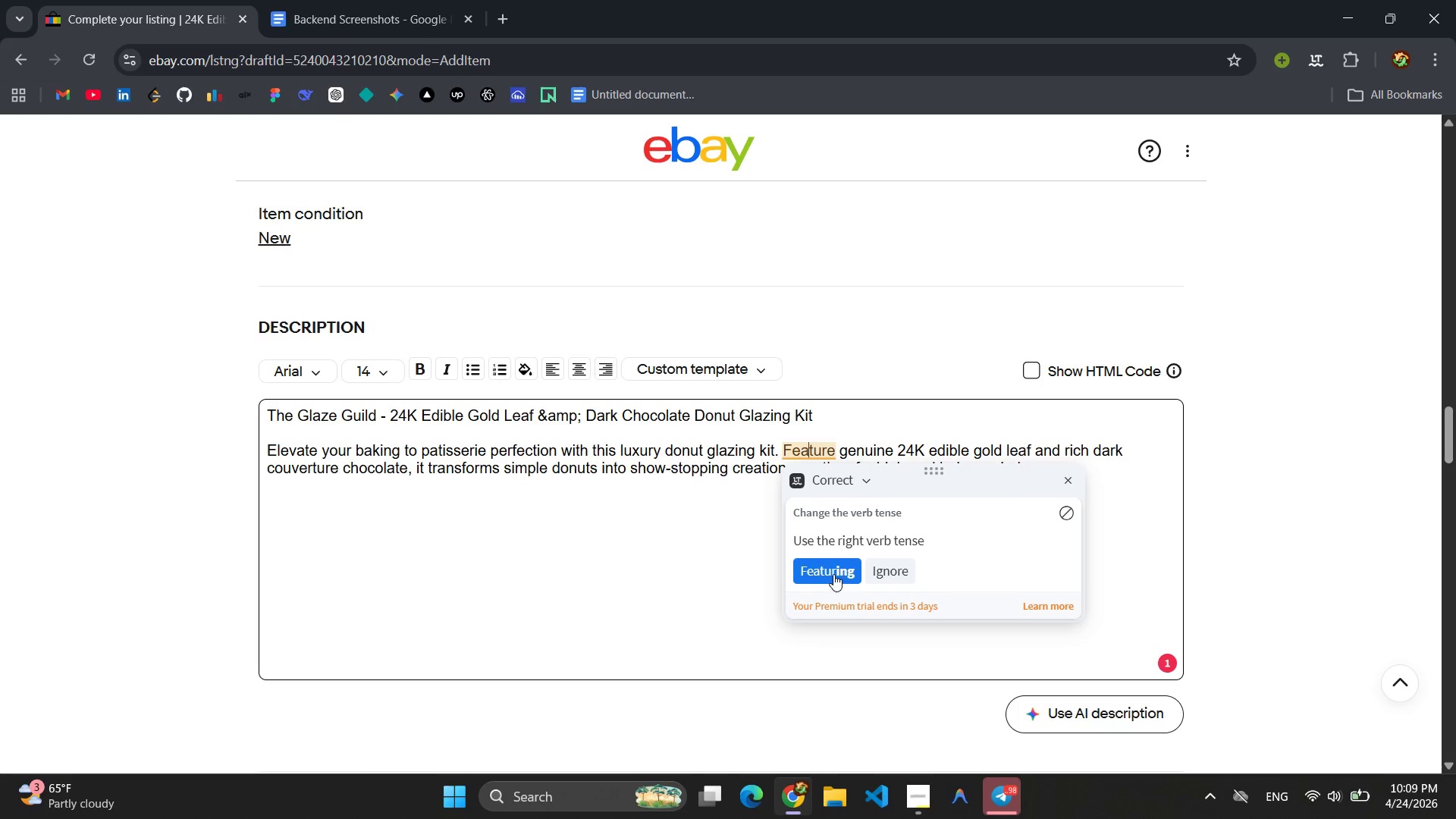 
left_click([835, 570])
 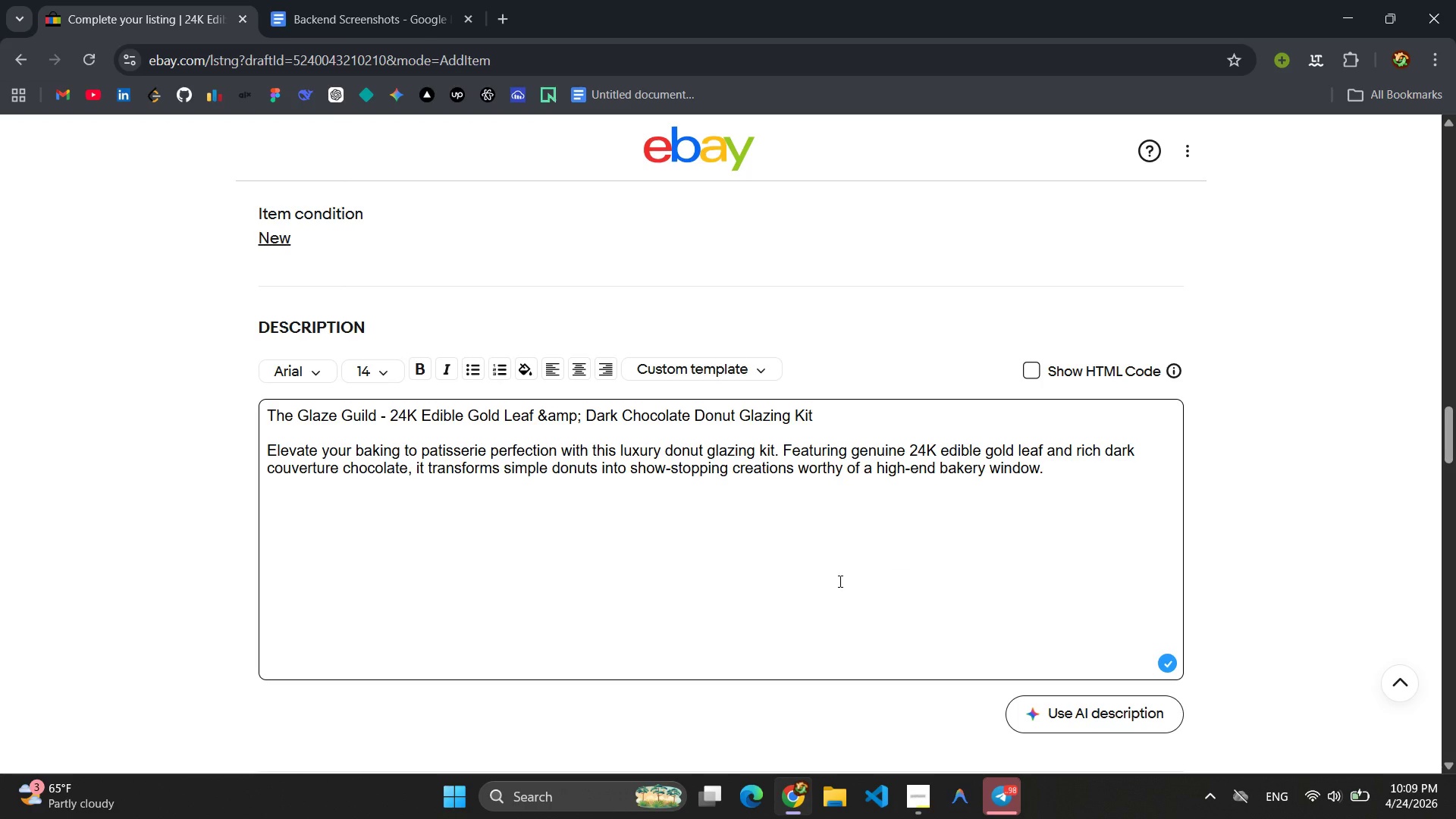 
wait(13.58)
 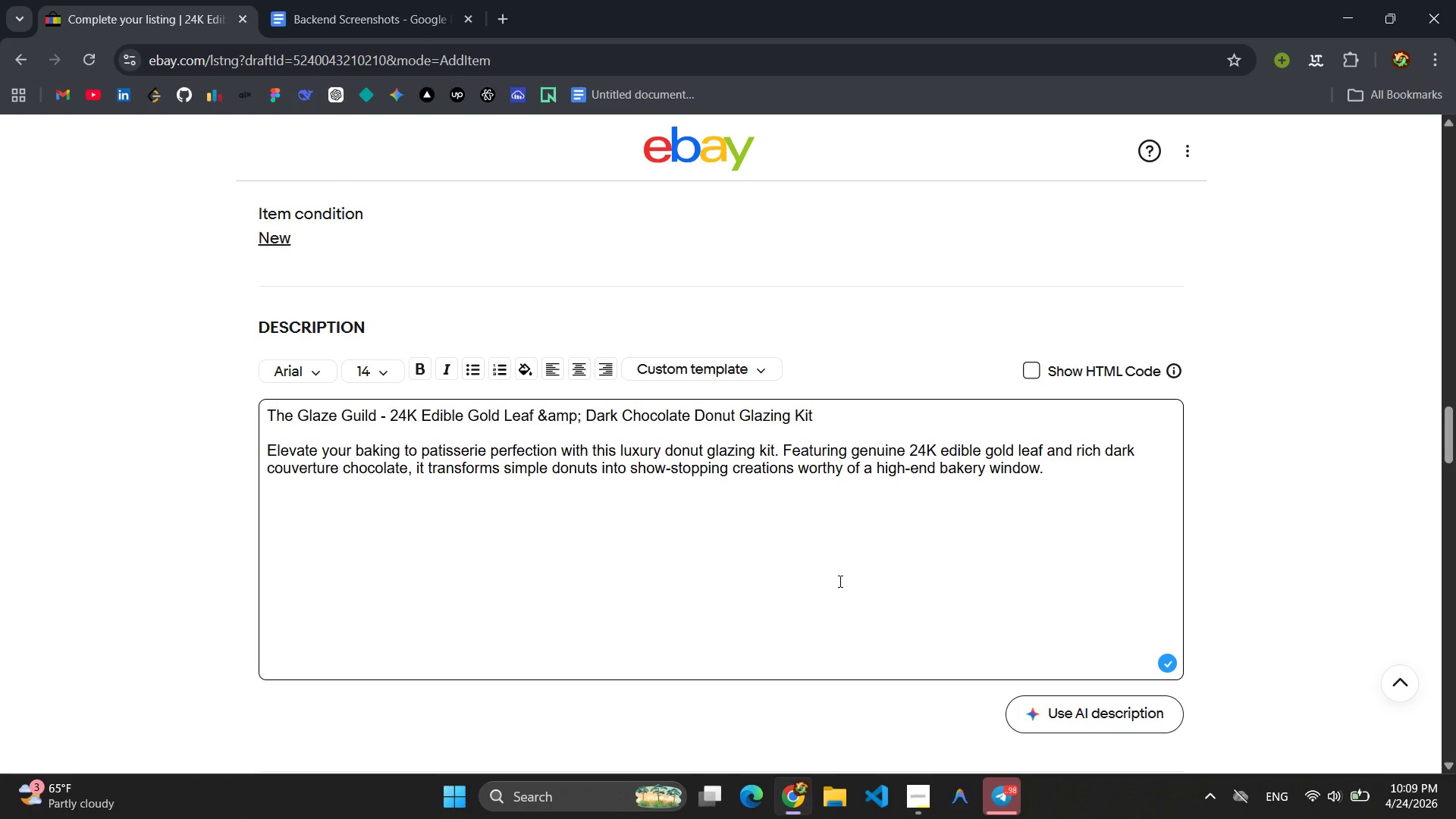 
left_click([1088, 479])
 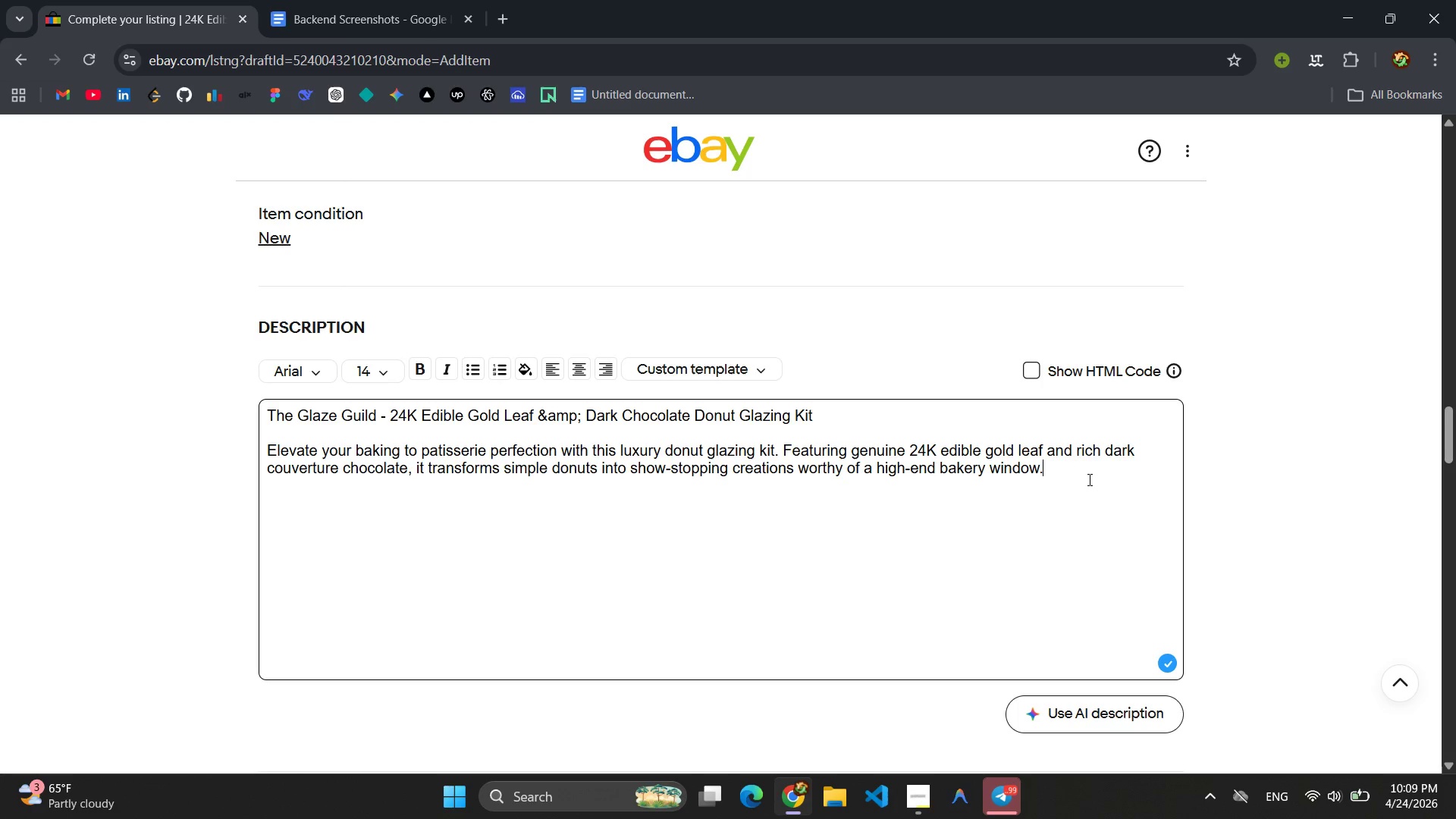 
key(Enter)
 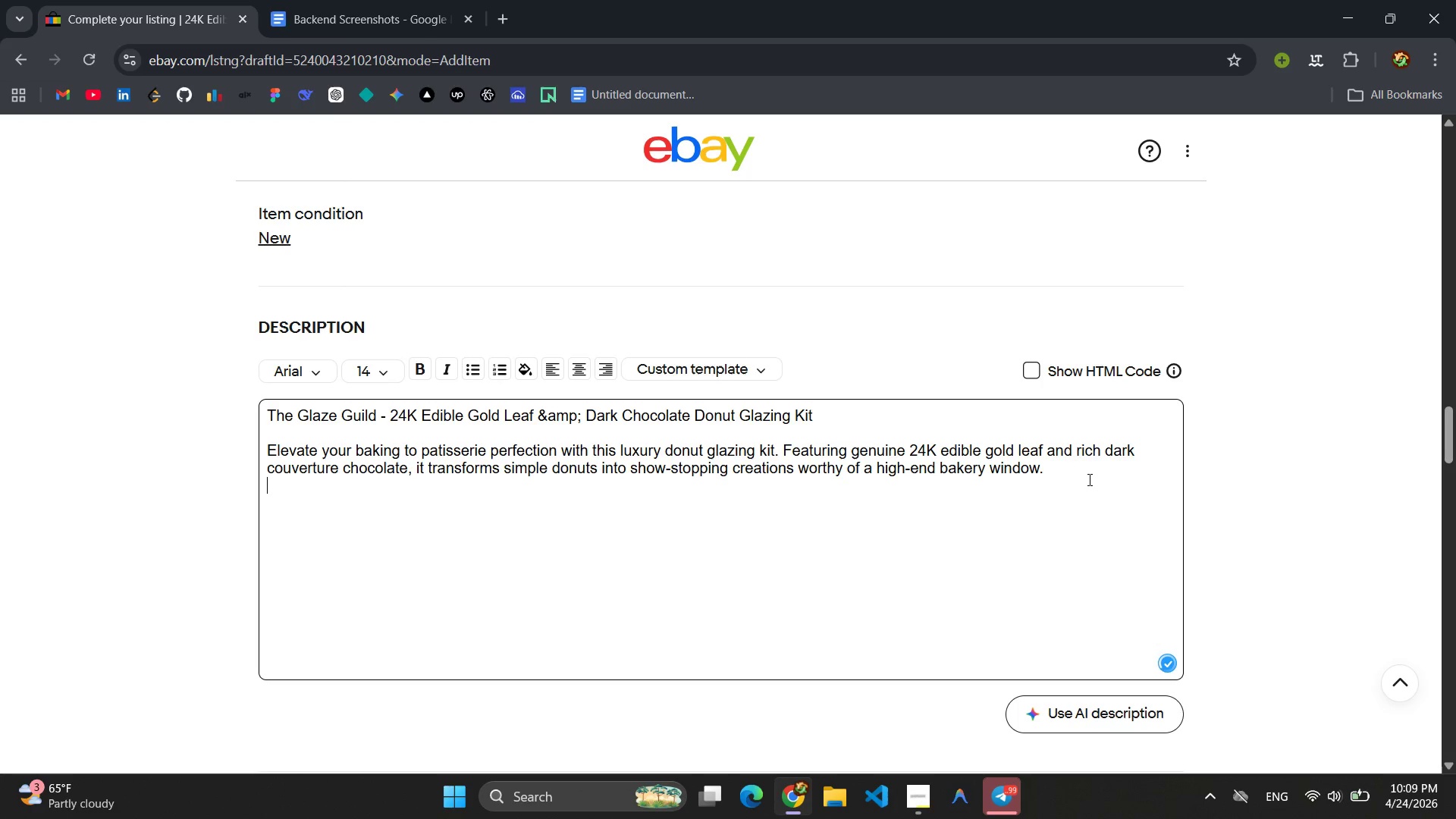 
key(Enter)
 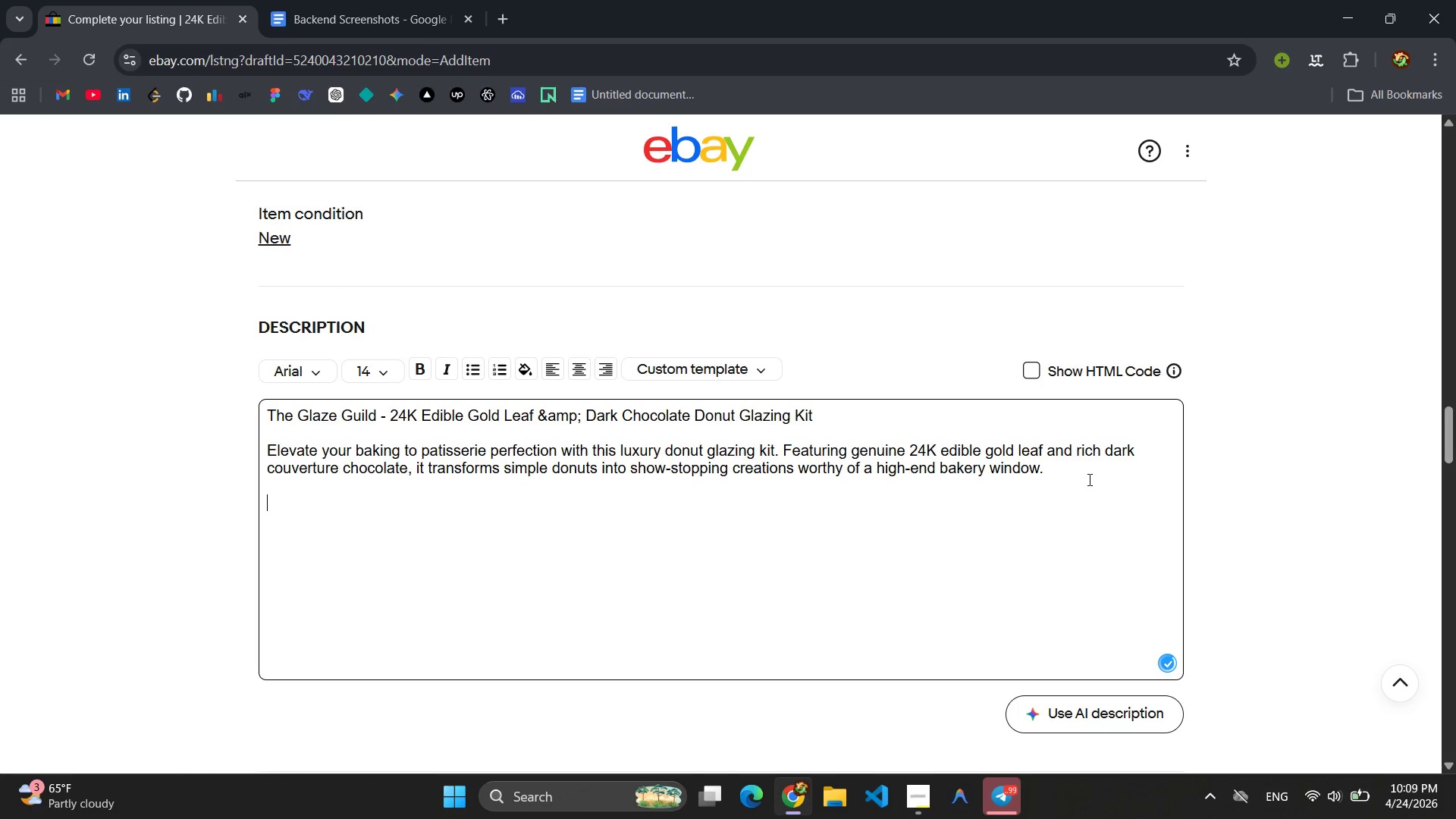 
type(What's in the Box:)
 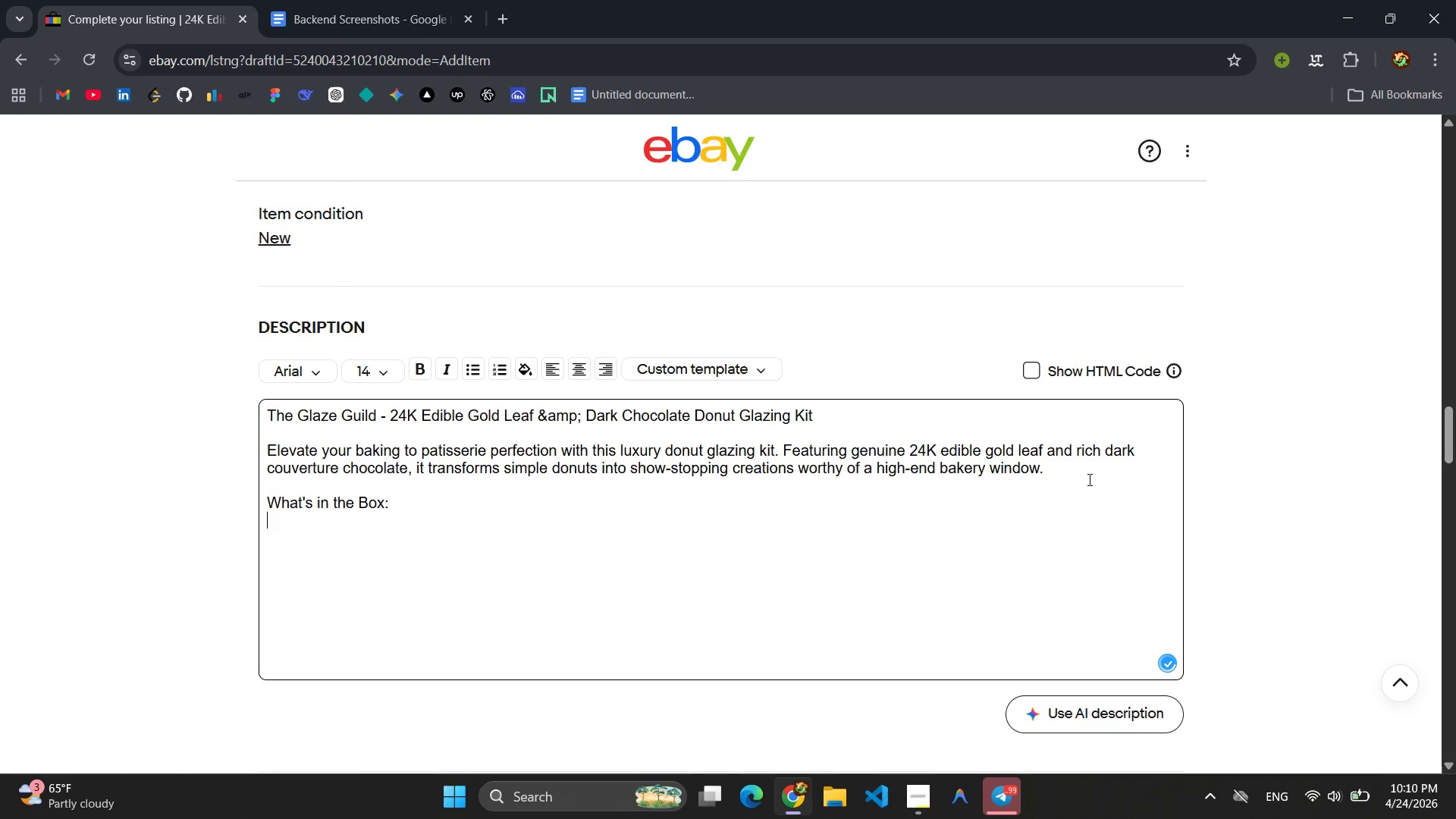 
 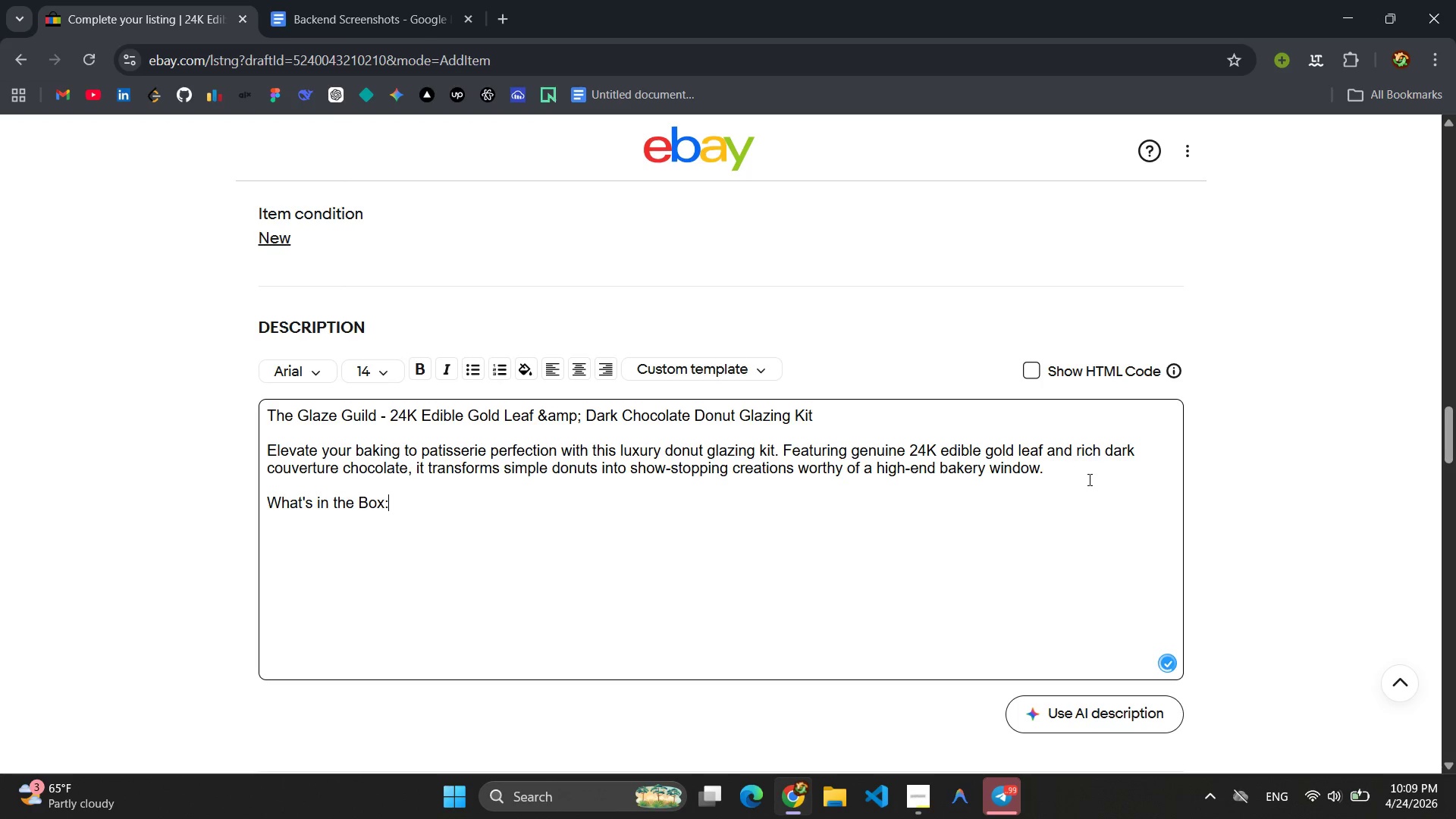 
key(Enter)
 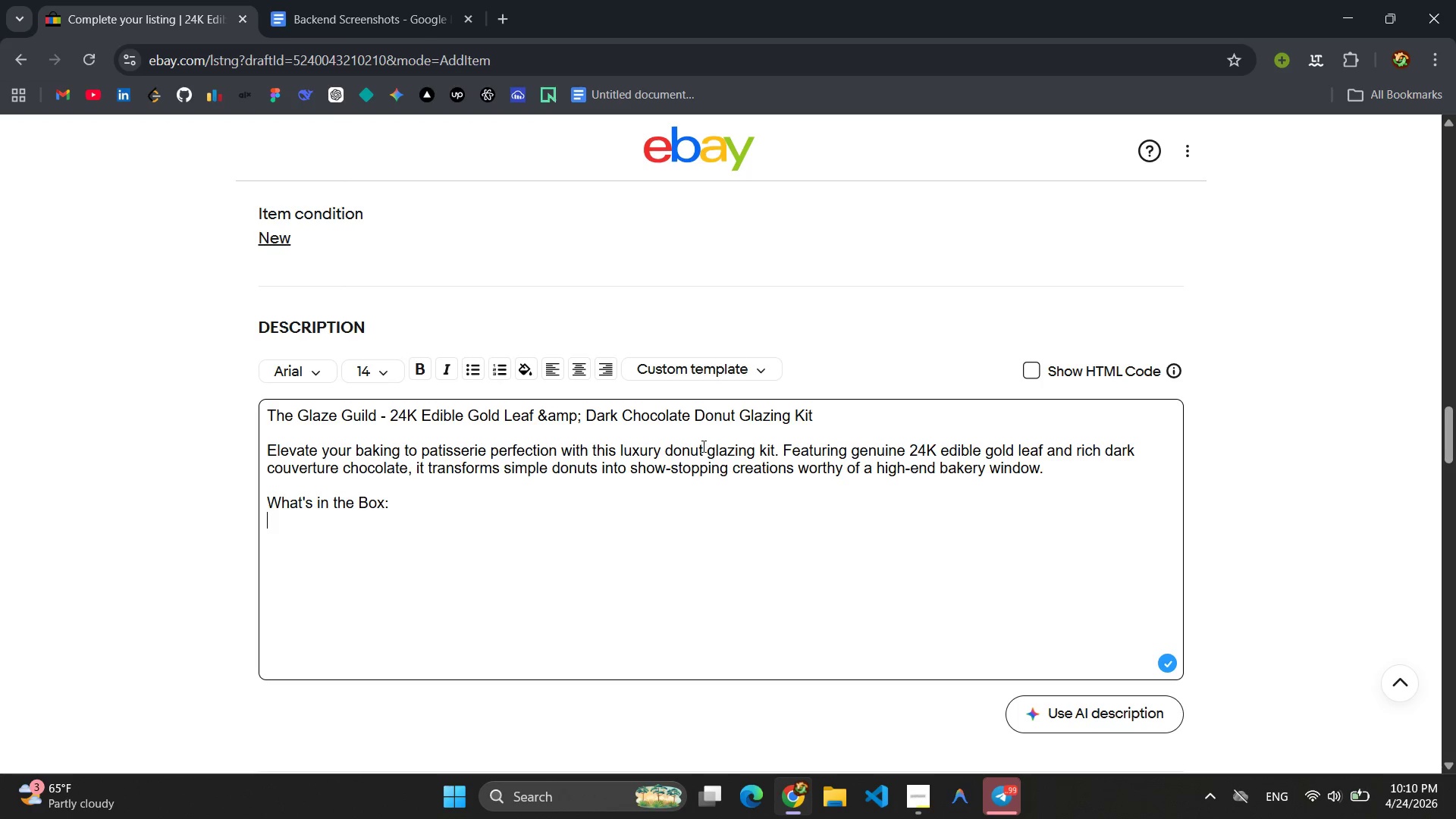 
left_click([475, 369])
 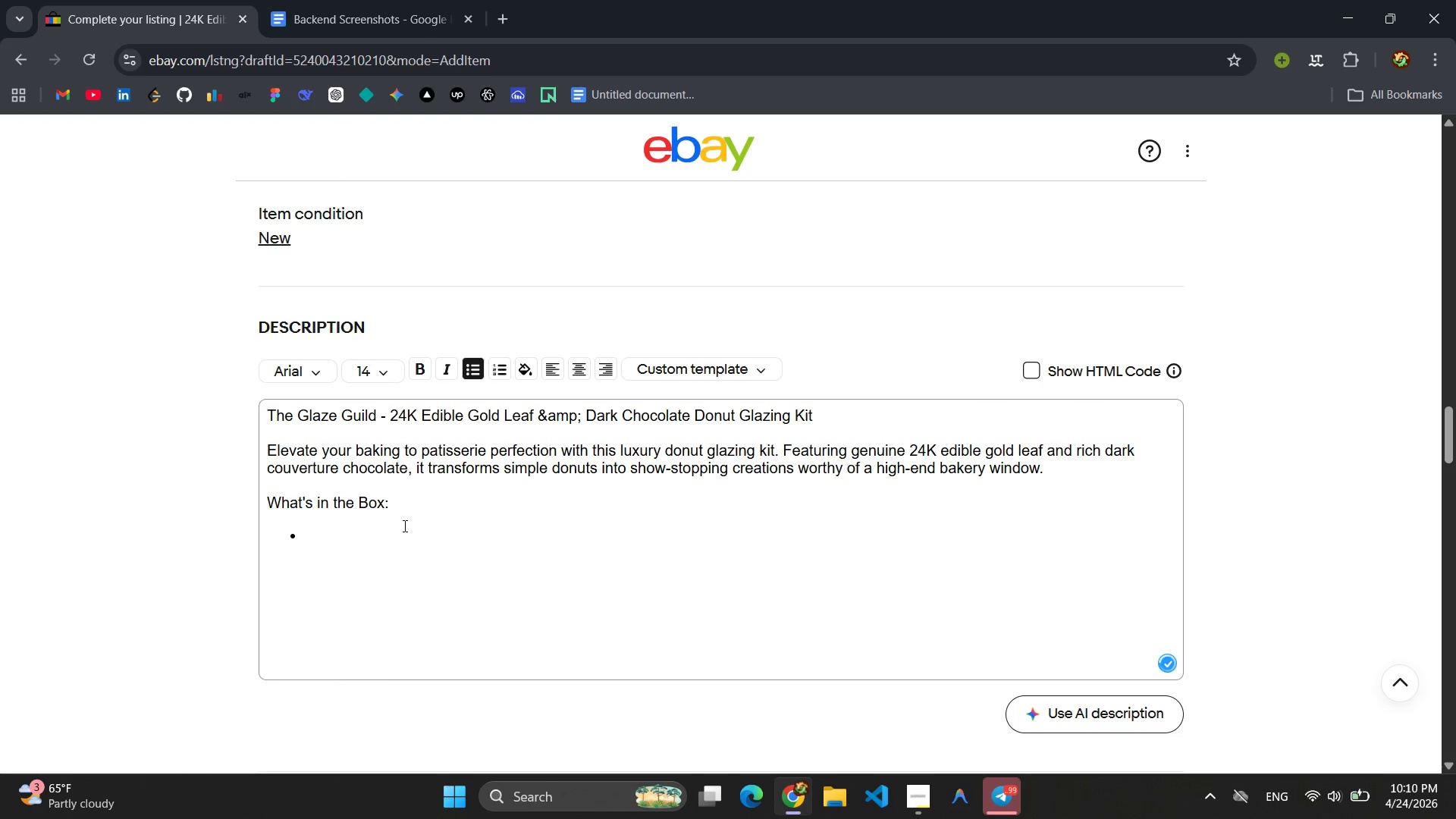 
left_click([403, 526])
 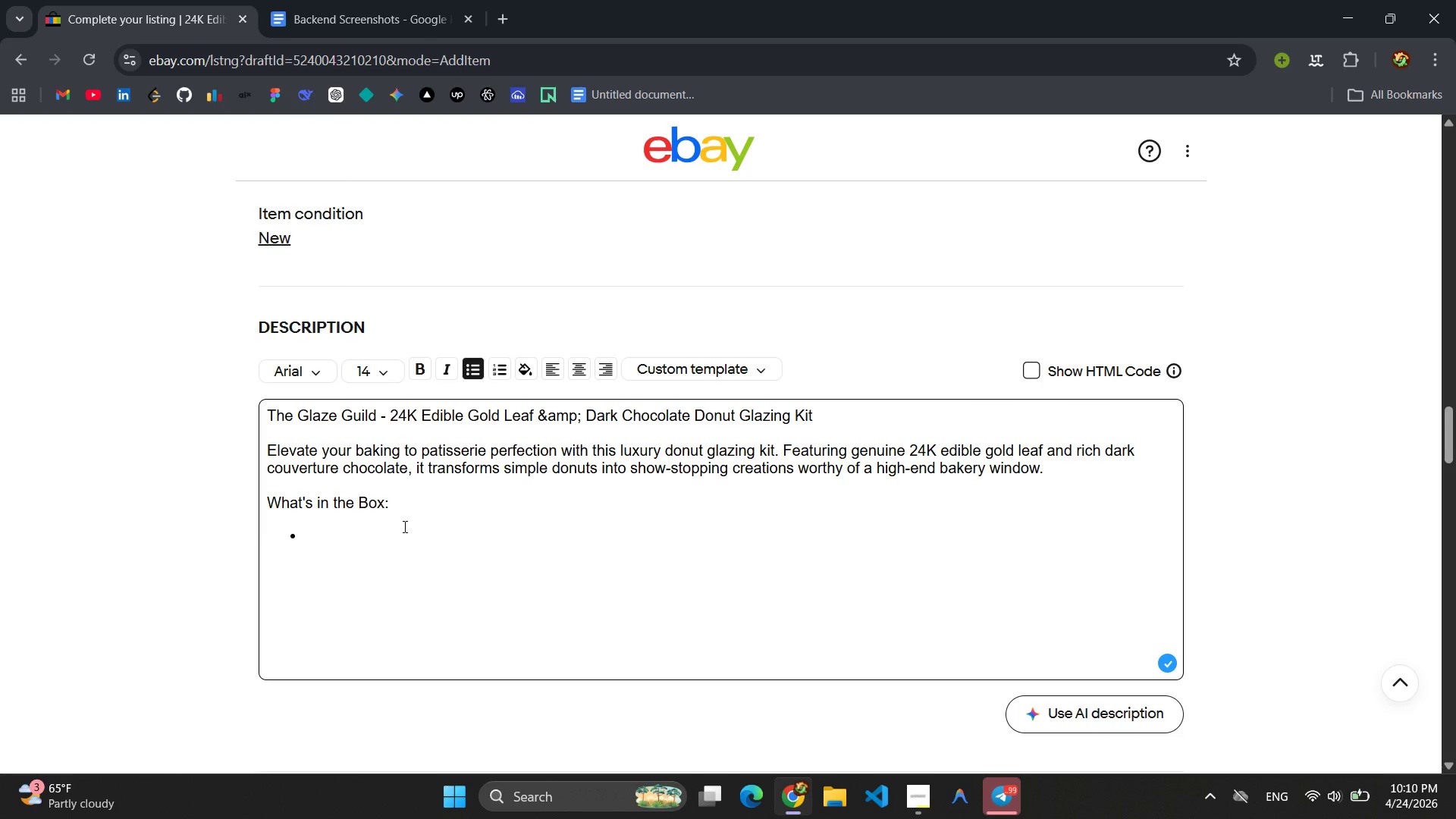 
type(24K Edd)
key(Backspace)
type(ible Gold Leaf Sheets )
 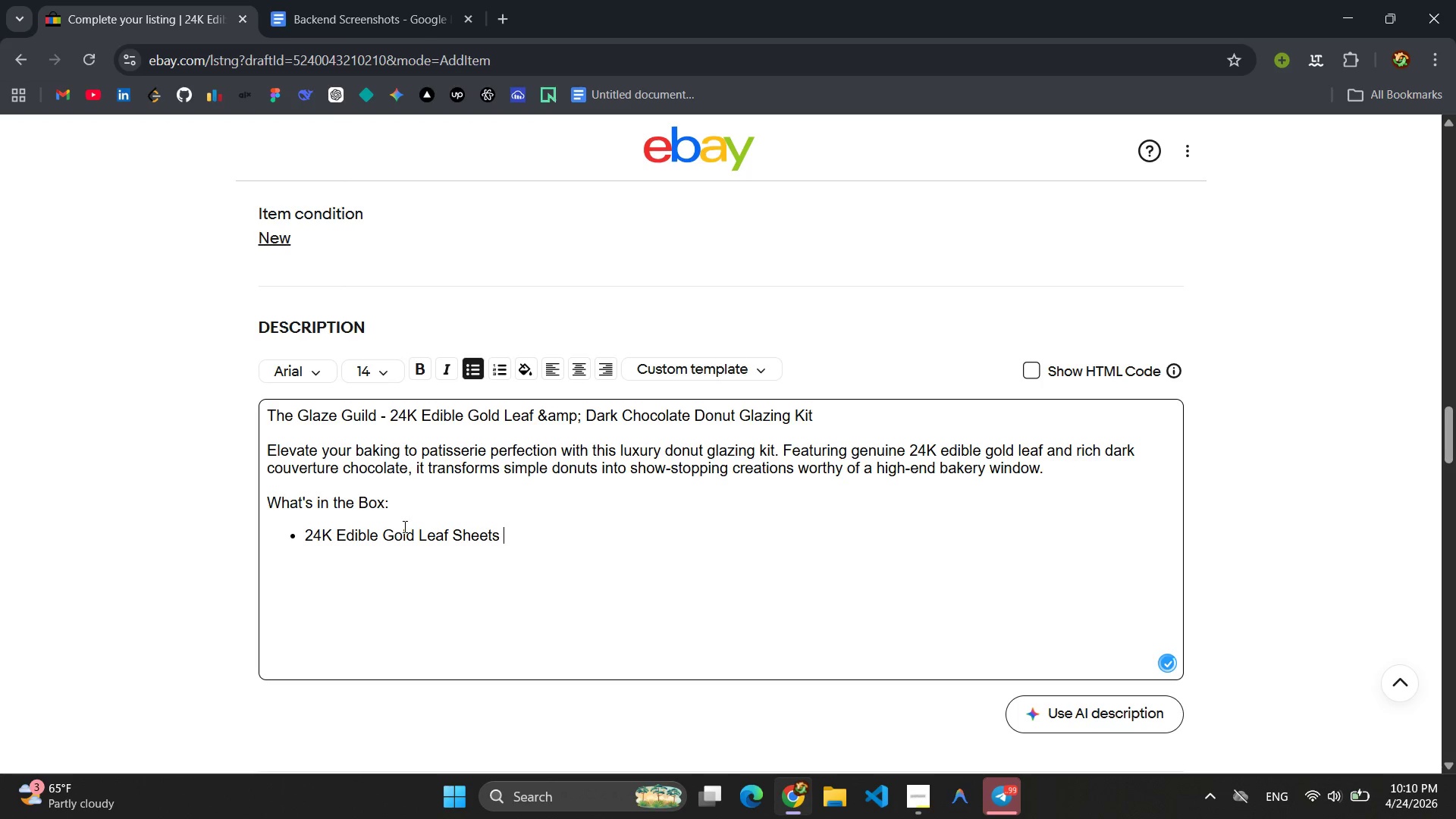 
key(Enter)
 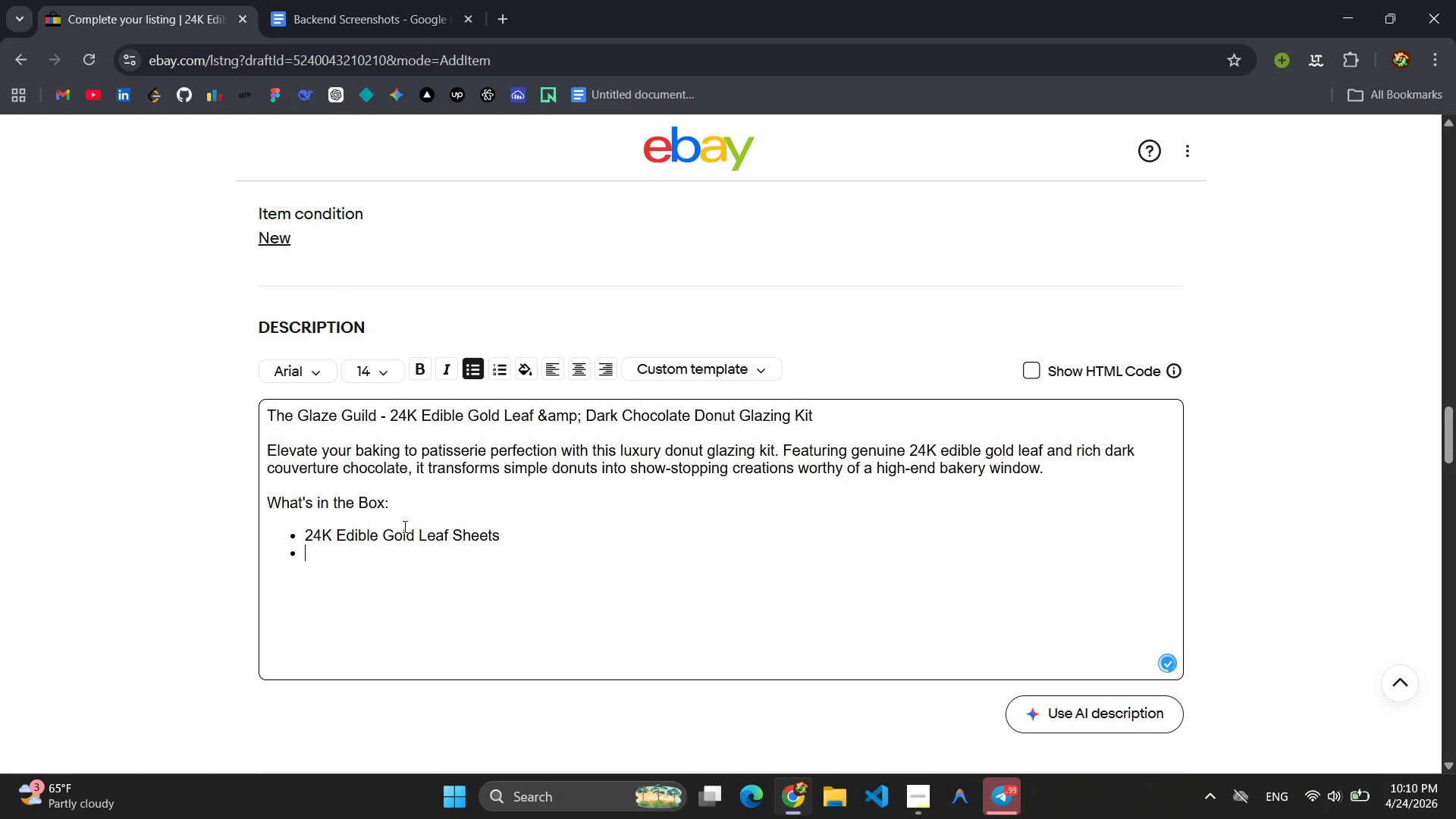 
key(Backspace)
key(Backspace)
type( (5))
 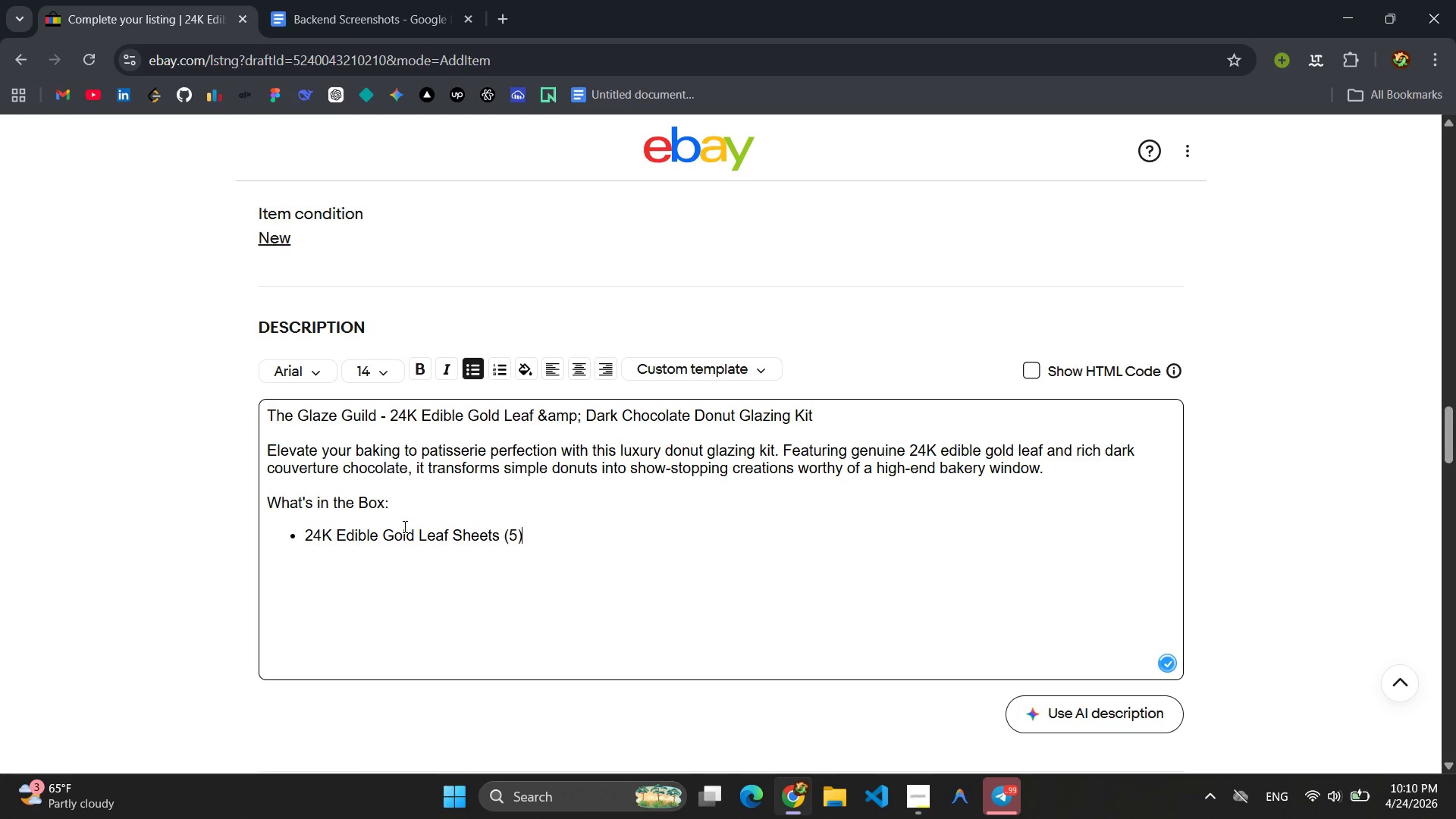 
key(Enter)
 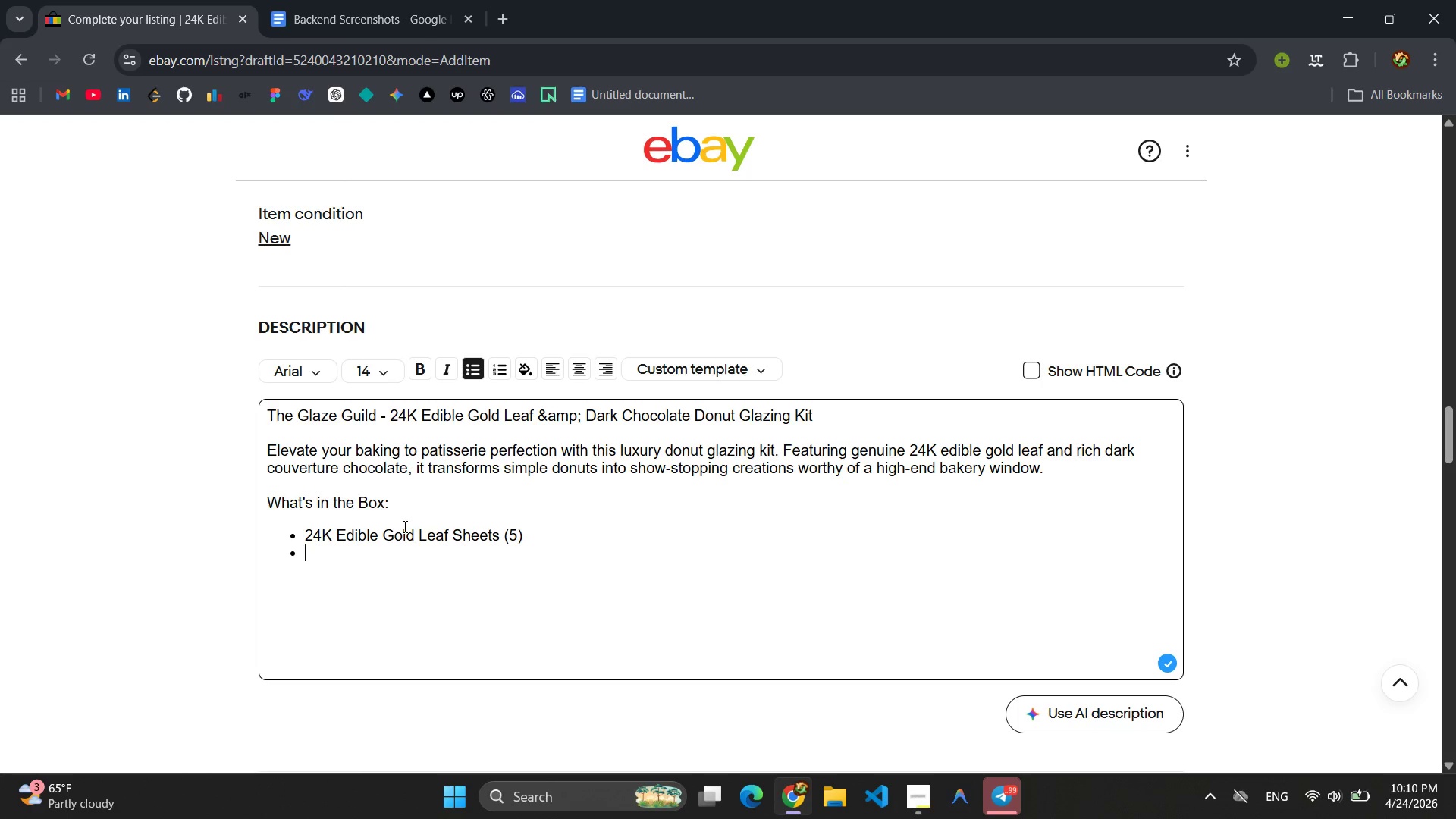 
left_click([535, 533])
 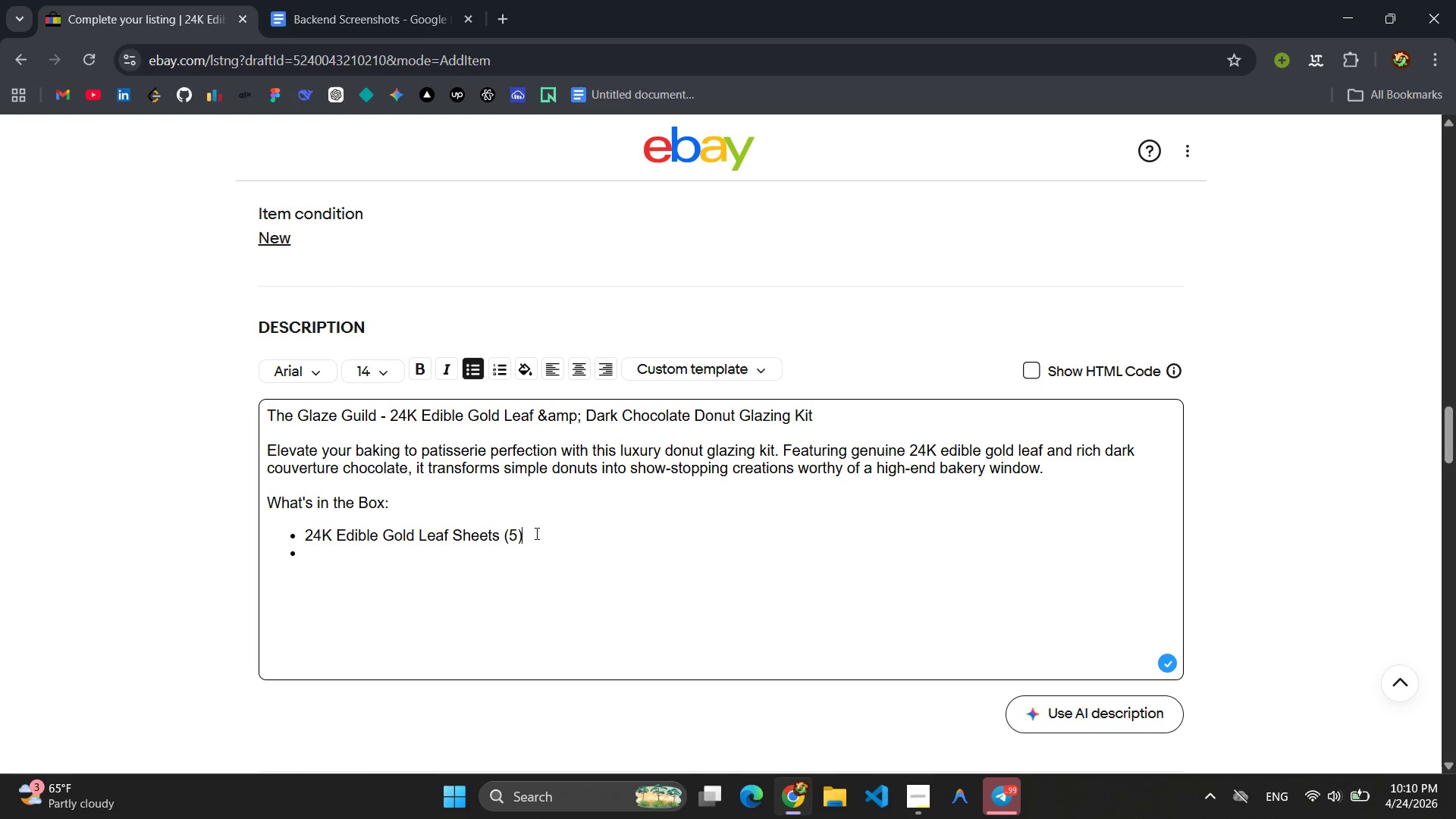 
type(: Genuine, testeless )
key(Backspace)
type(,a)
key(Backspace)
type( and com)
key(Backspace)
key(Backspace)
type(les)
key(Backspace)
key(Backspace)
key(Backspace)
type(eless, and compeletly edible. Addi)
key(Backspace)
type(s)
 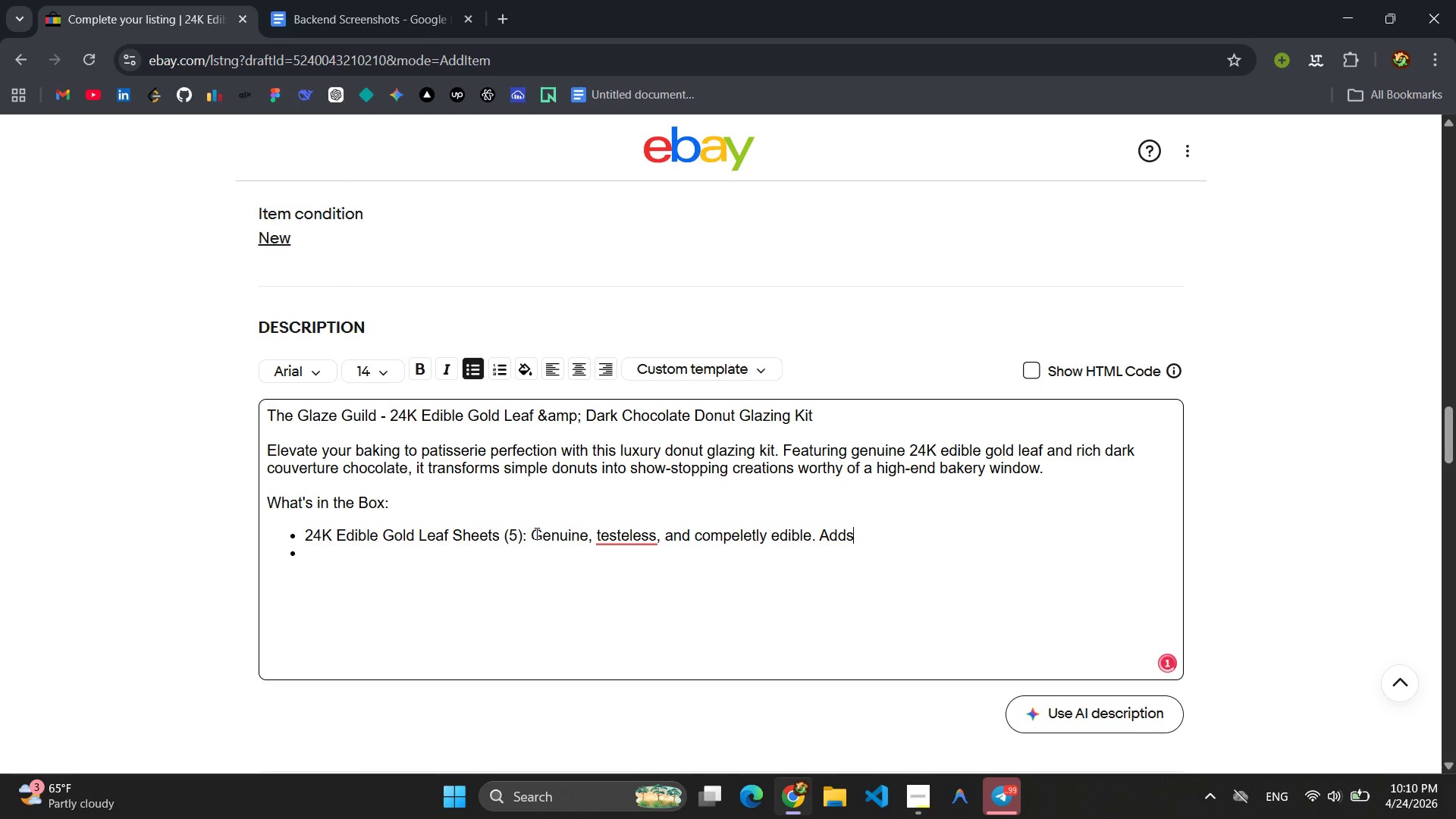 
type( instant luxury to any glazed donut.)
 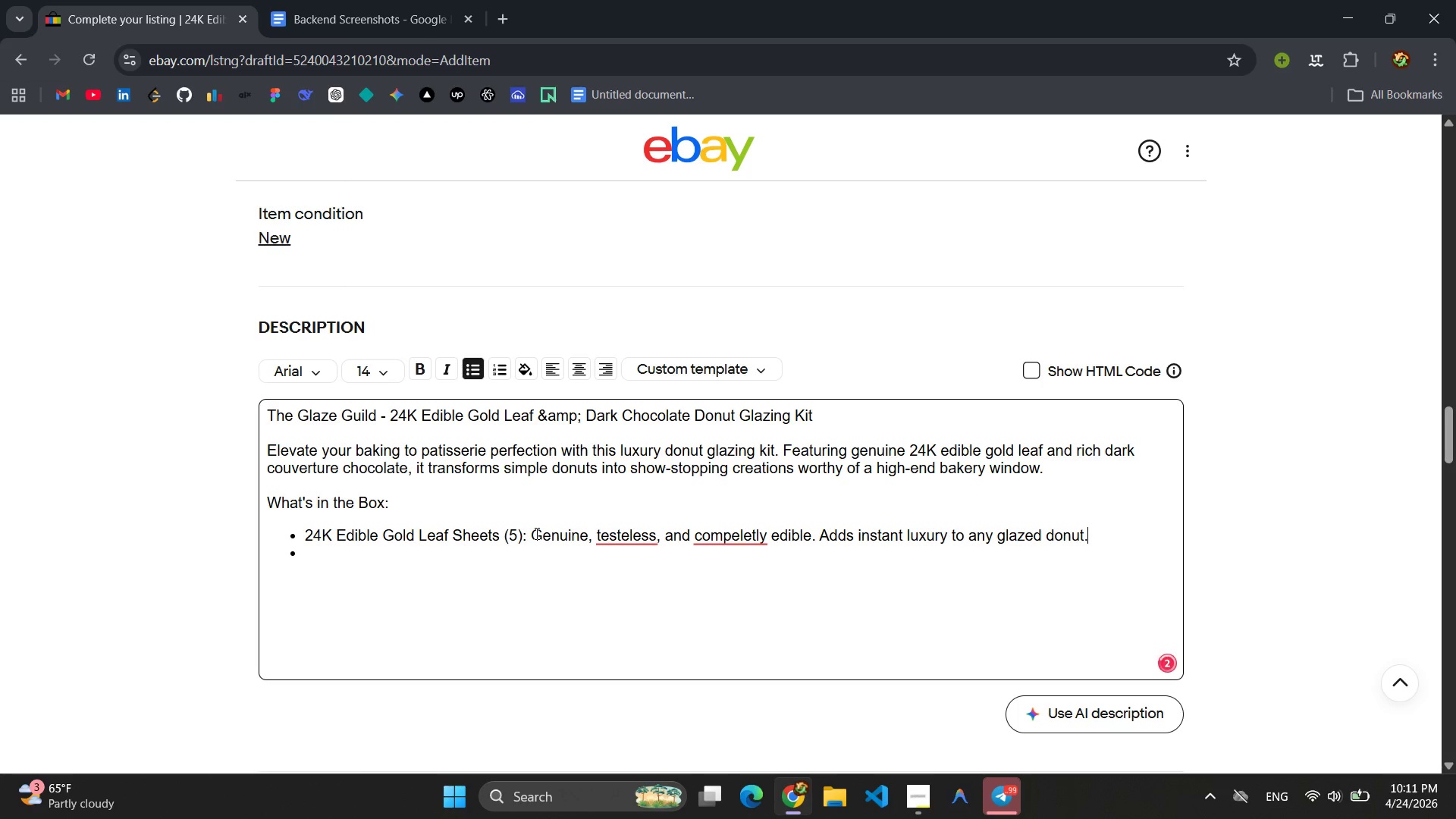 
key(Enter)
 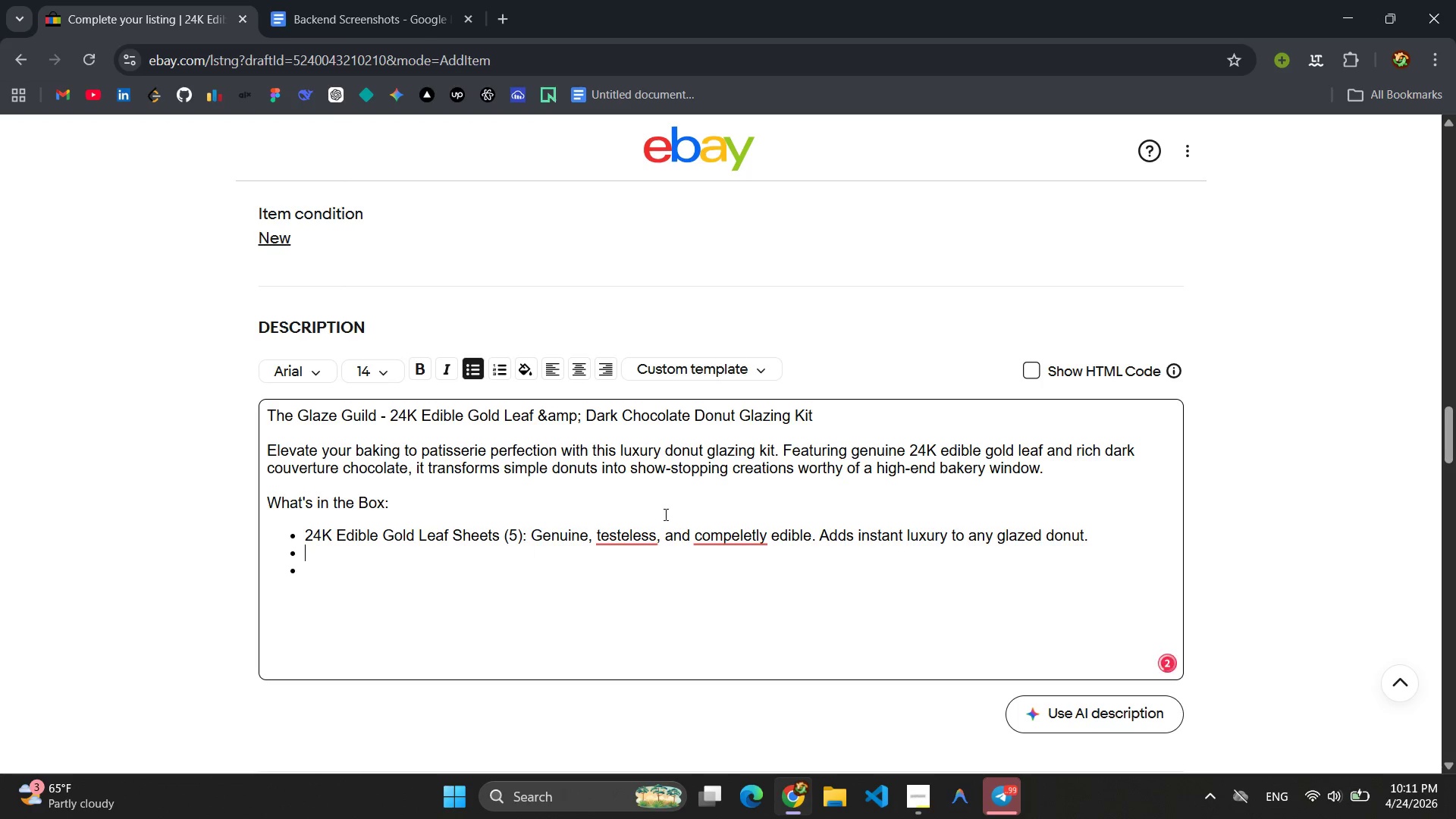 
left_click([647, 528])
 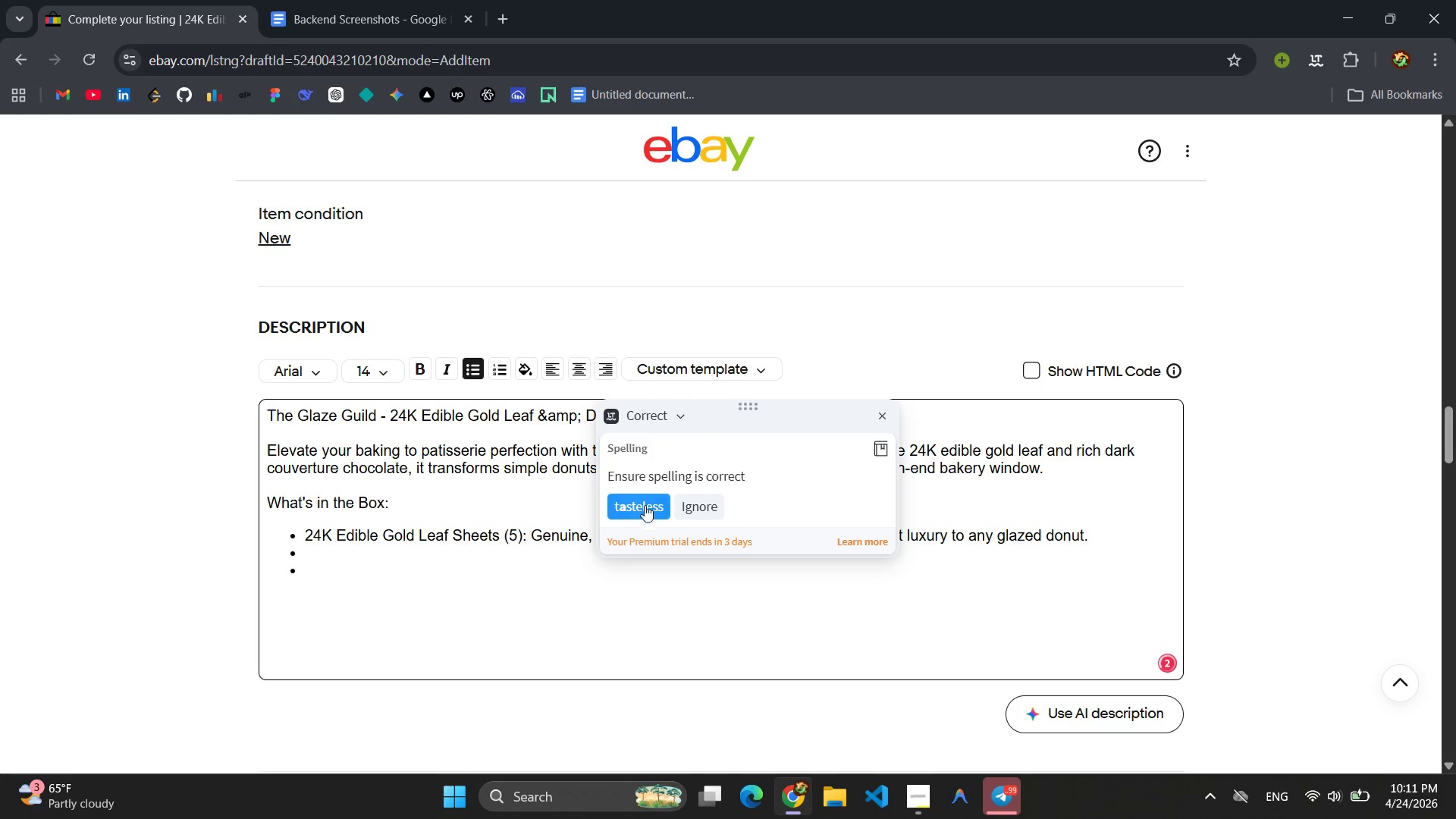 
left_click([643, 501])
 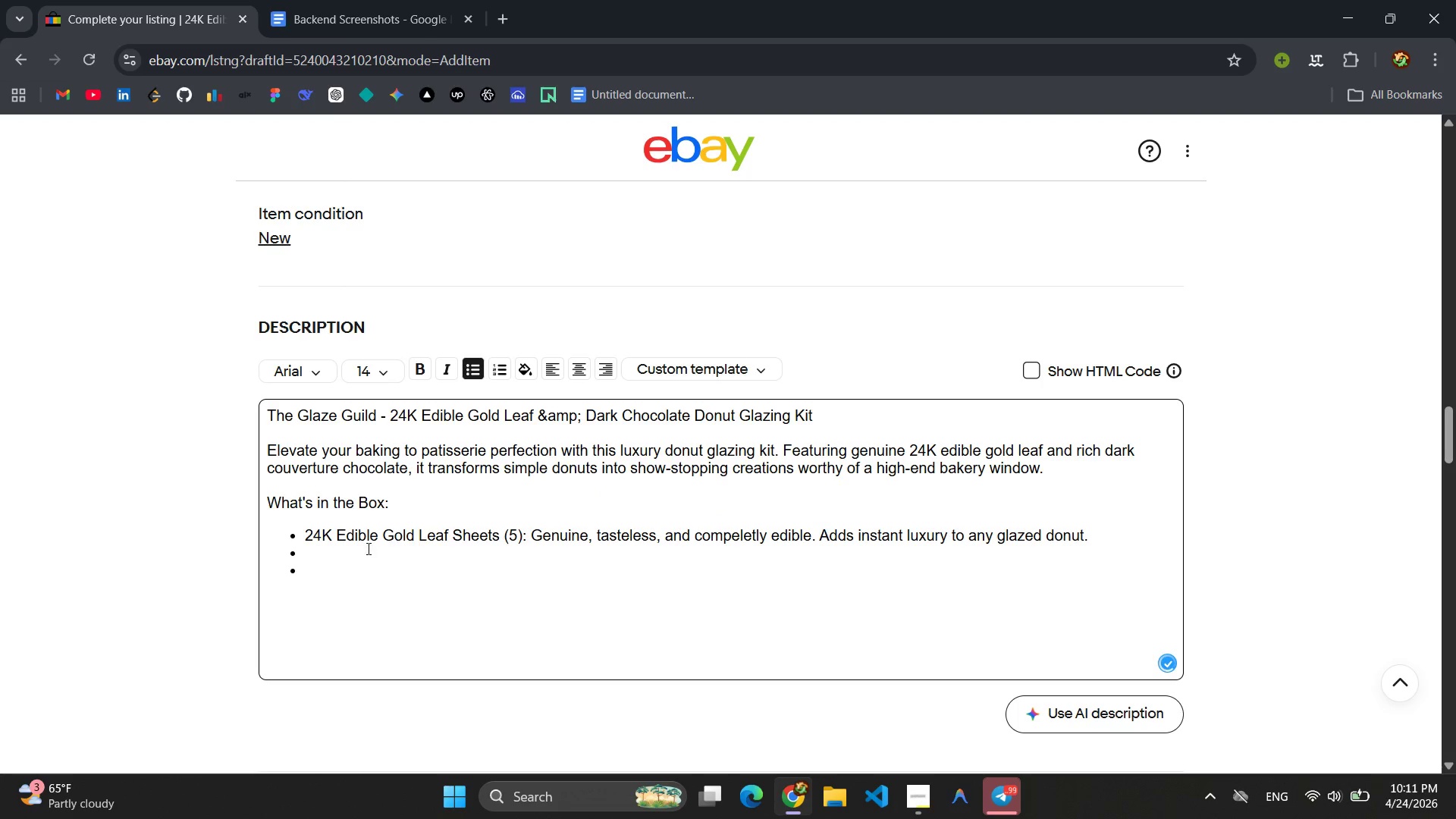 
left_click([350, 565])
 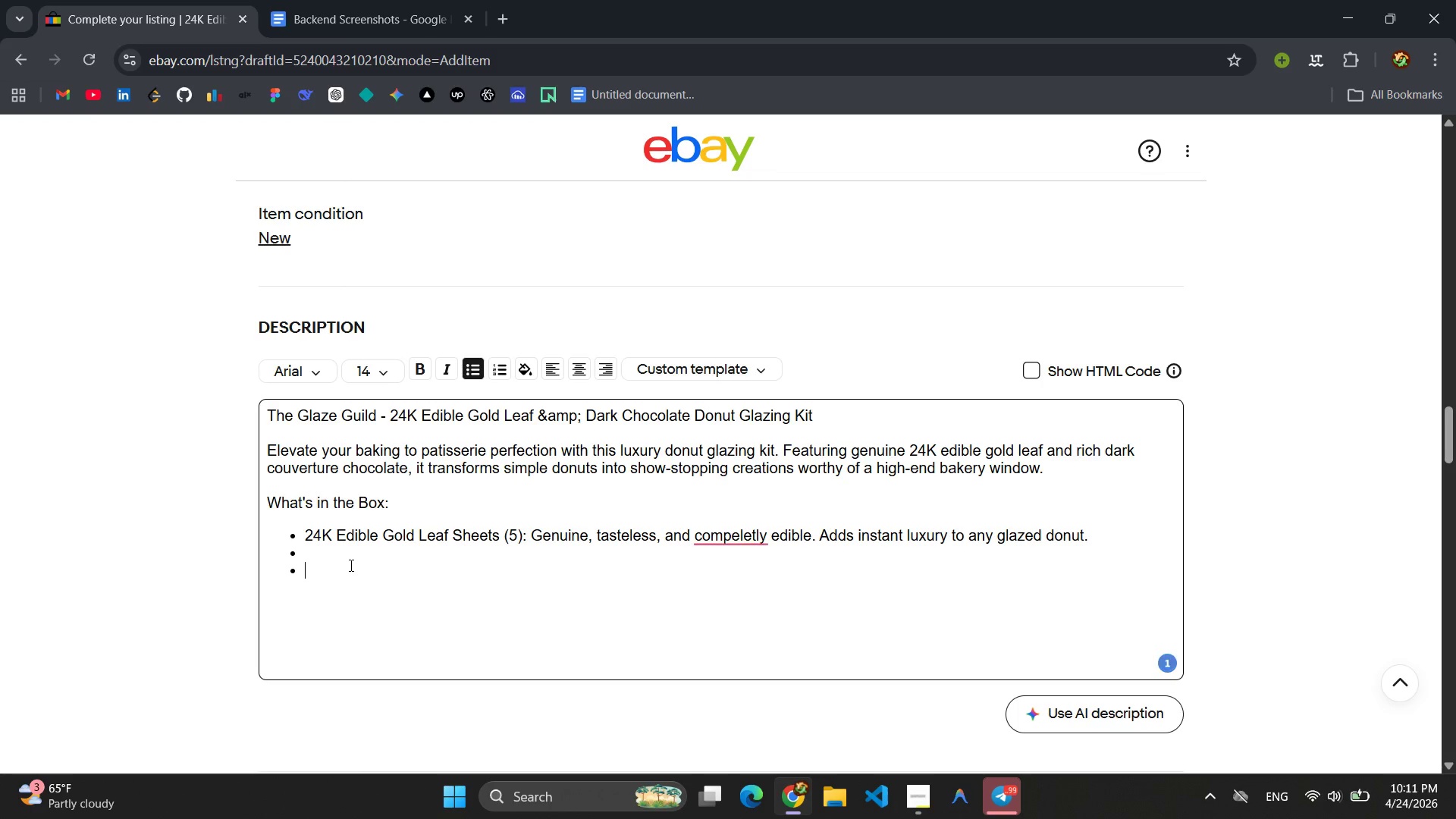 
key(Backspace)
 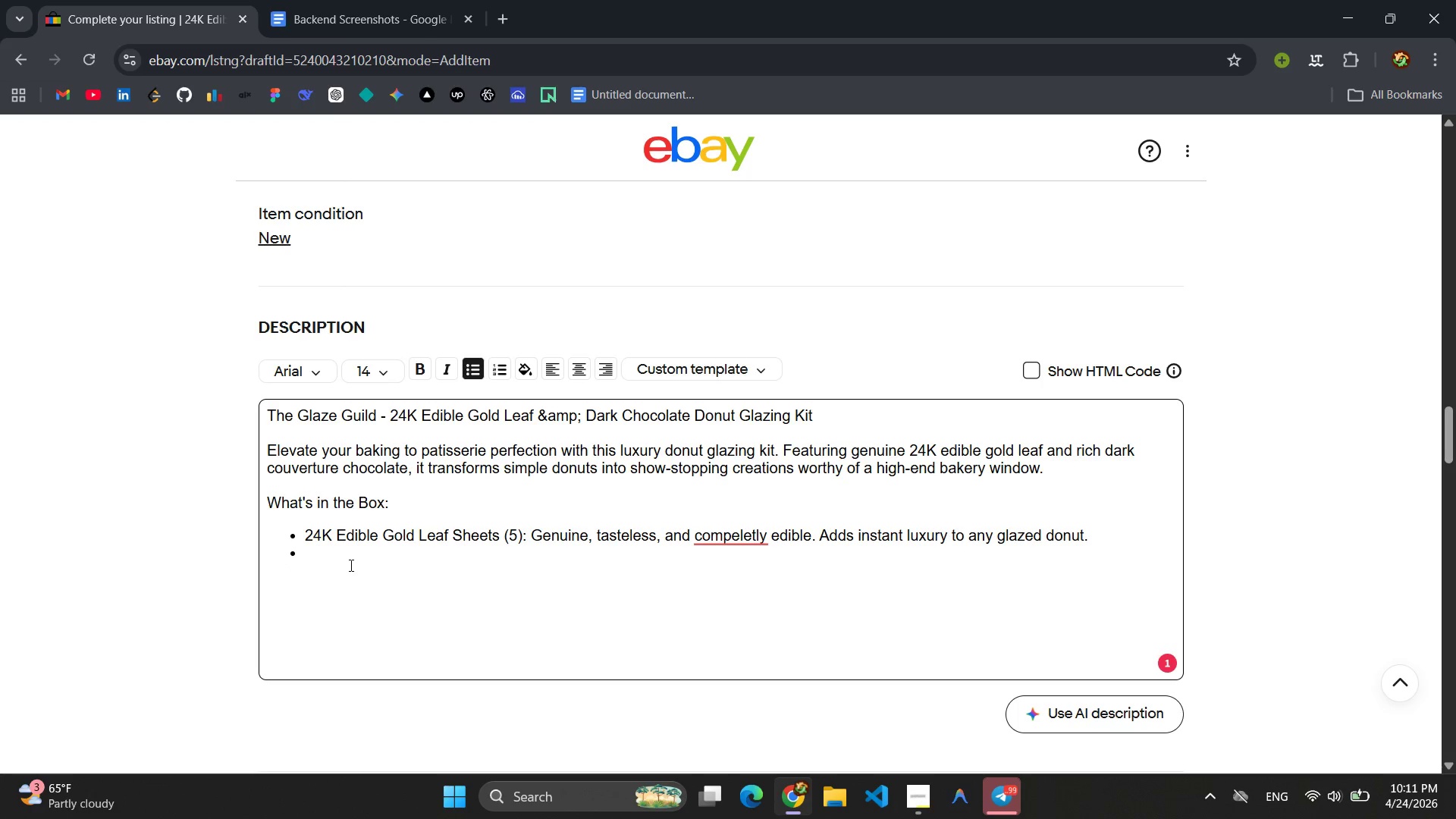 
type(Dark Couverture Chocolate Glaze Mix(200g):)
 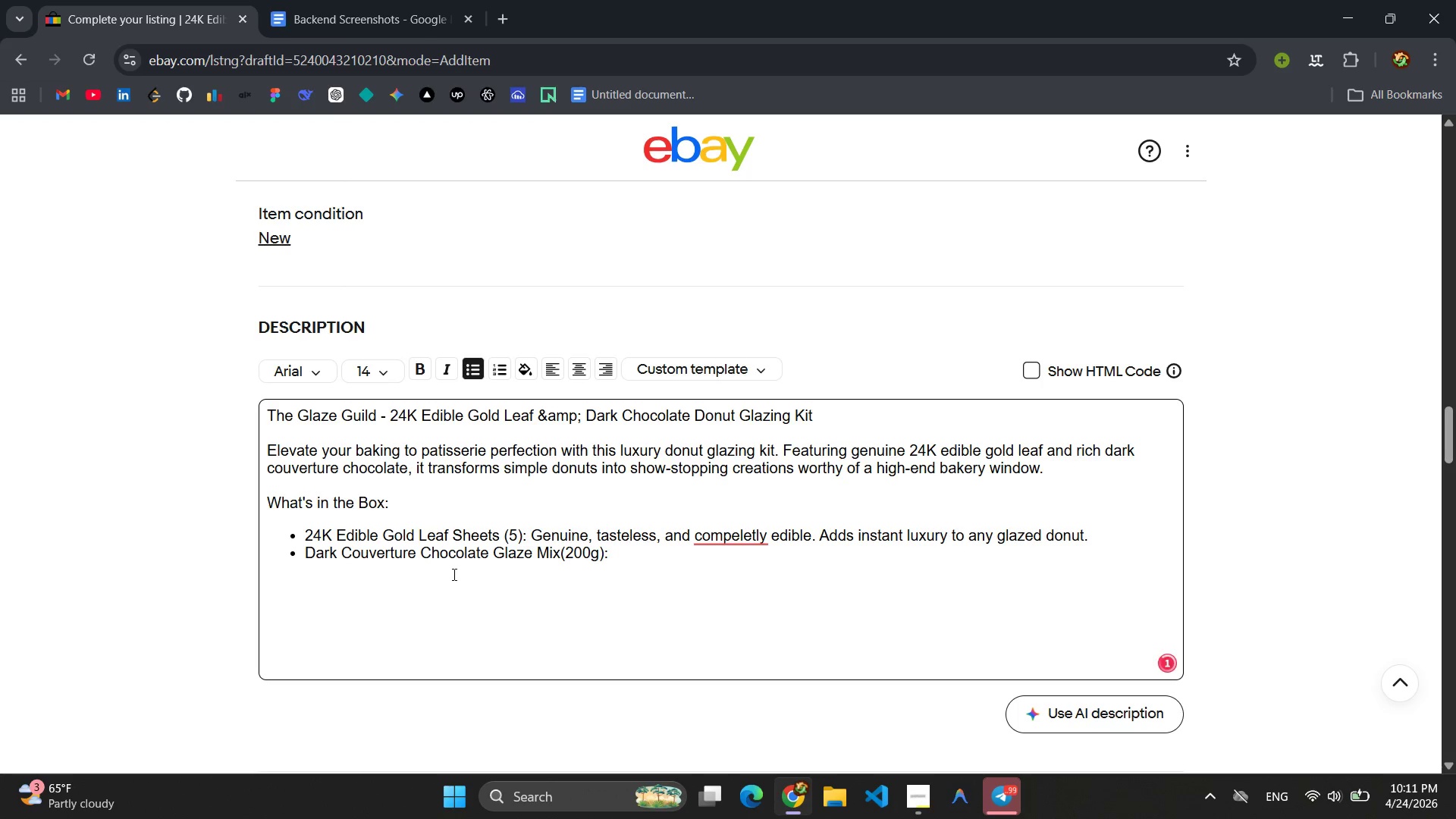 
left_click([736, 544])
 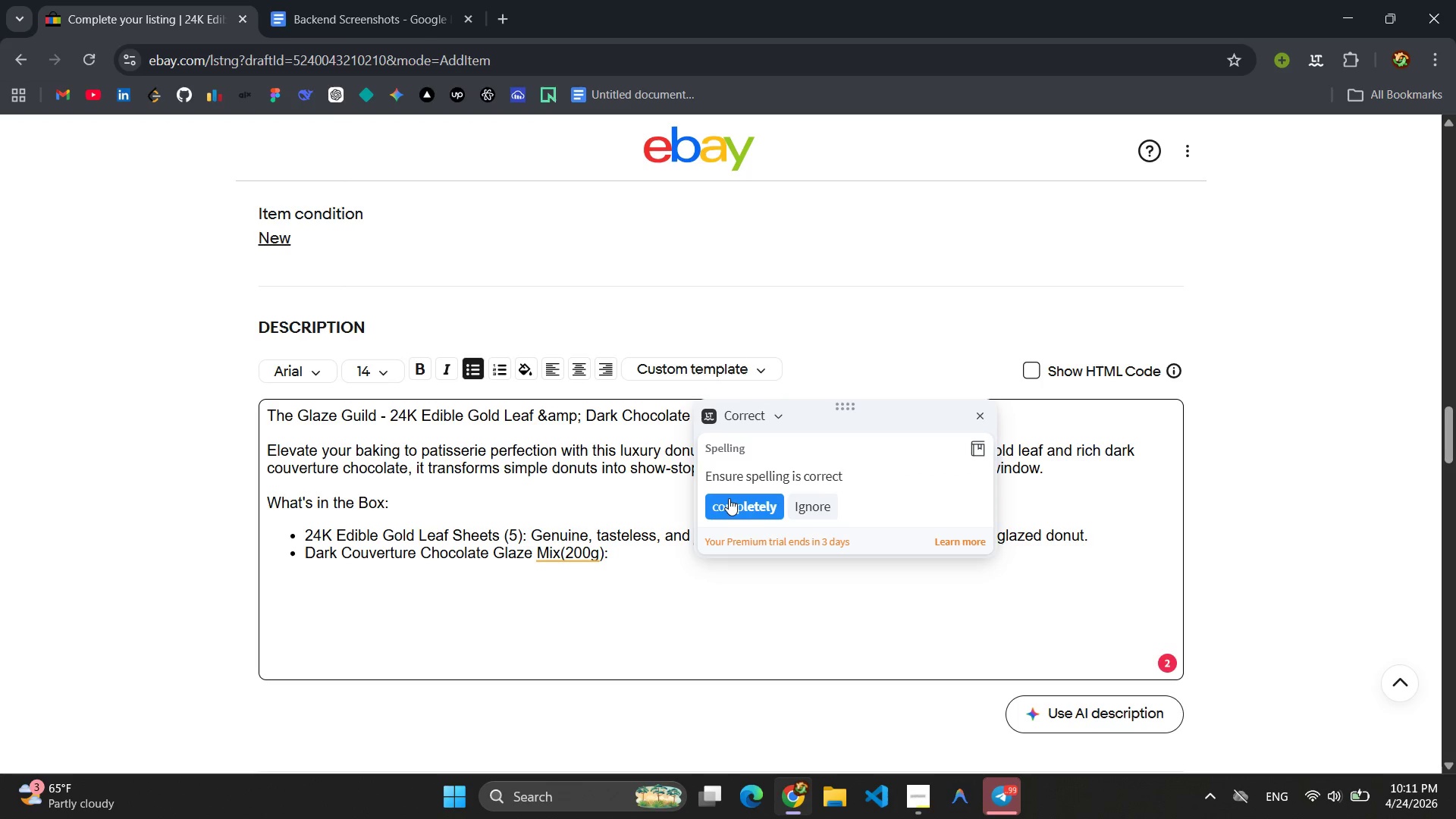 
left_click([729, 497])
 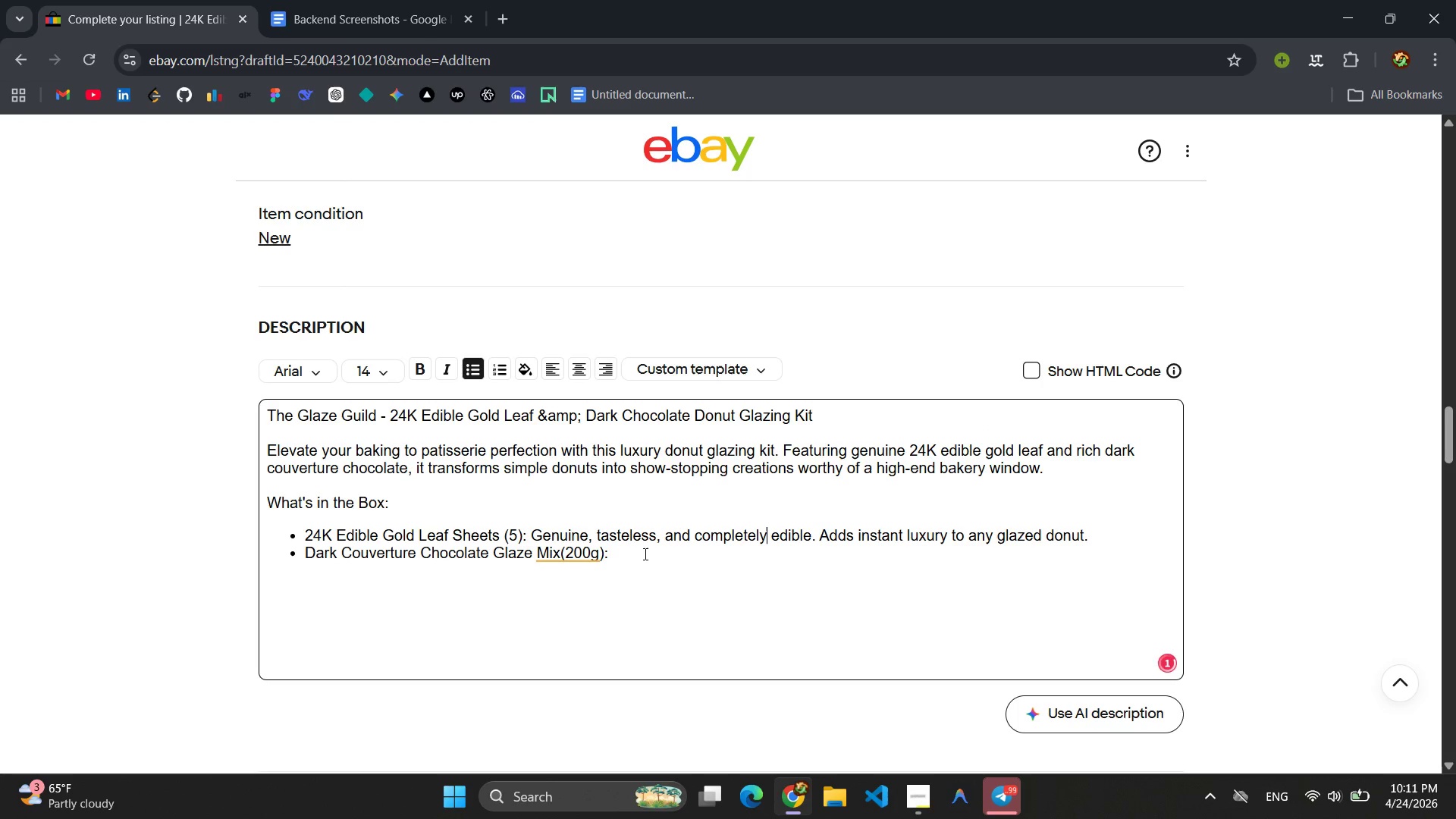 
left_click([644, 554])
 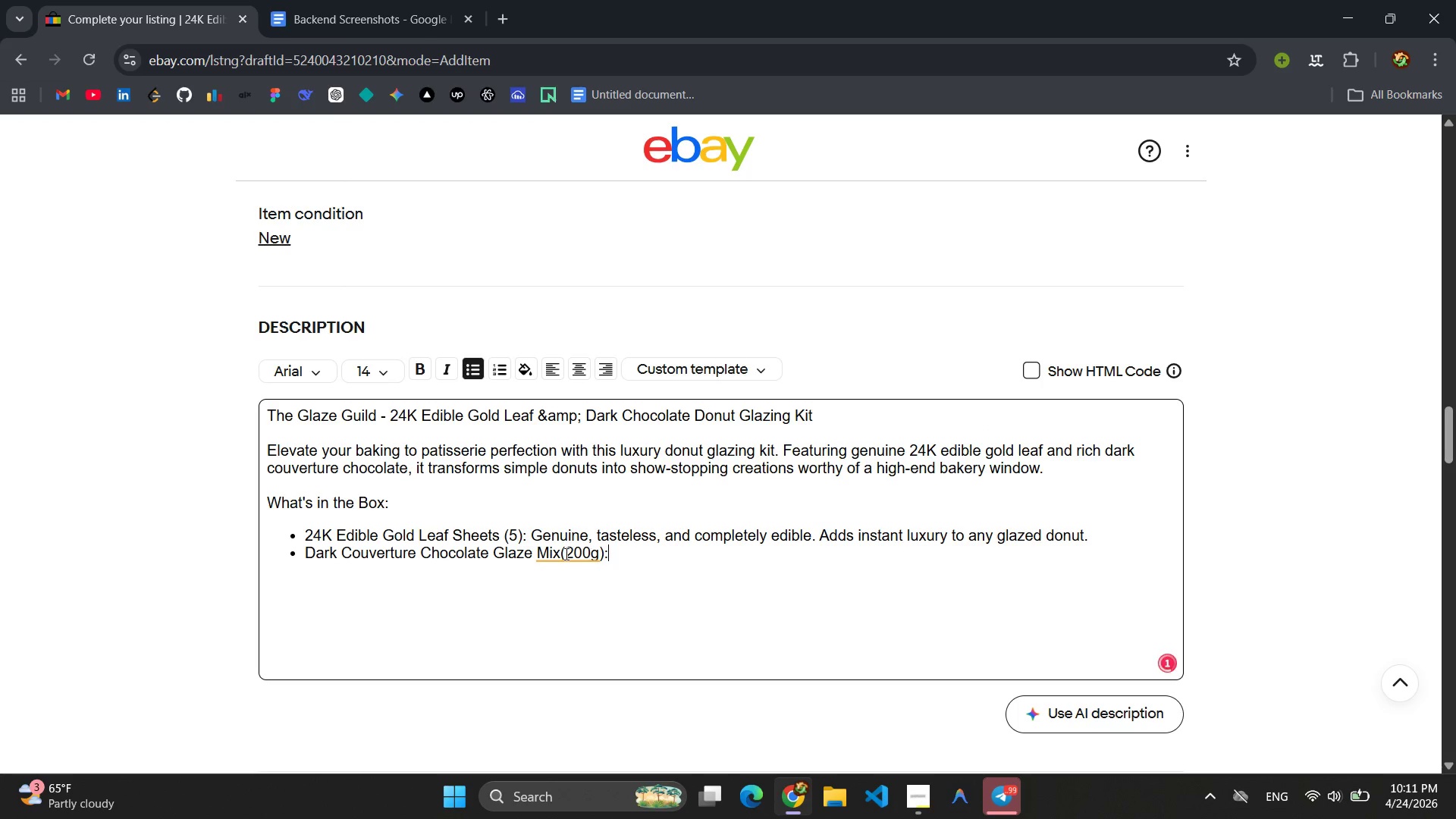 
left_click([565, 554])
 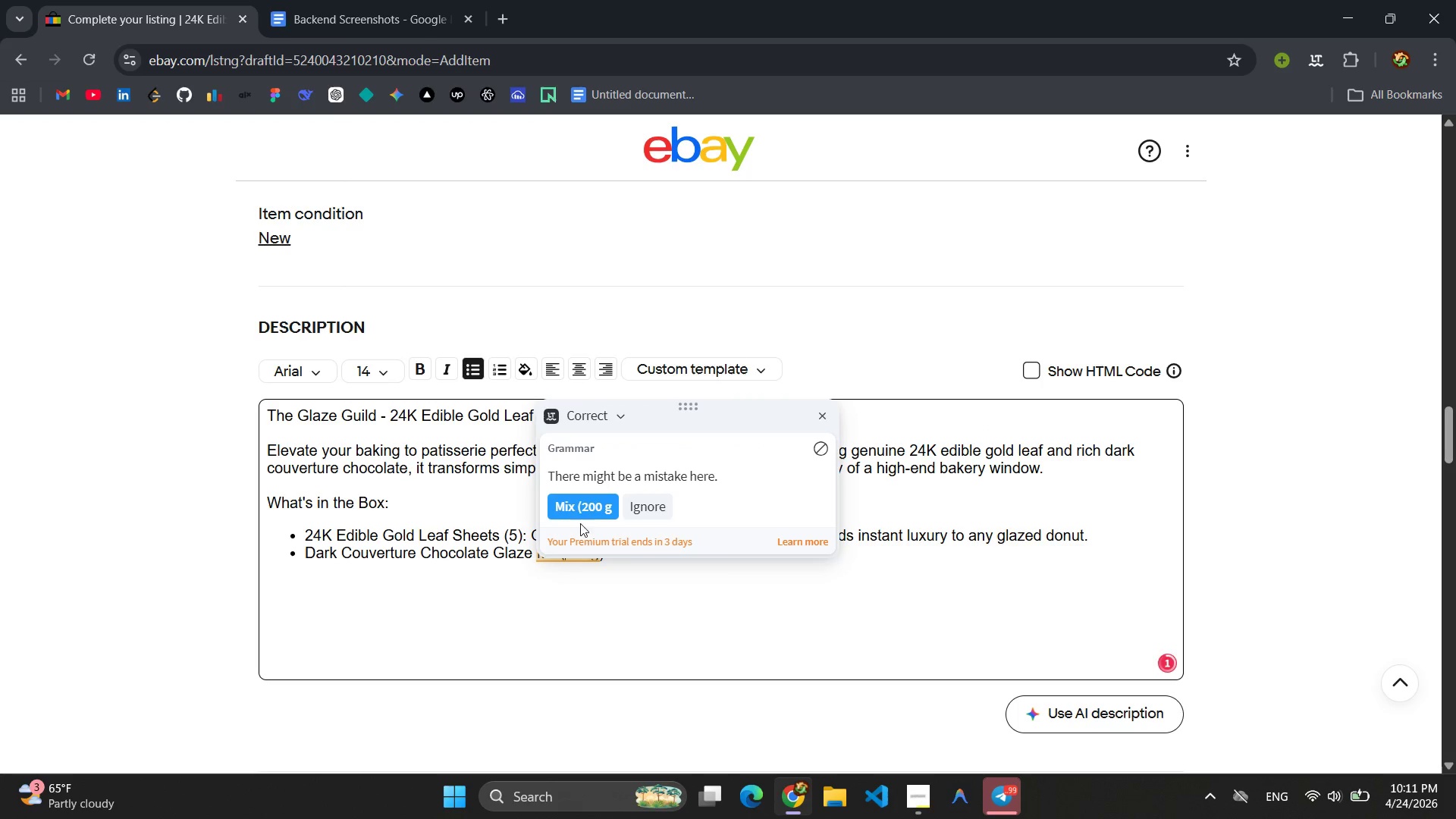 
left_click([580, 507])
 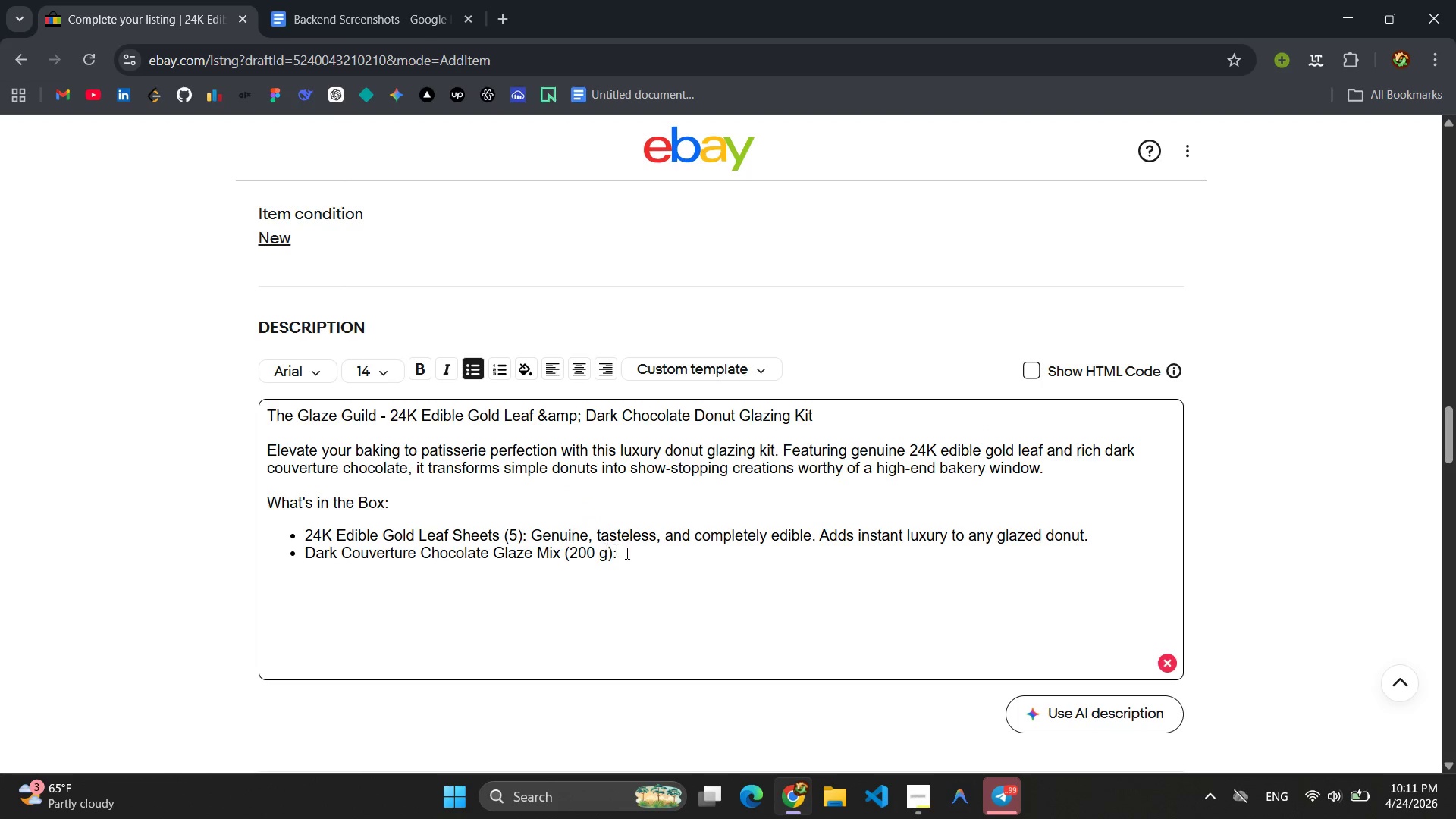 
left_click([630, 556])
 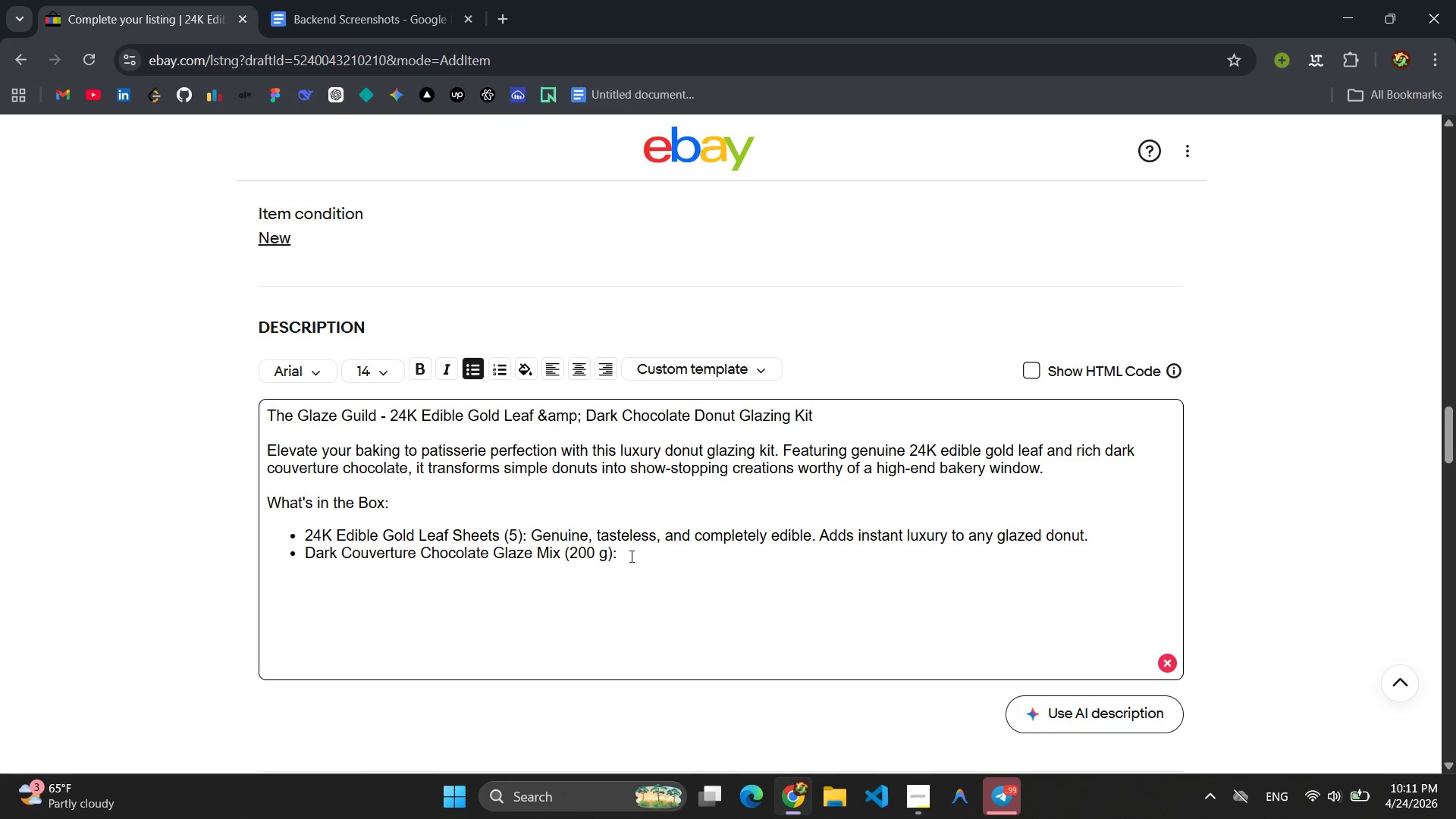 
wait(5.24)
 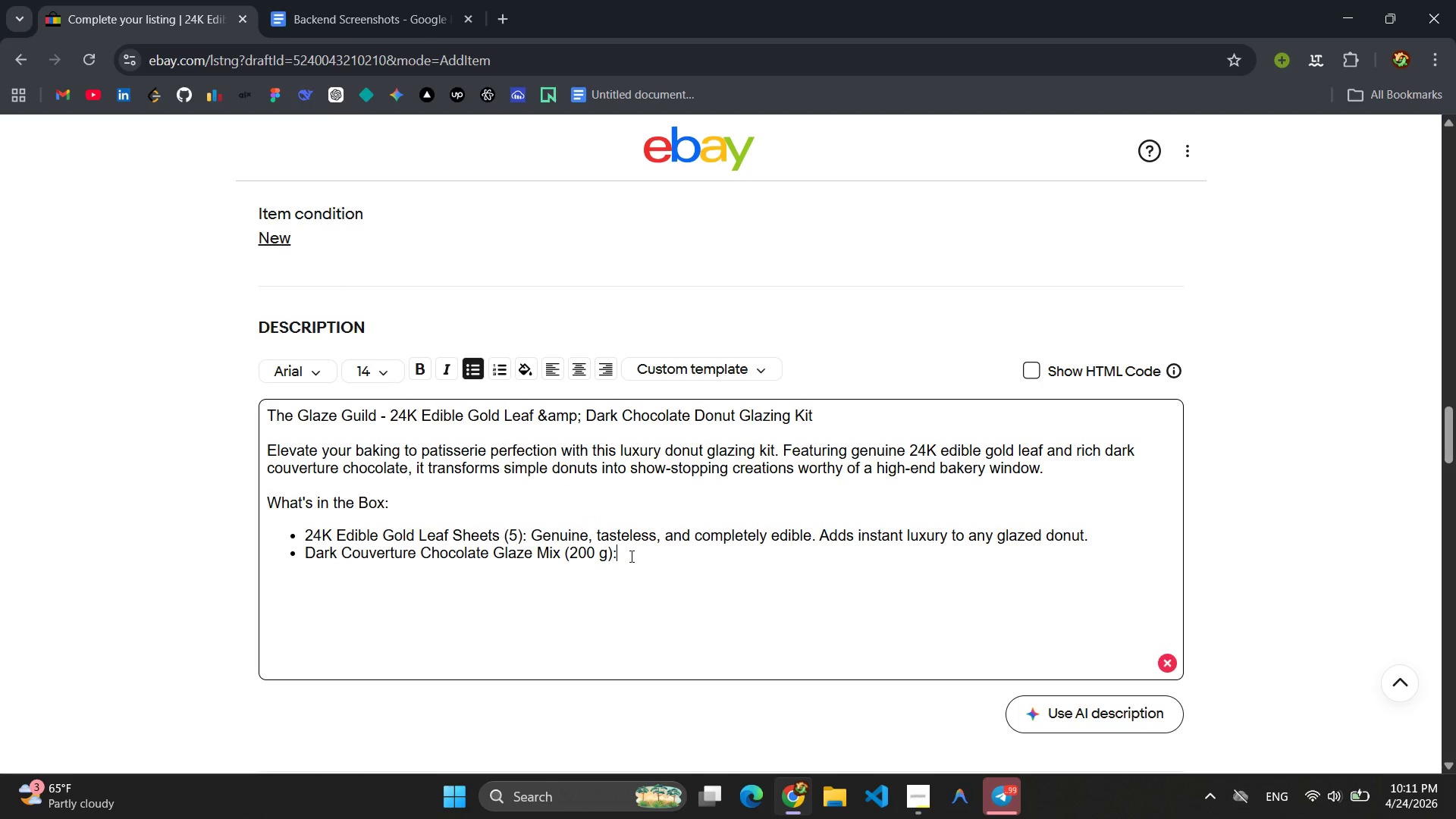 
type( Professional )
key(Backspace)
type(-G)
key(Backspace)
type(grade blend with high coca)
key(Backspace)
type(oa butter content for a so)
key(Backspace)
type(mooth, glossyfinish)
 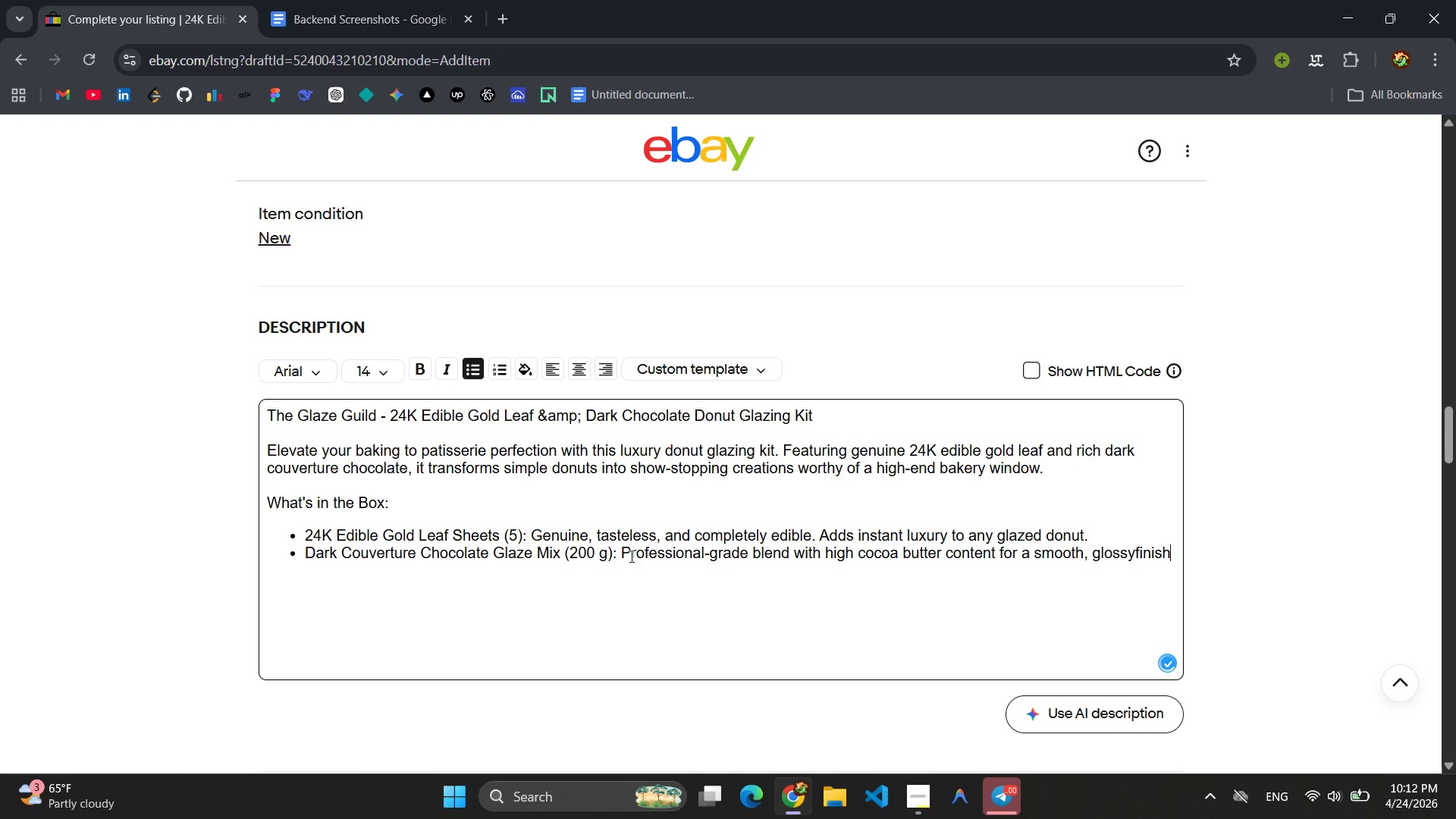 
key(Enter)
 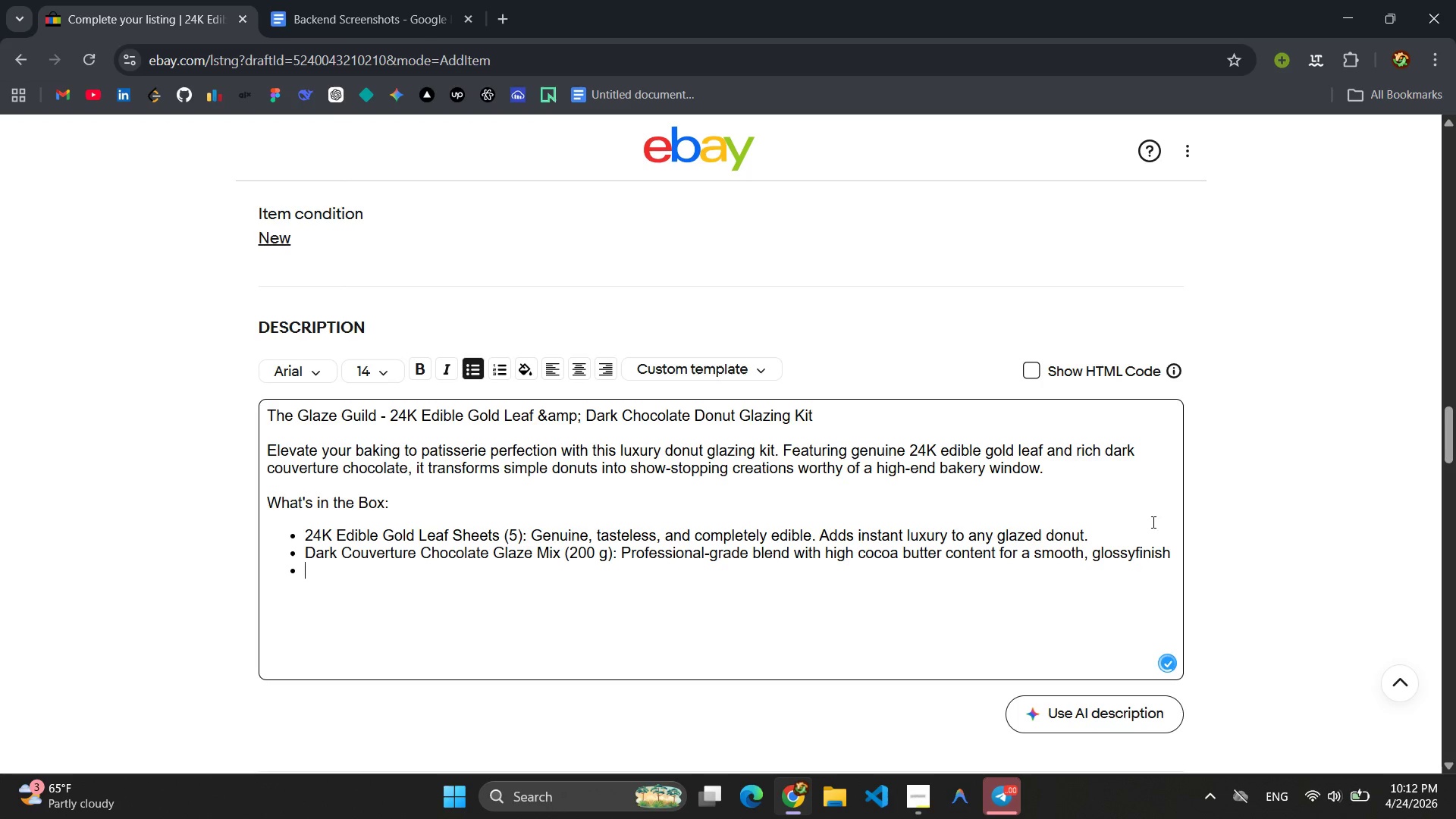 
left_click([1132, 553])
 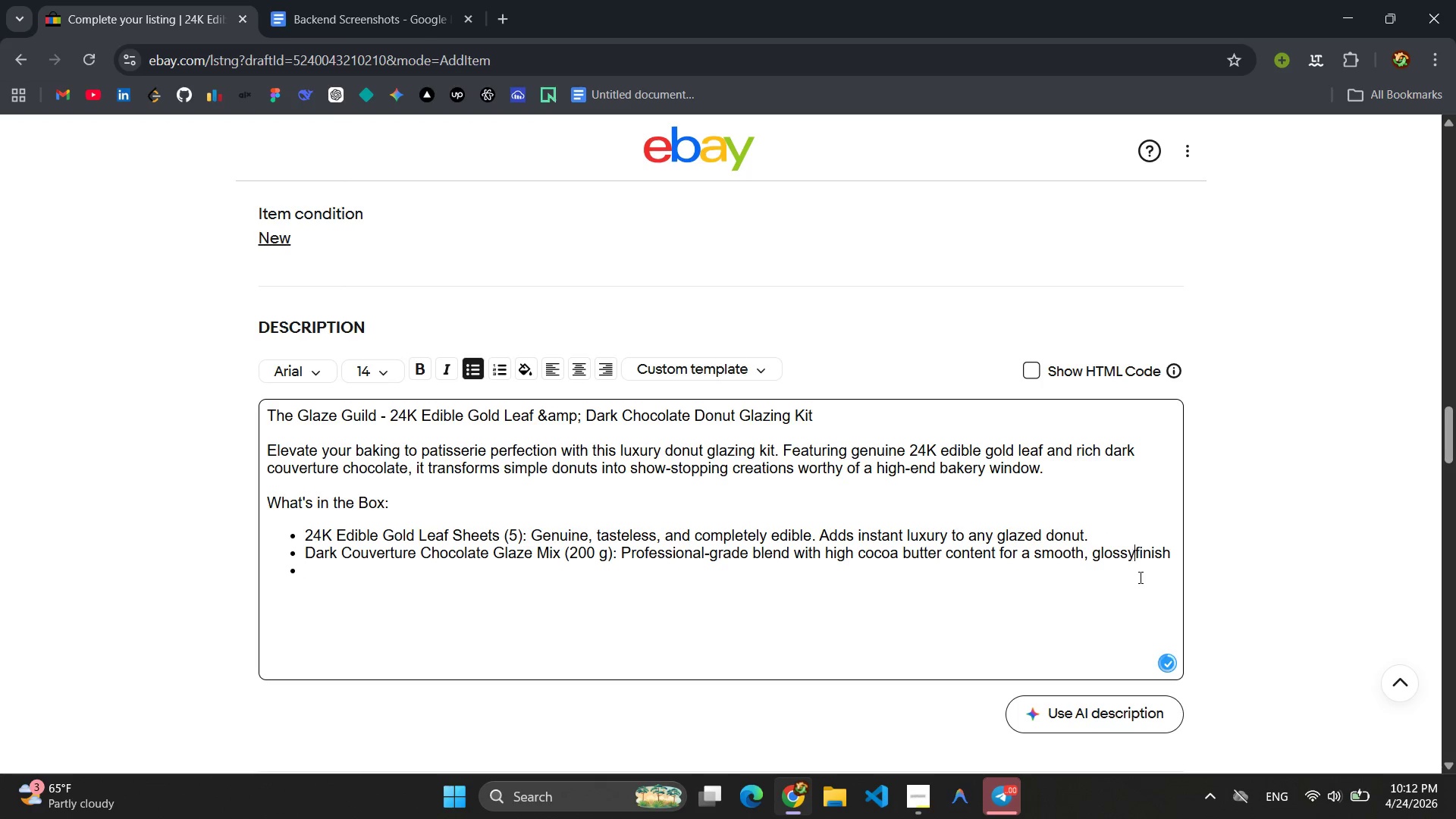 
key(Space)
 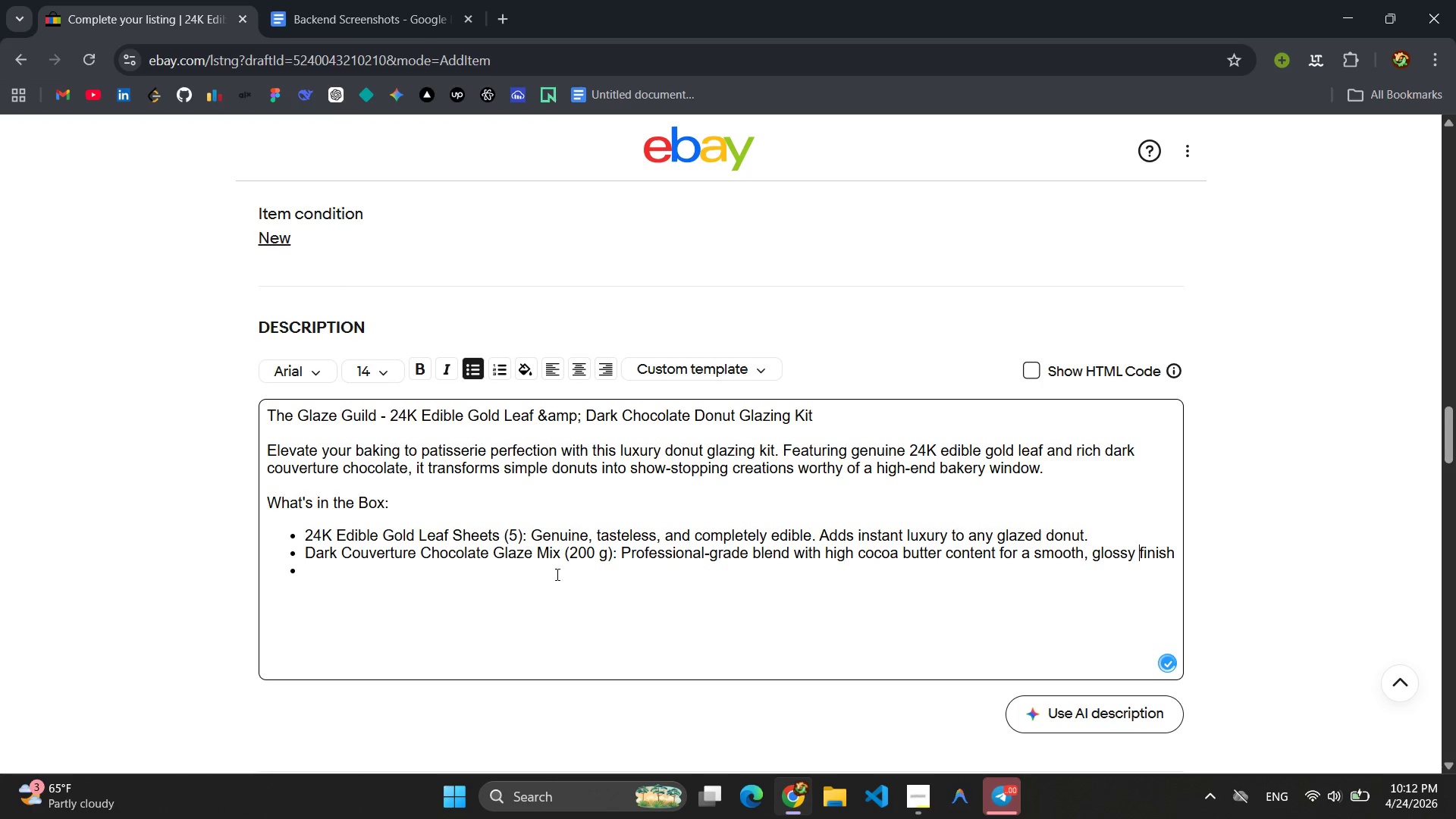 
left_click([396, 582])
 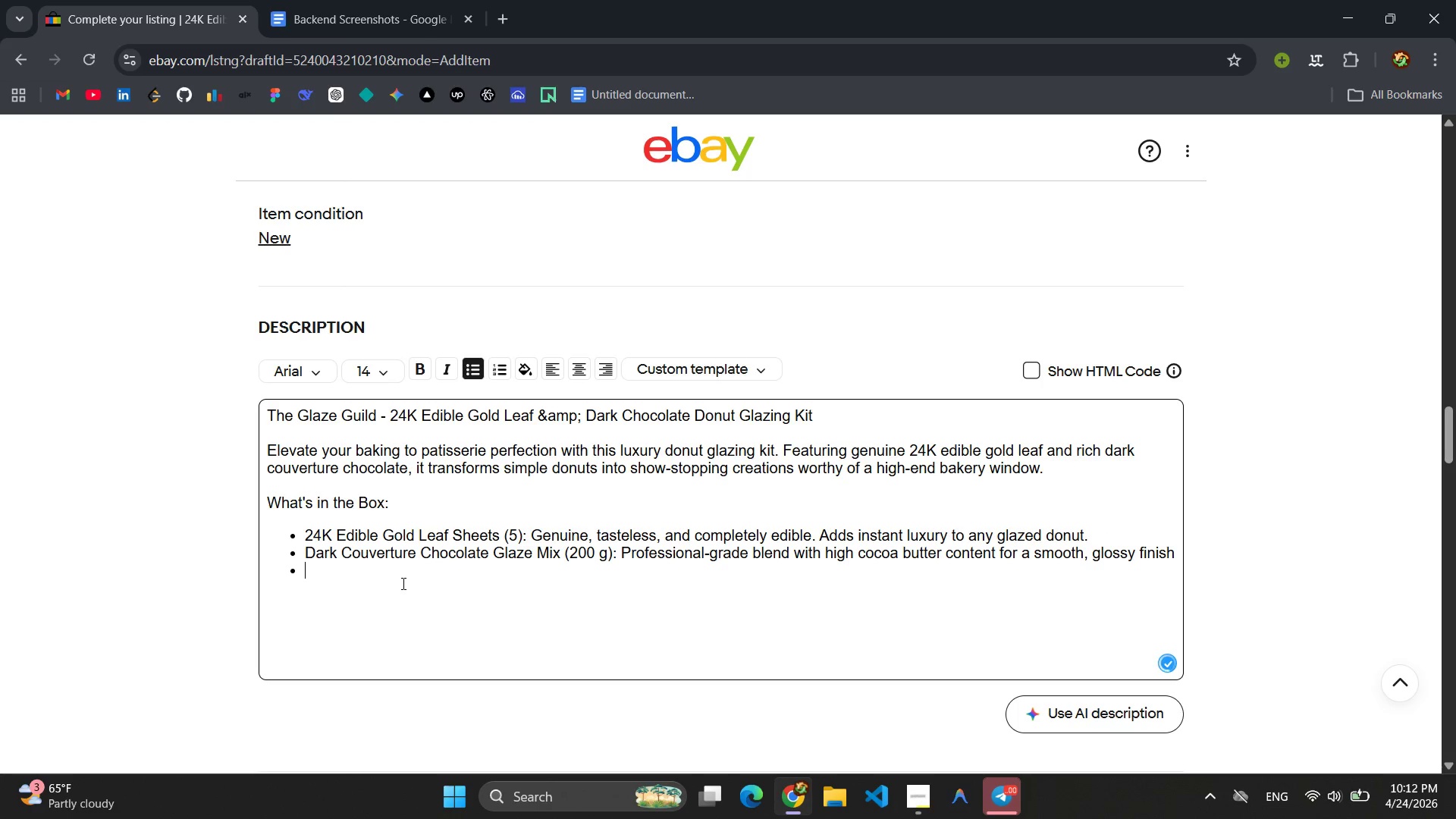 
type(Gold Dusing )
key(Backspace)
key(Backspace)
key(Backspace)
key(Backspace)
type(ting Powder (5g): Fine shimer powder to complement the gold leaf accents )
 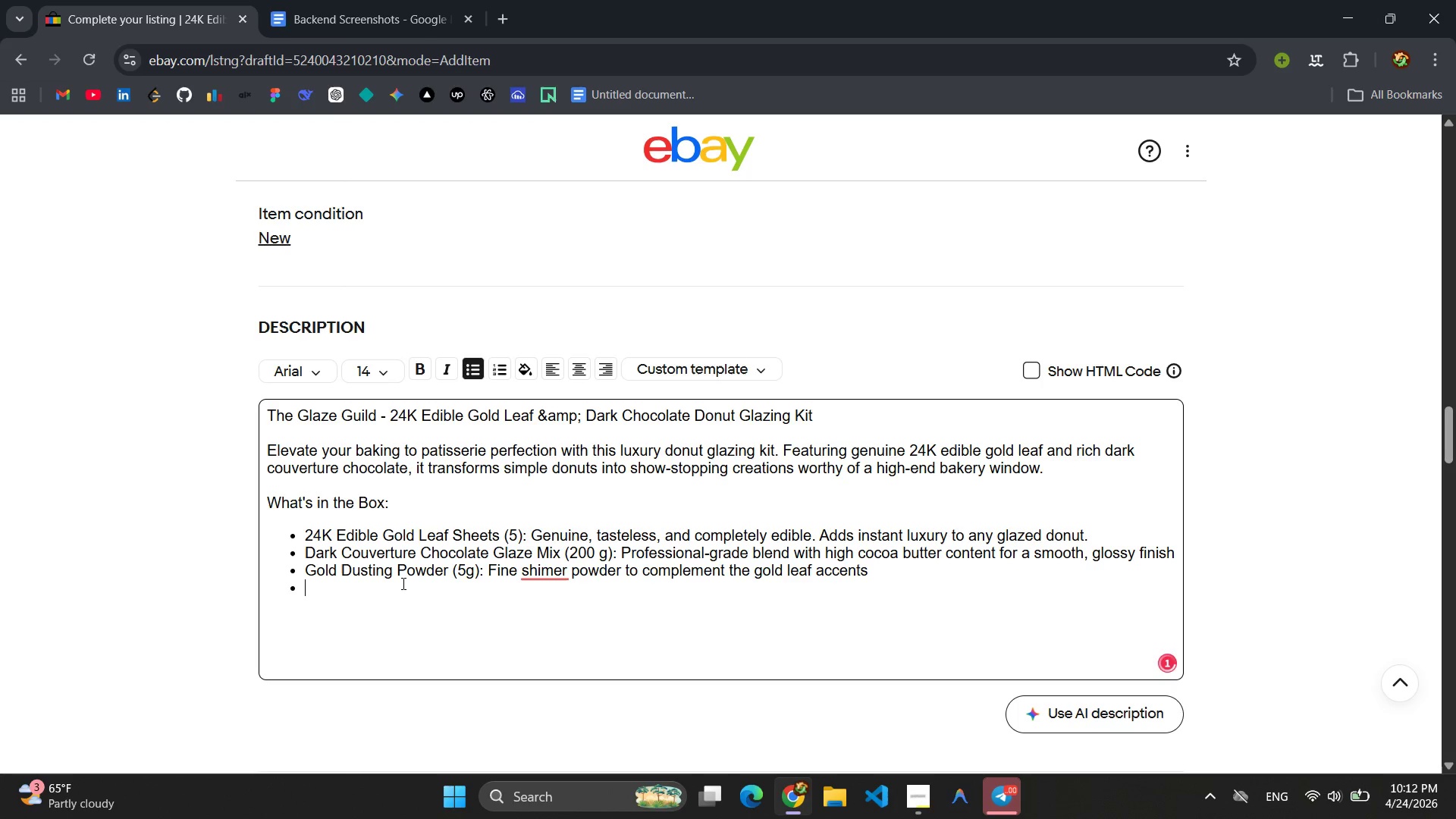 
 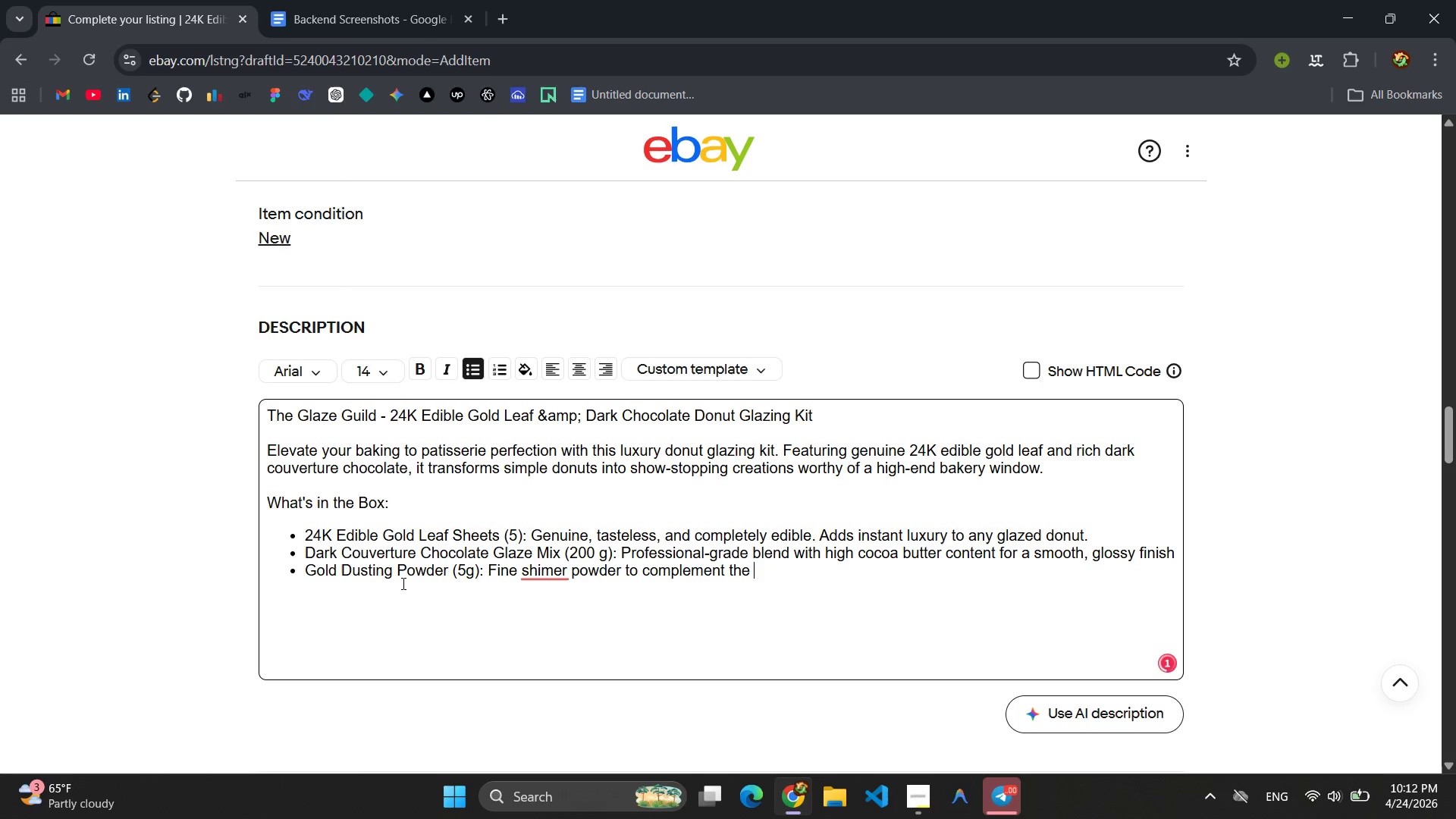 
key(Enter)
 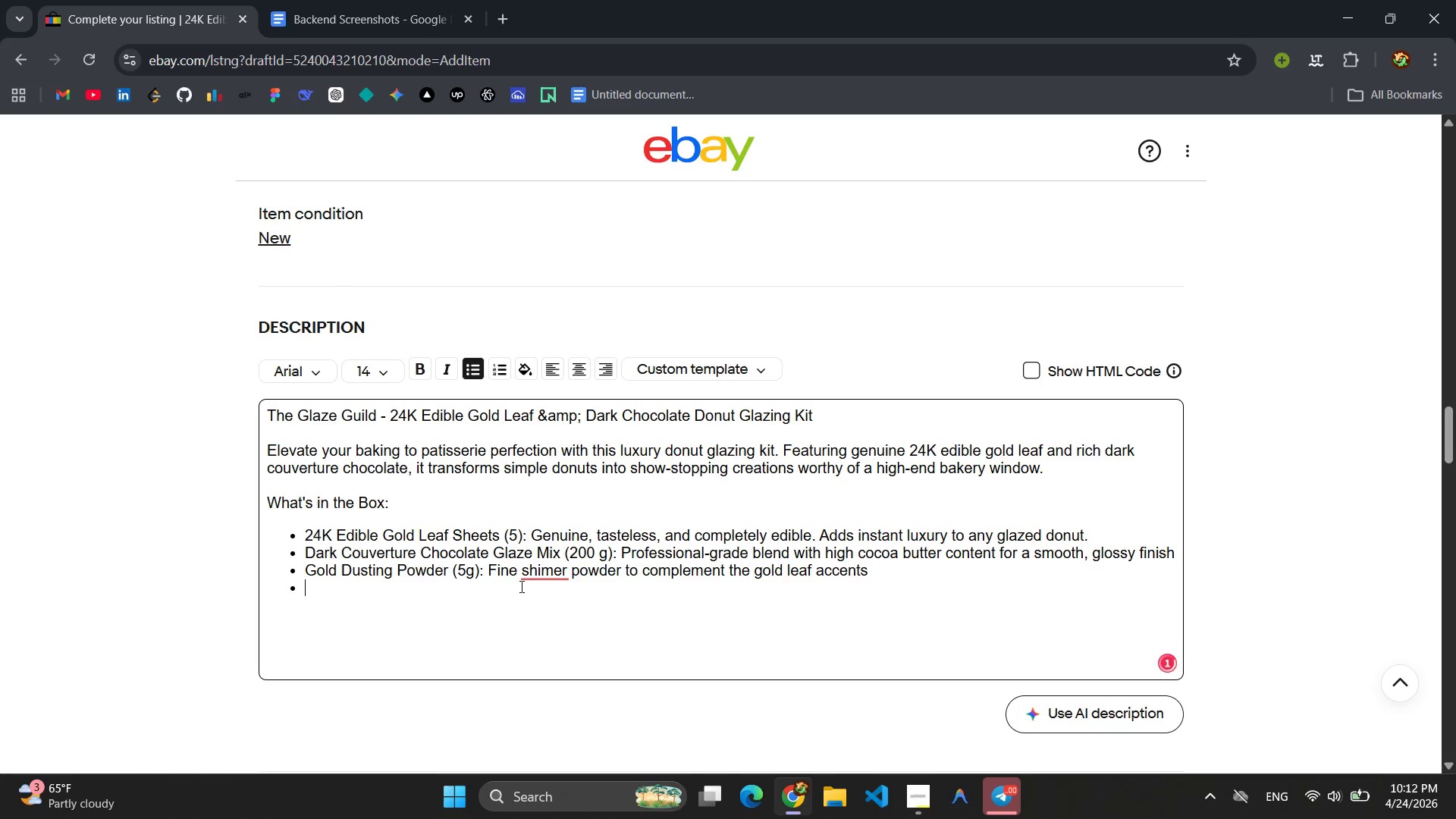 
left_click([535, 573])
 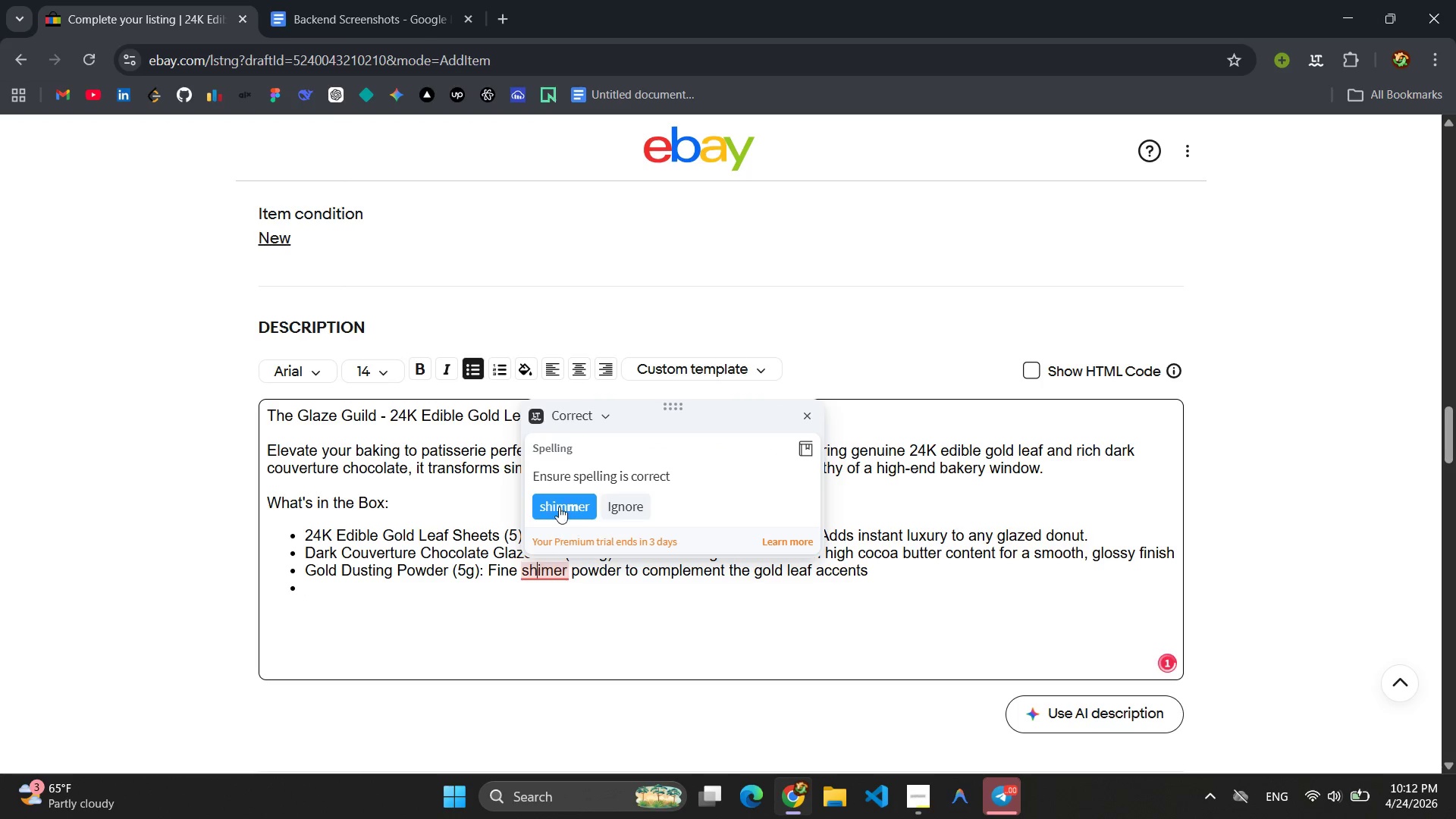 
left_click([560, 501])
 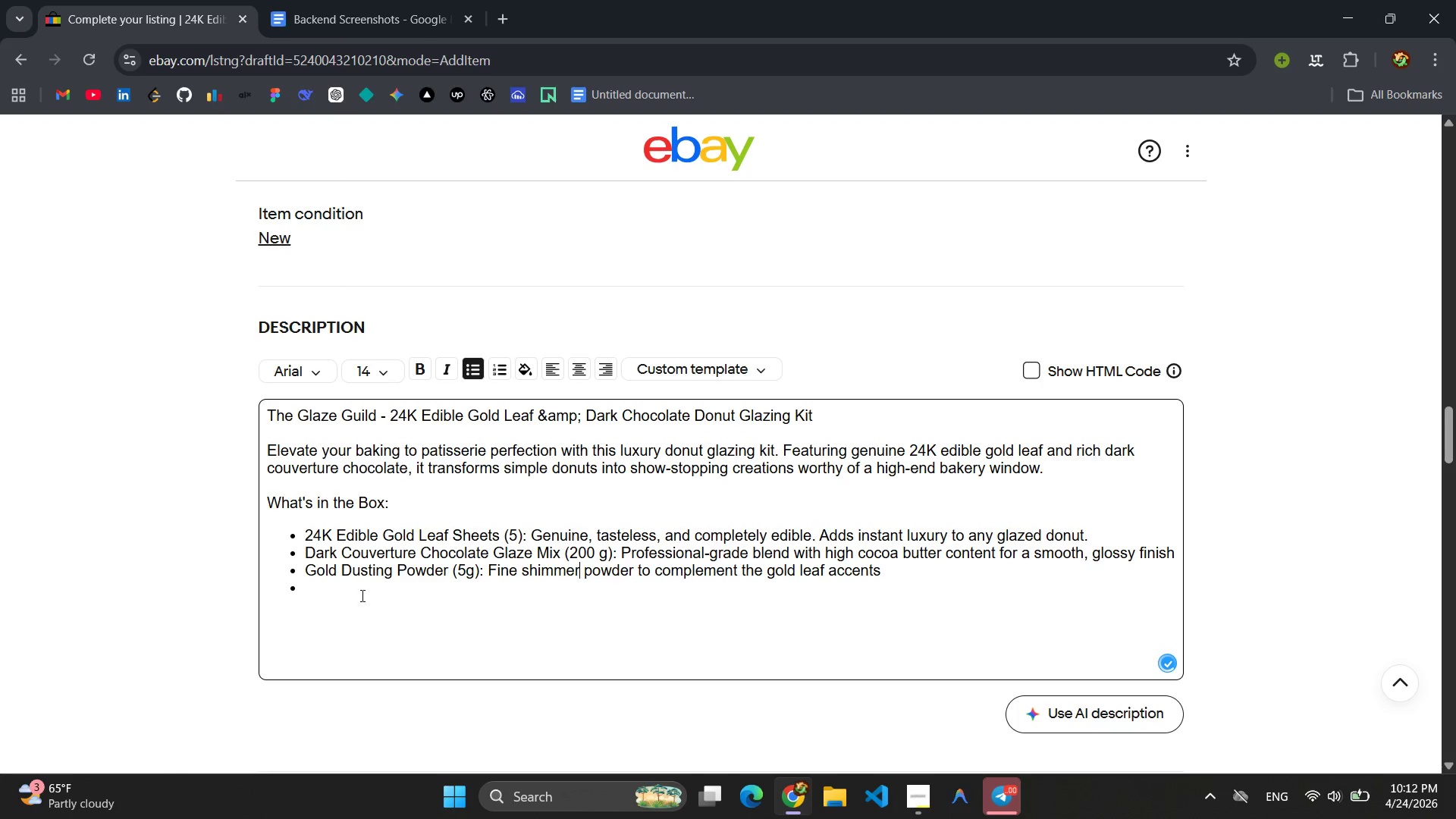 
left_click([359, 595])
 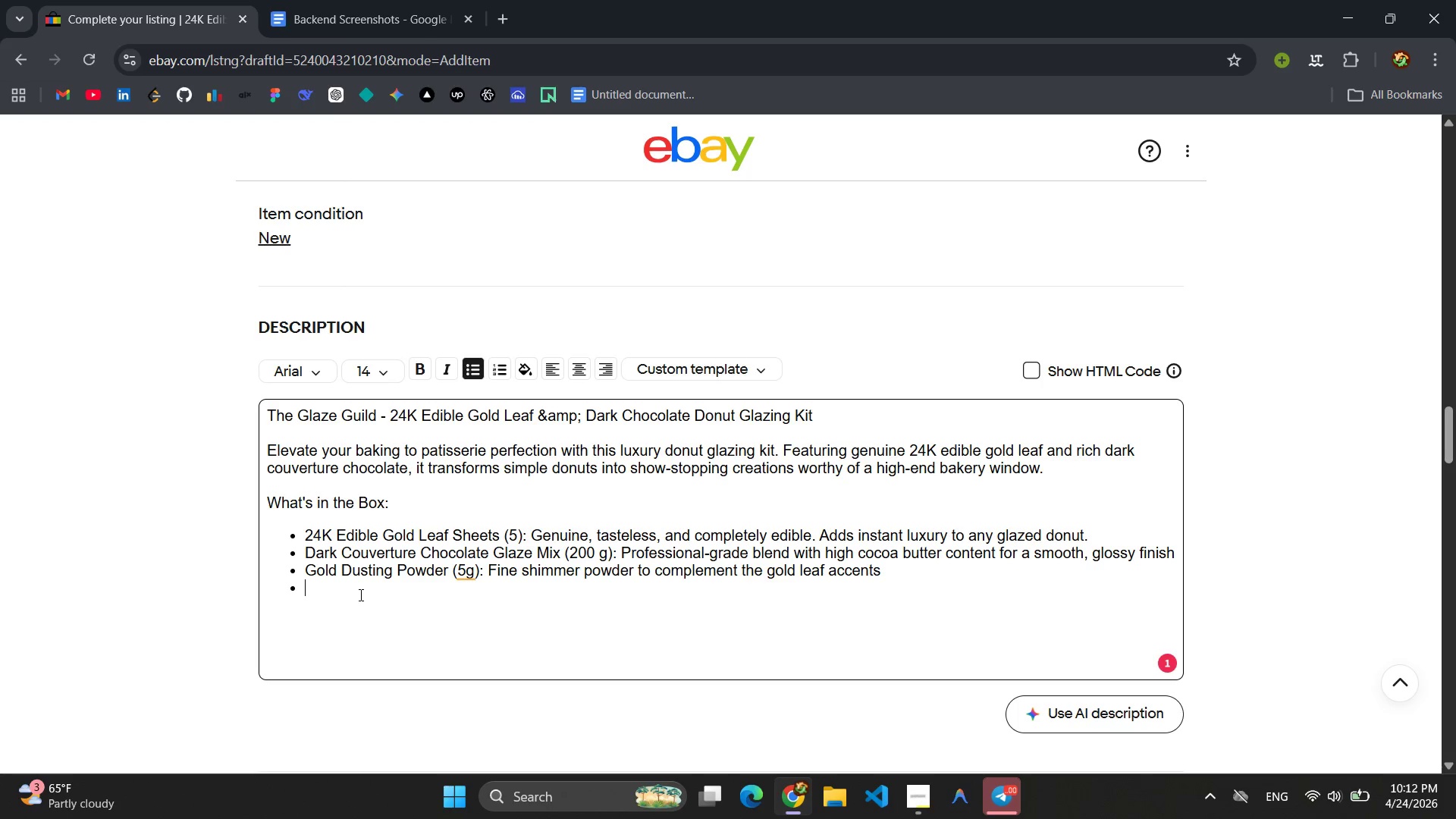 
type(Reusable Piping Bag: For precise glaze applicatoin )
key(Backspace)
 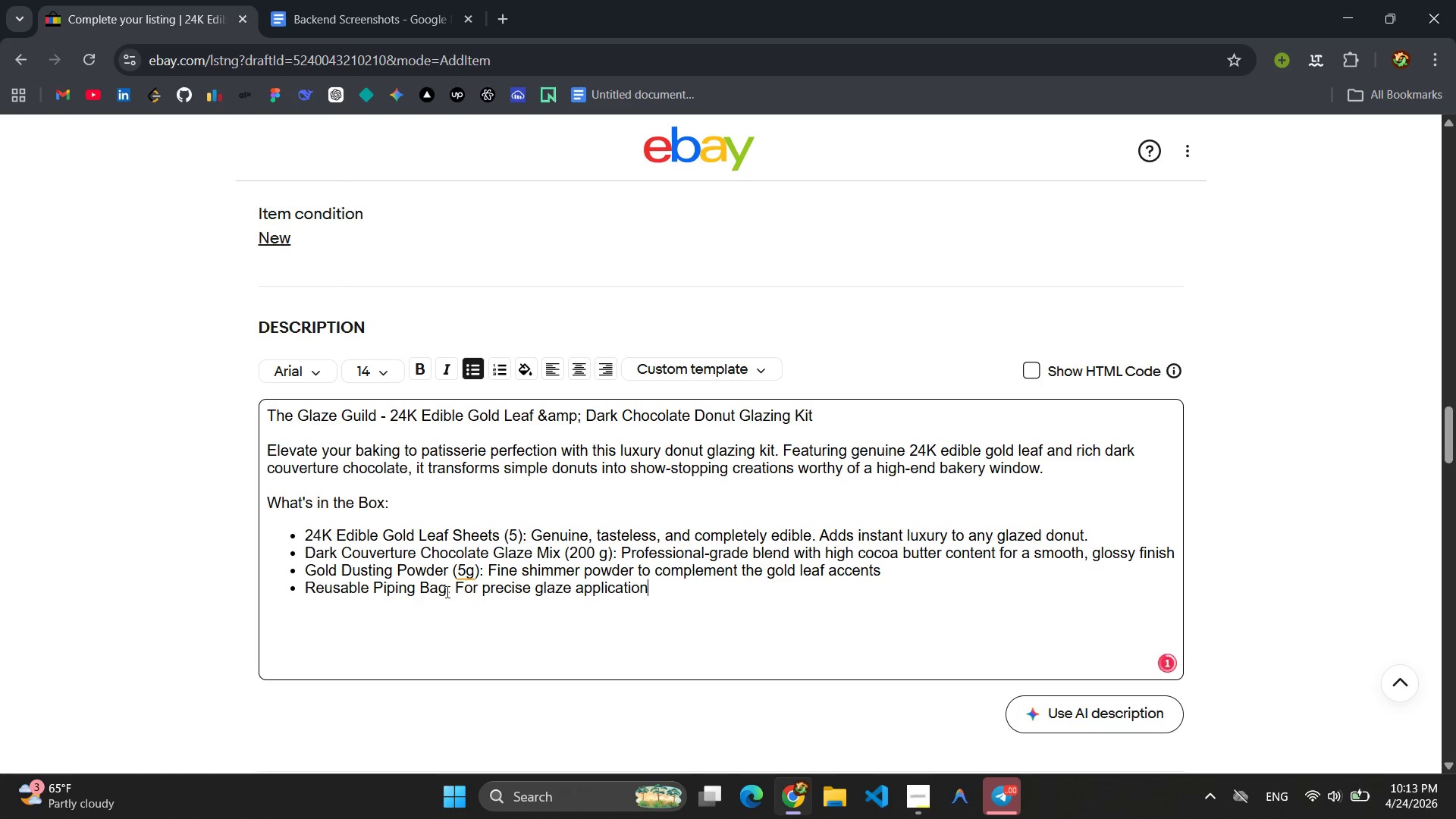 
left_click([466, 570])
 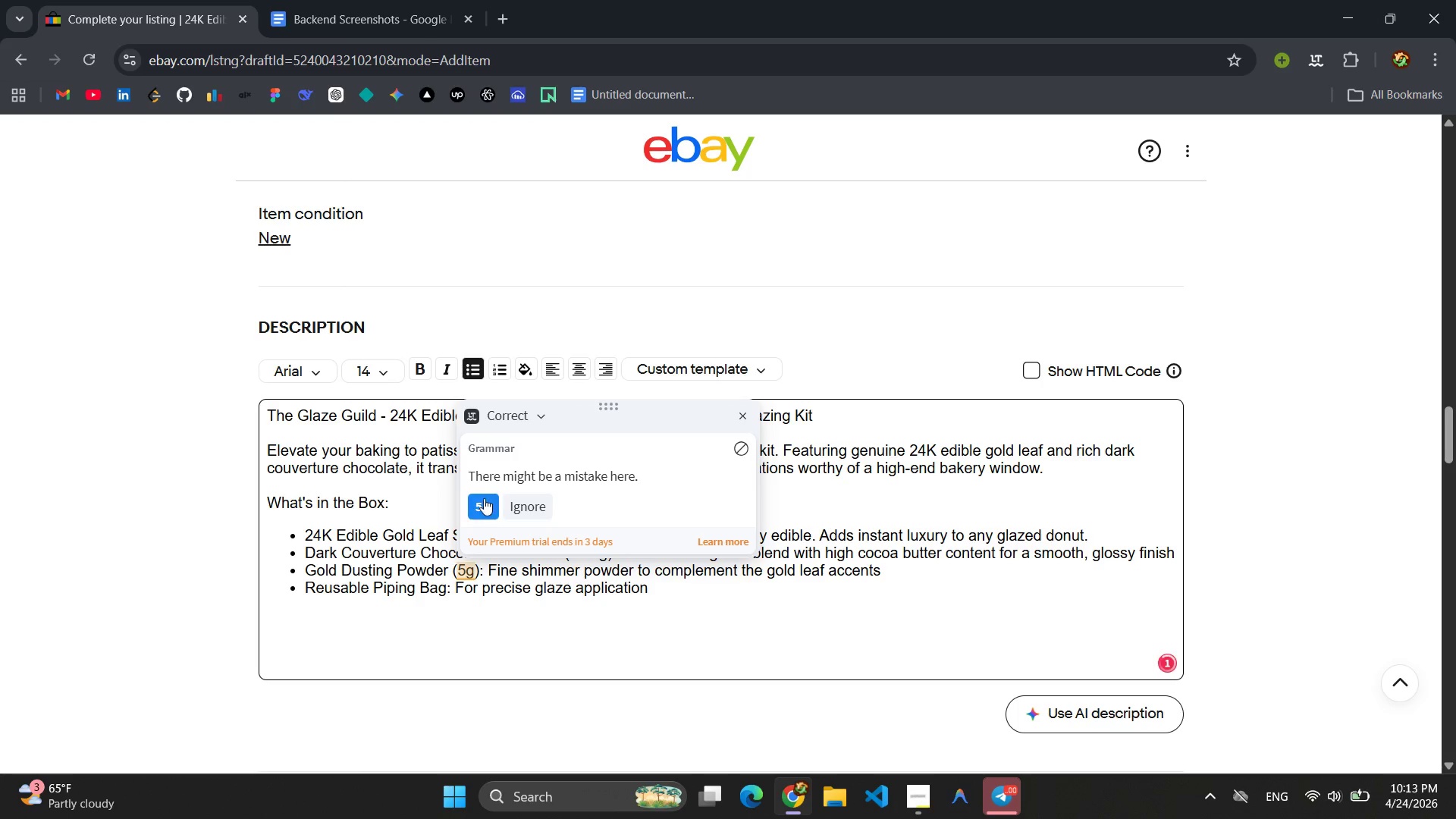 
left_click([484, 498])
 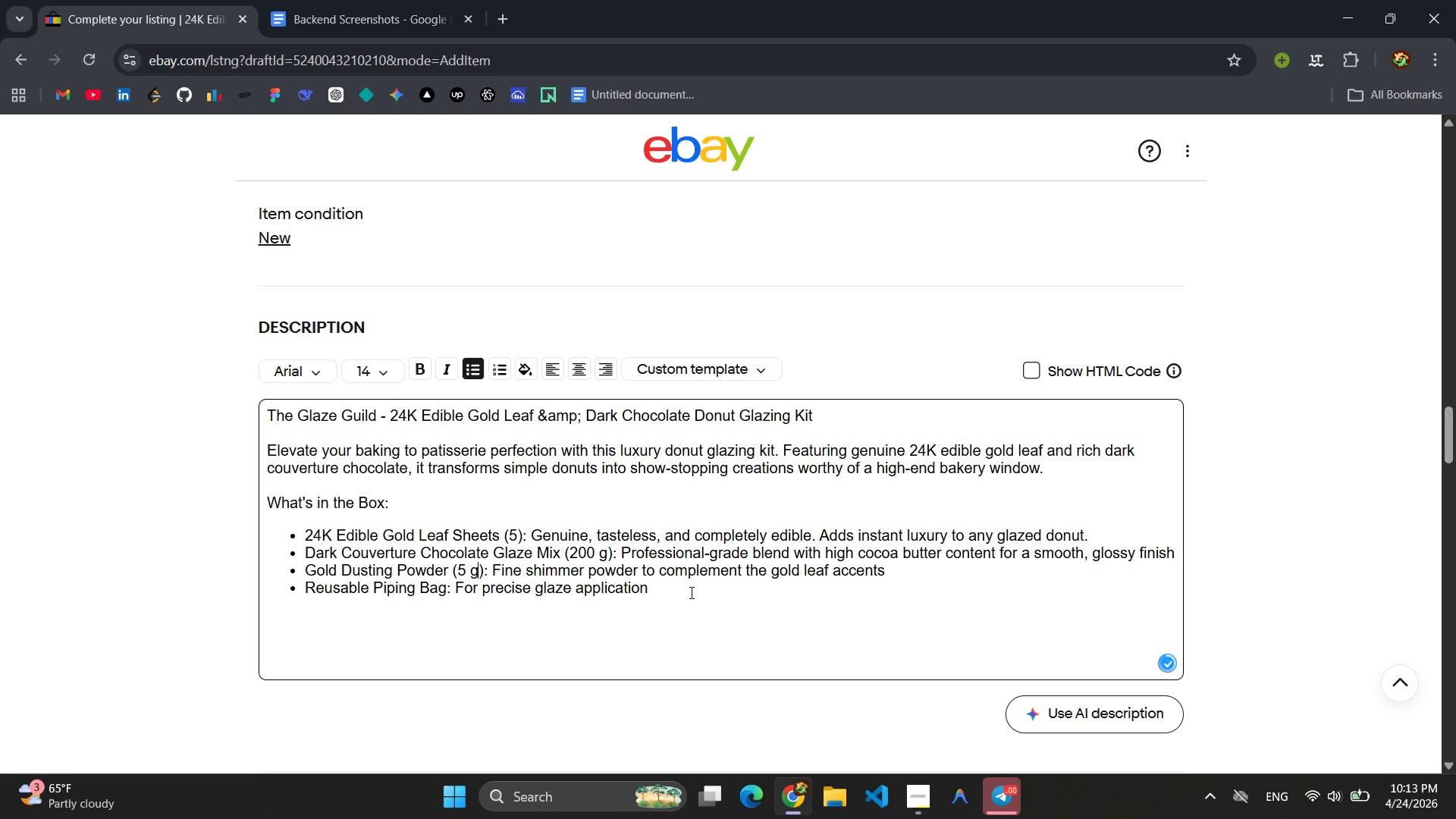 
left_click([705, 590])
 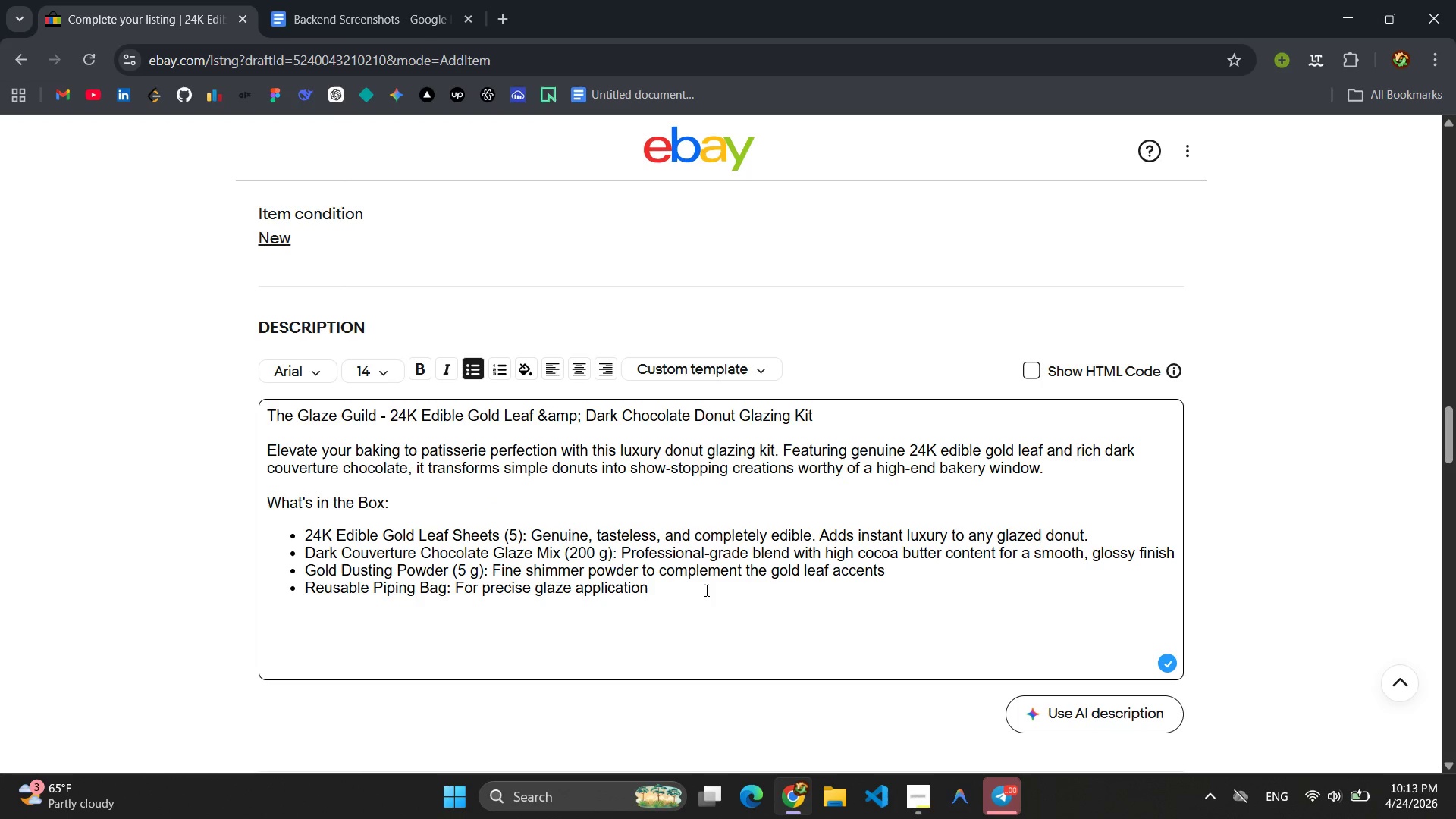 
key(Enter)
 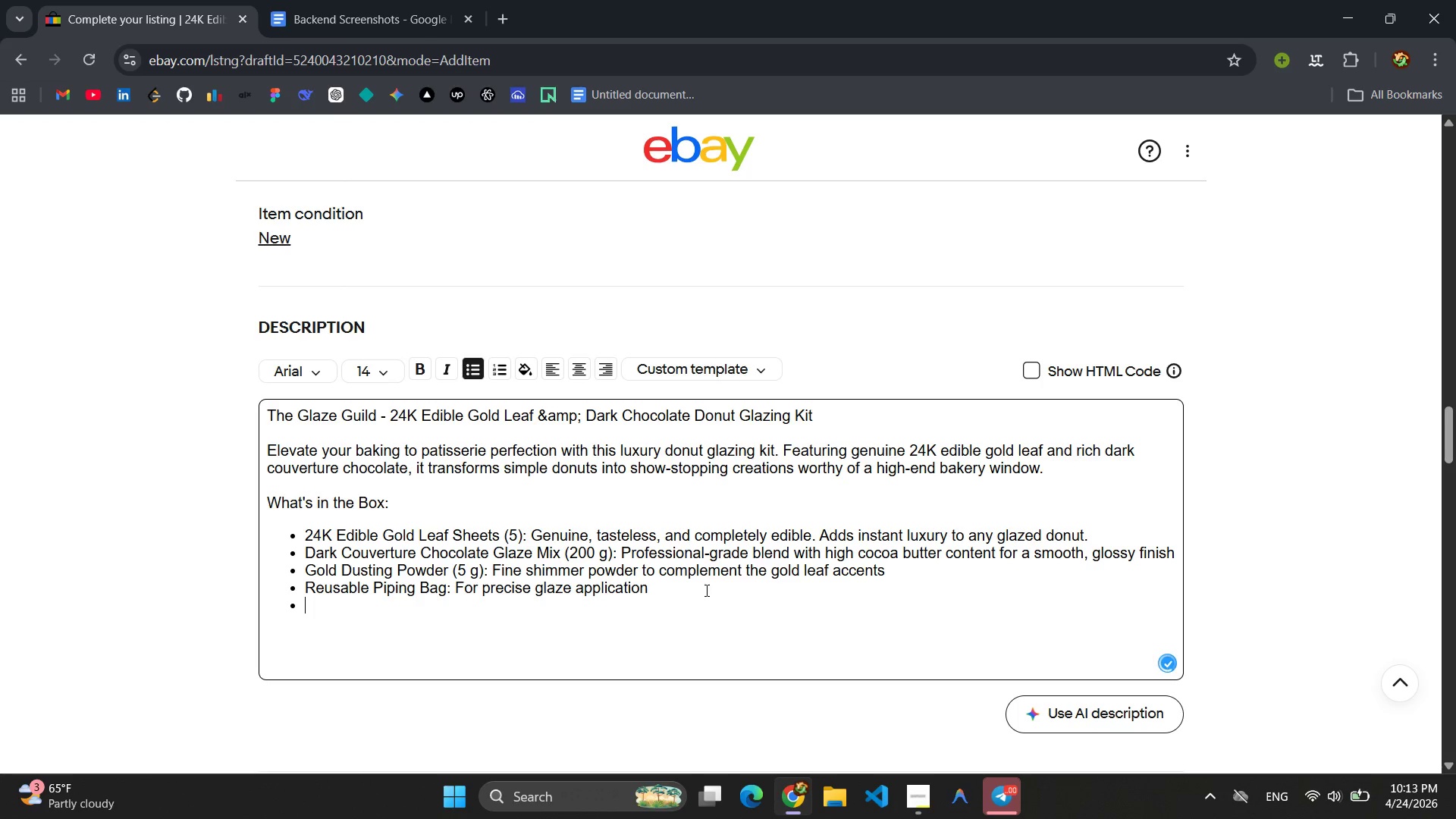 
type(Full-o)
key(Backspace)
type(Color Instructo)
key(Backspace)
type(ion Card: Step-by-Step gud)
key(Backspace)
key(Backspace)
key(Backspace)
type(guide with glazing techniques and donut recipe suggestion s)
key(Backspace)
key(Backspace)
type(s.)
 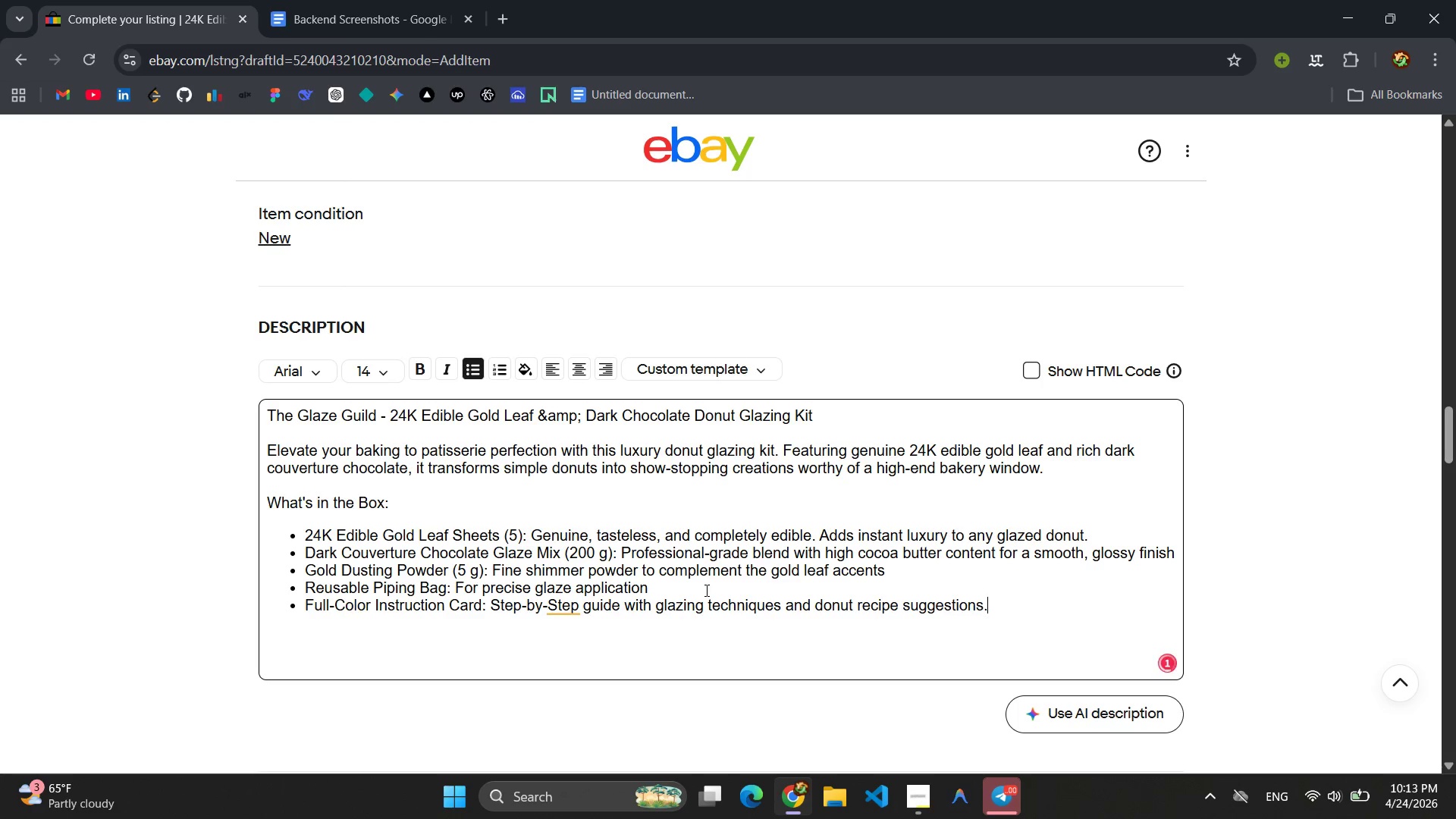 
left_click([570, 608])
 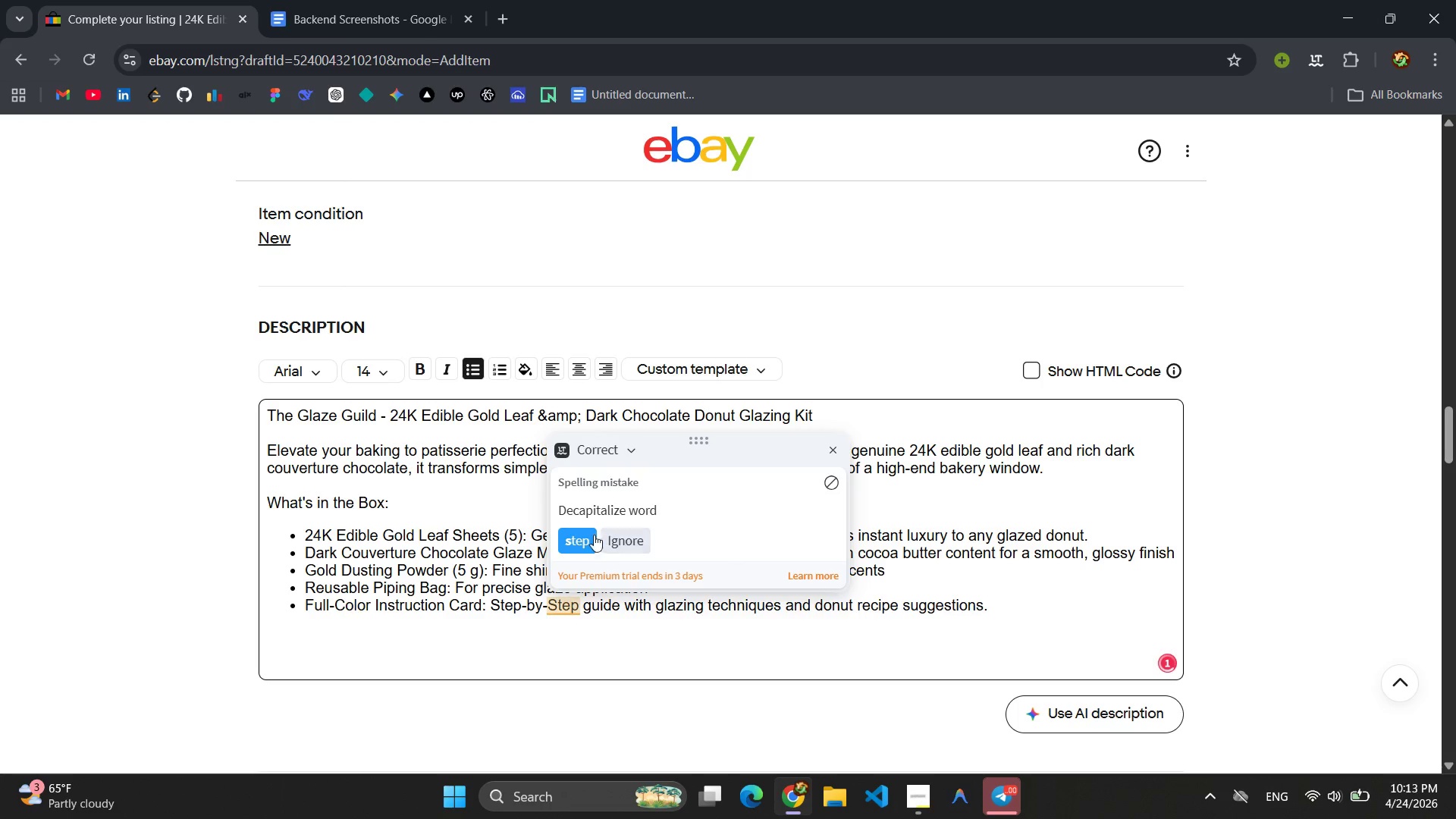 
left_click([578, 538])
 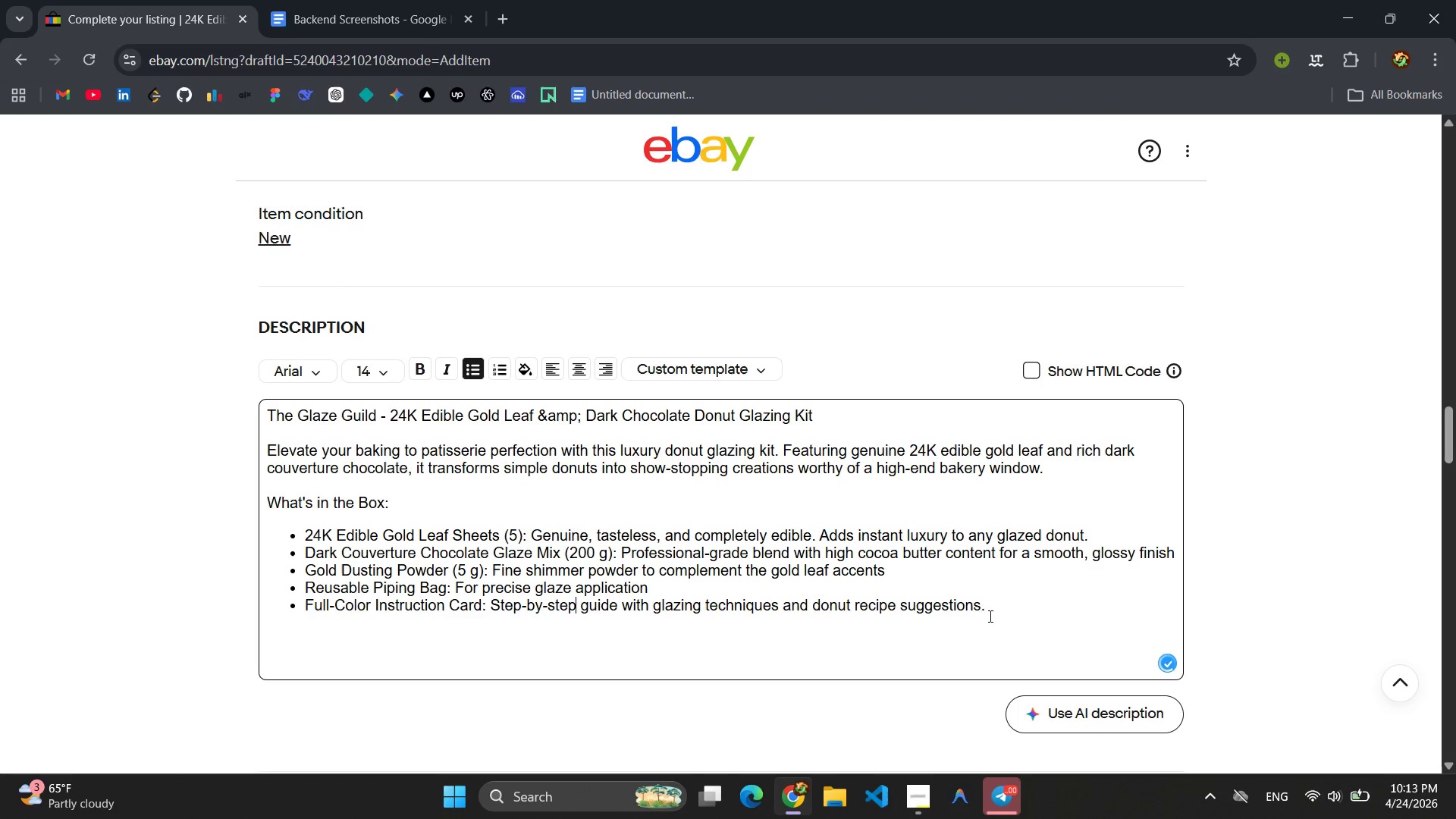 
left_click([998, 610])
 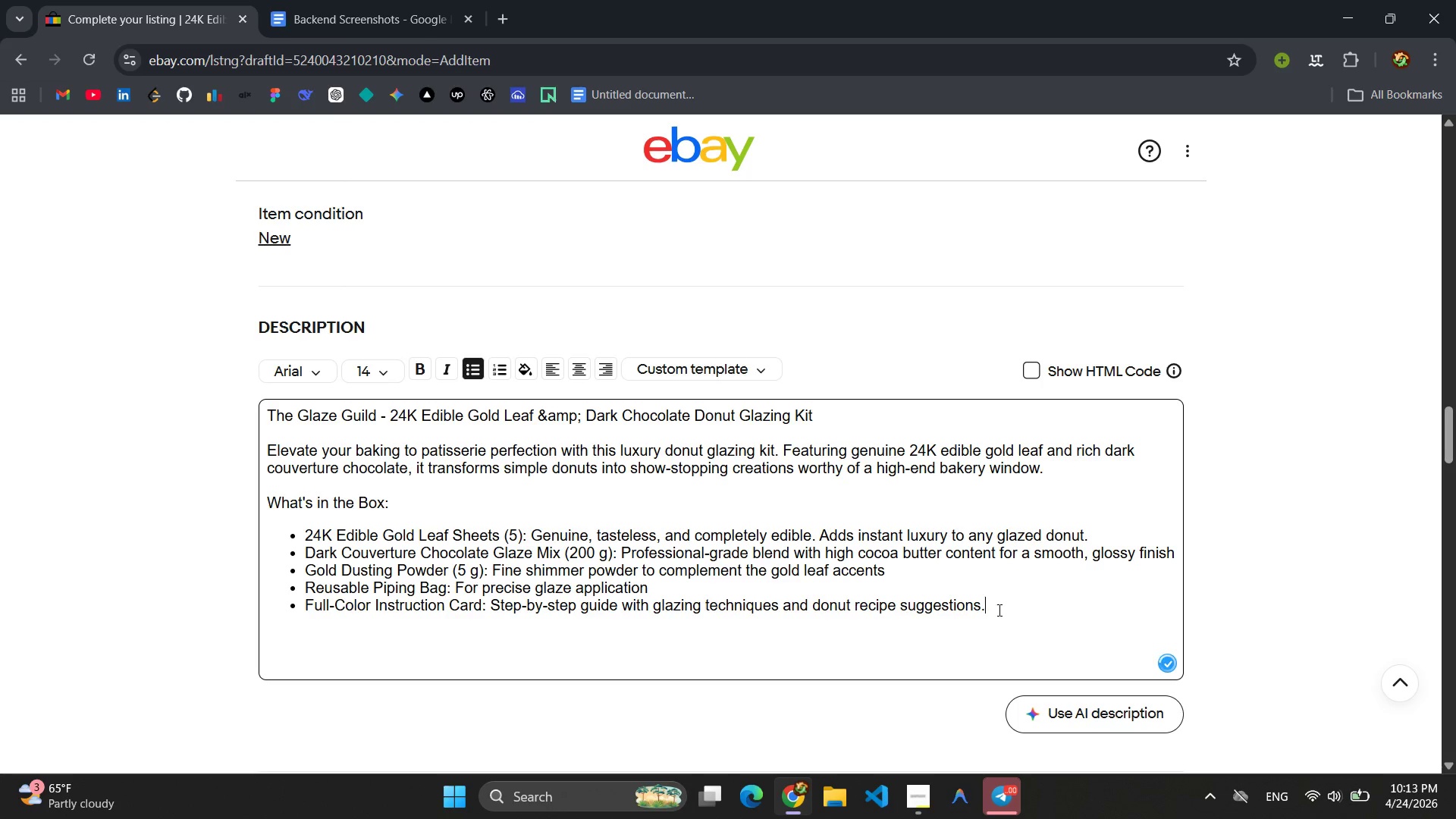 
key(Enter)
 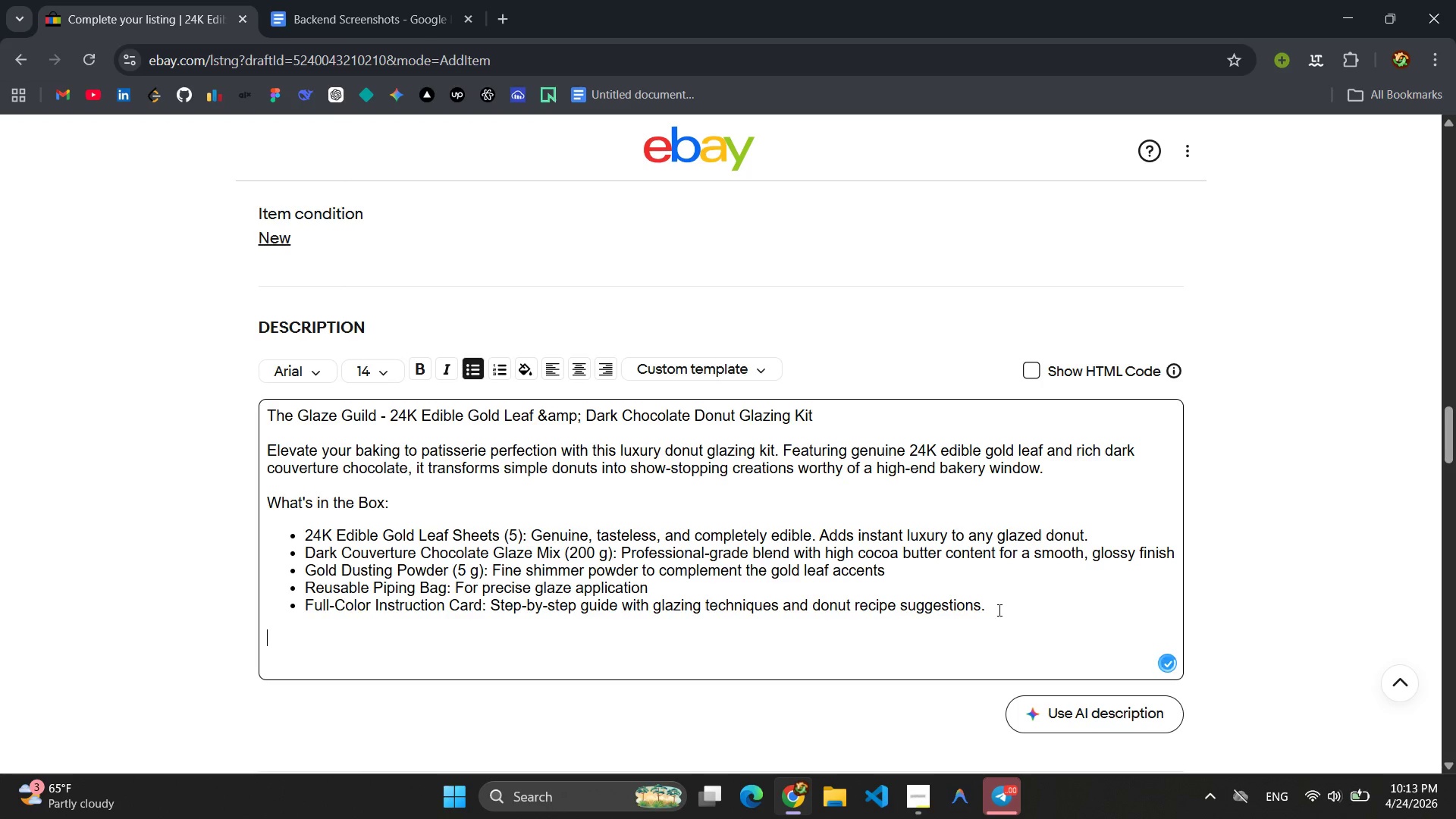 
key(Enter)
 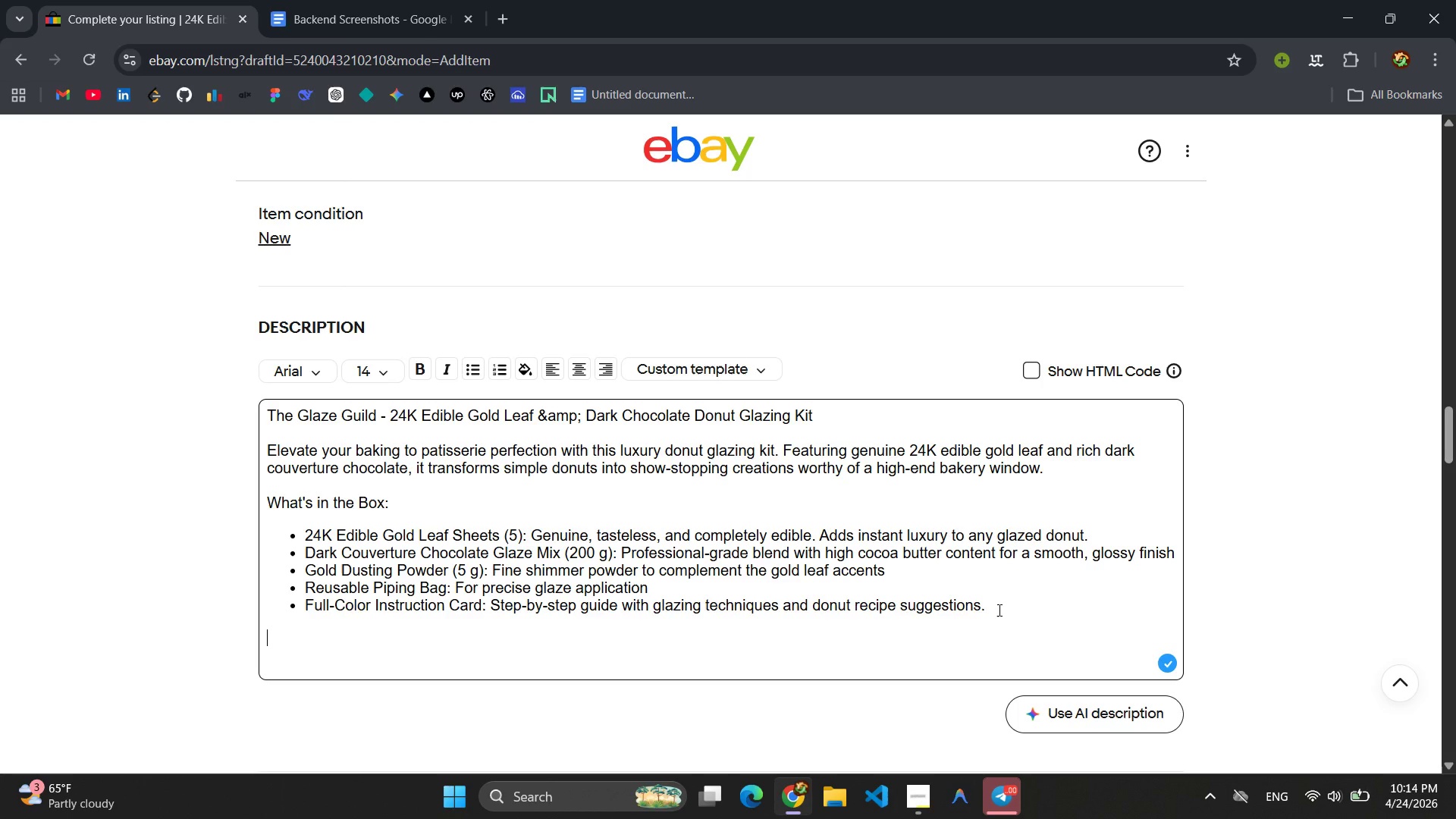 
wait(7.67)
 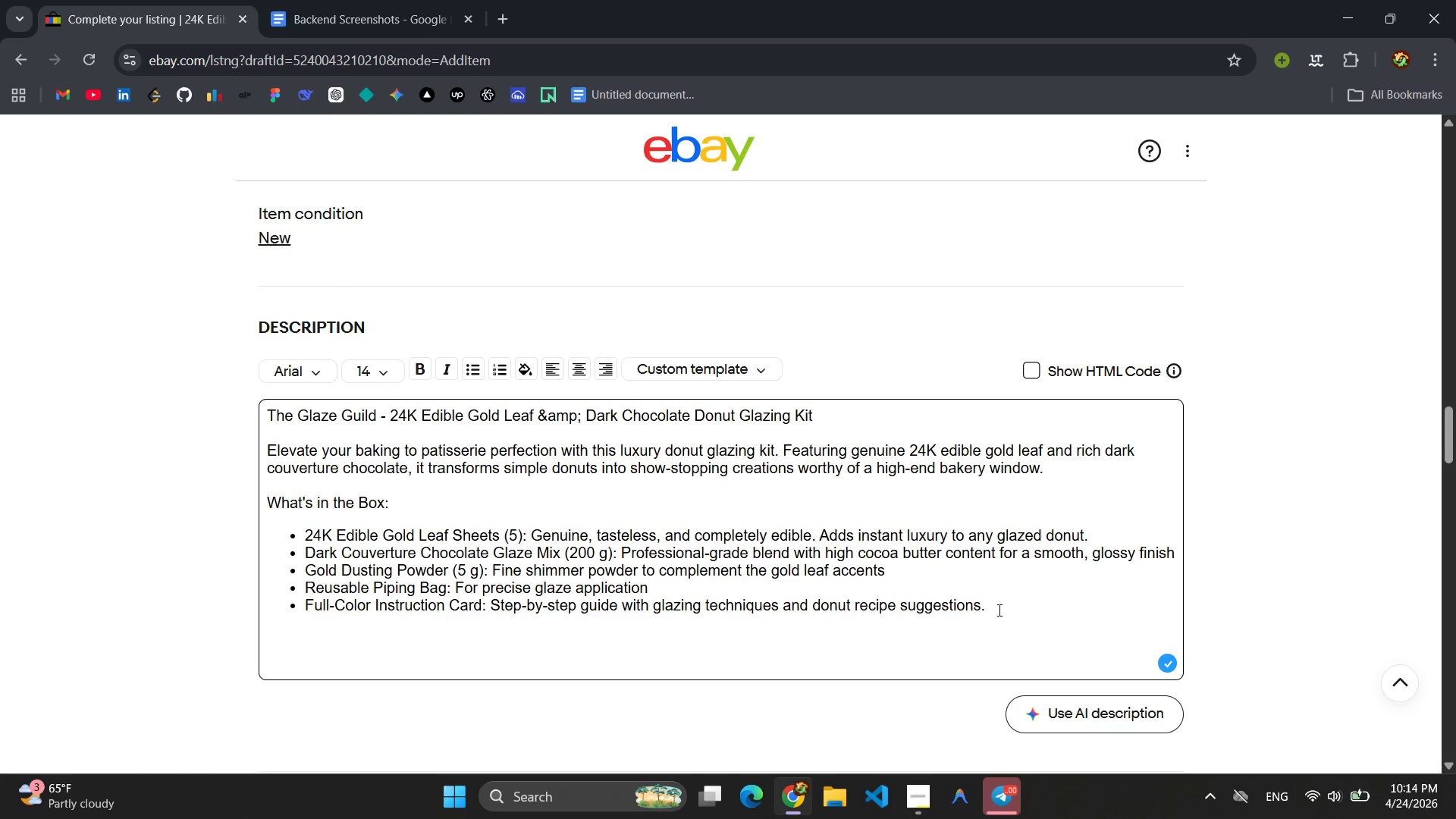 
type(Skill Level: Beginner to intermediate. The kis)
key(Backspace)
key(Backspace)
key(Backspace)
type(Kit)
key(Backspace)
key(Backspace)
key(Backspace)
type(kit includes easy-to-follow instructu)
key(Backspace)
type(ions )
key(Backspace)
type(, making it accessible to first time bakers while offering por)
key(Backspace)
key(Backspace)
type(rofessionalfla)
key(Backspace)
key(Backspace)
key(Backspace)
type( fal)
key(Backspace)
key(Backspace)
type(lair for experienced home pastry chefs )
key(Backspace)
type(.)
 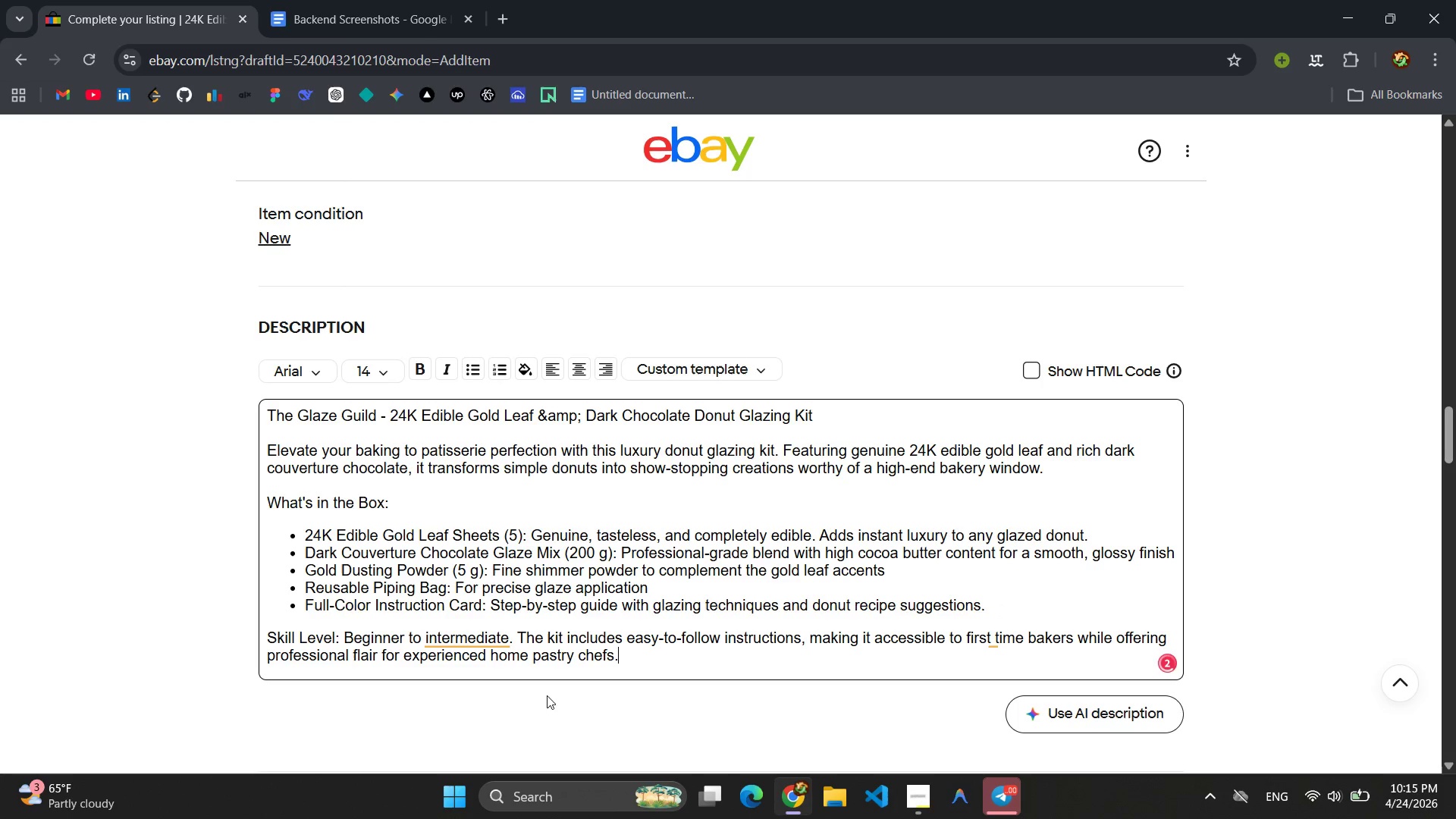 
left_click([486, 643])
 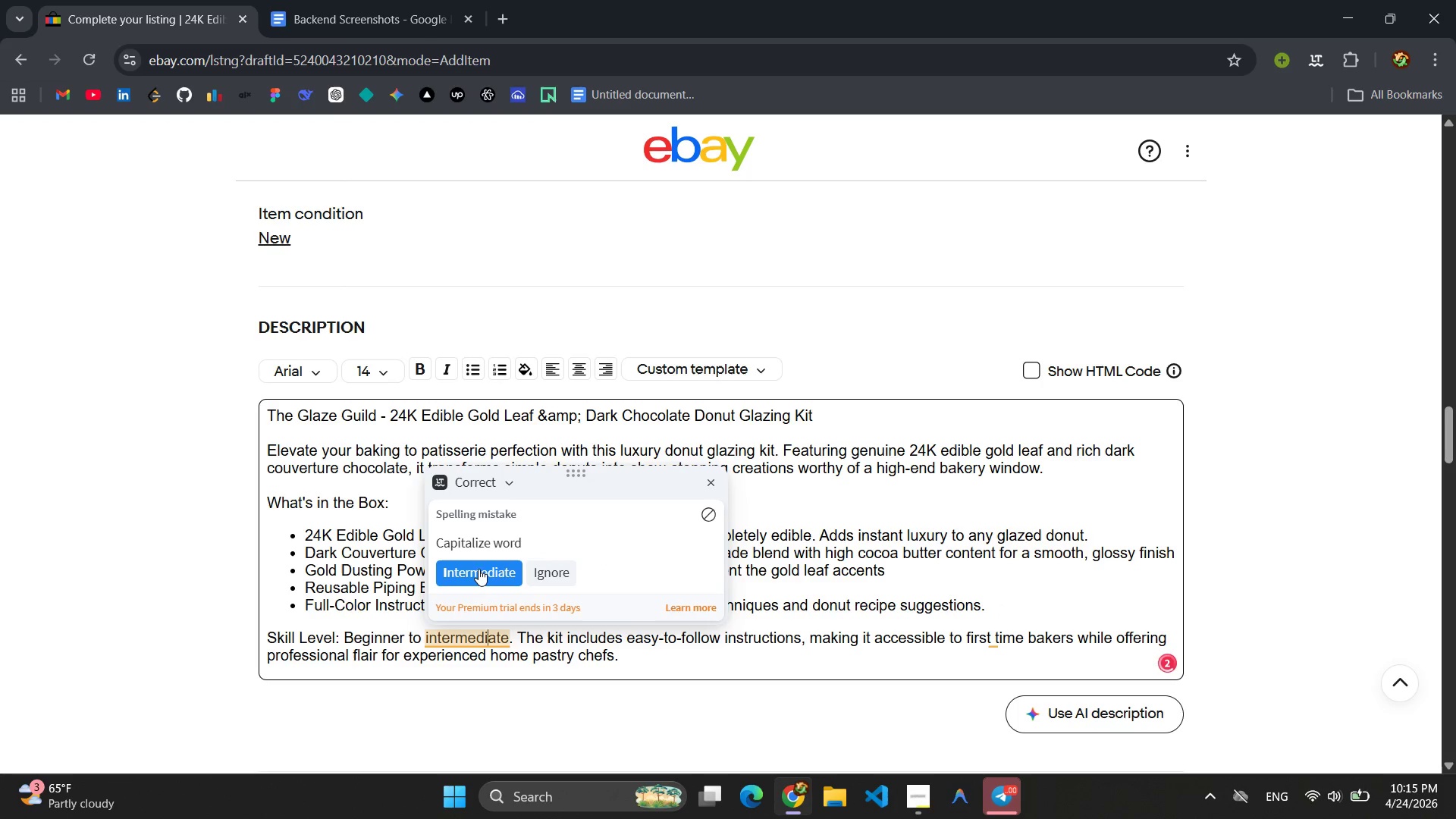 
left_click([479, 569])
 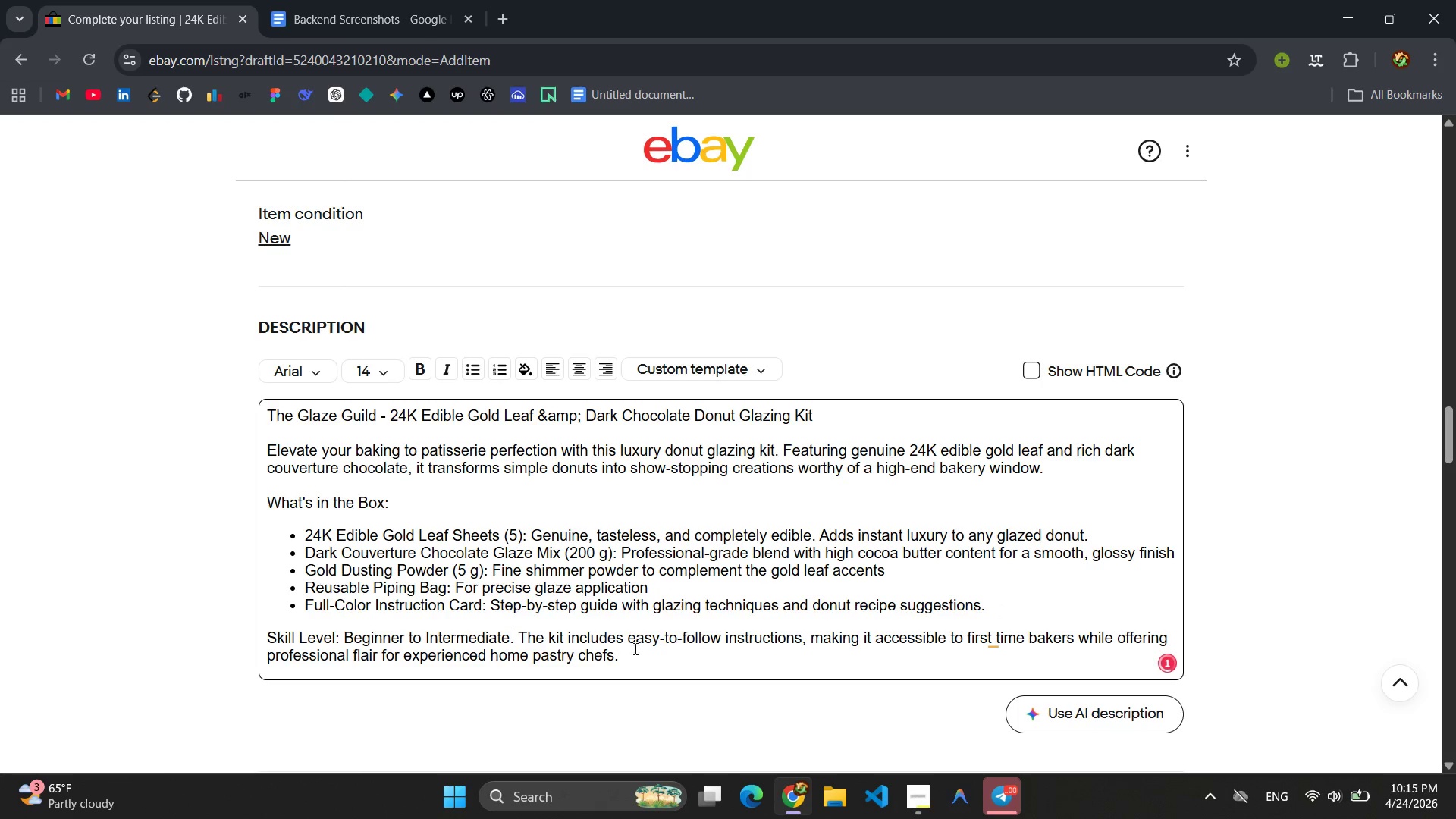 
left_click([635, 647])
 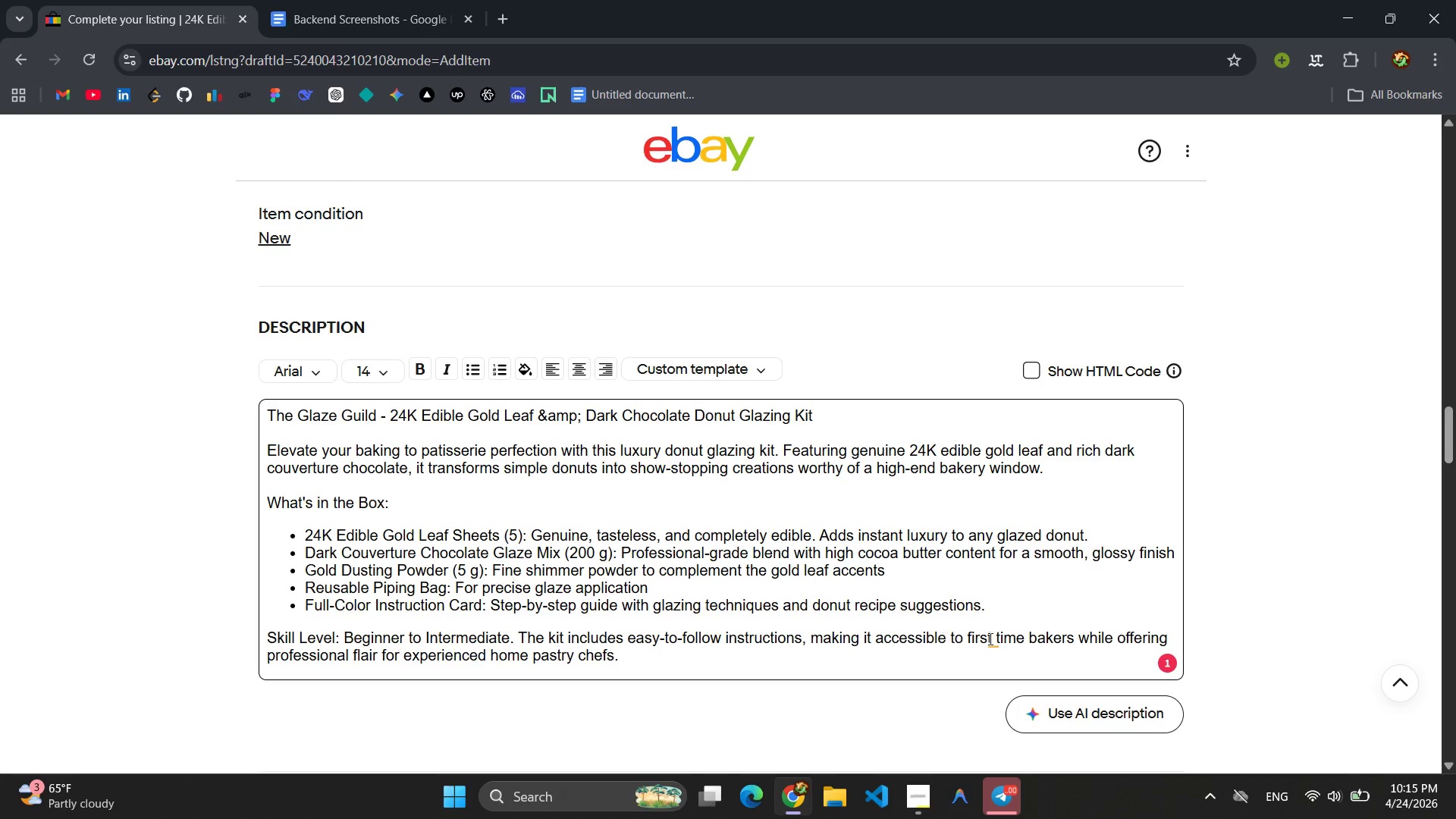 
left_click([994, 639])
 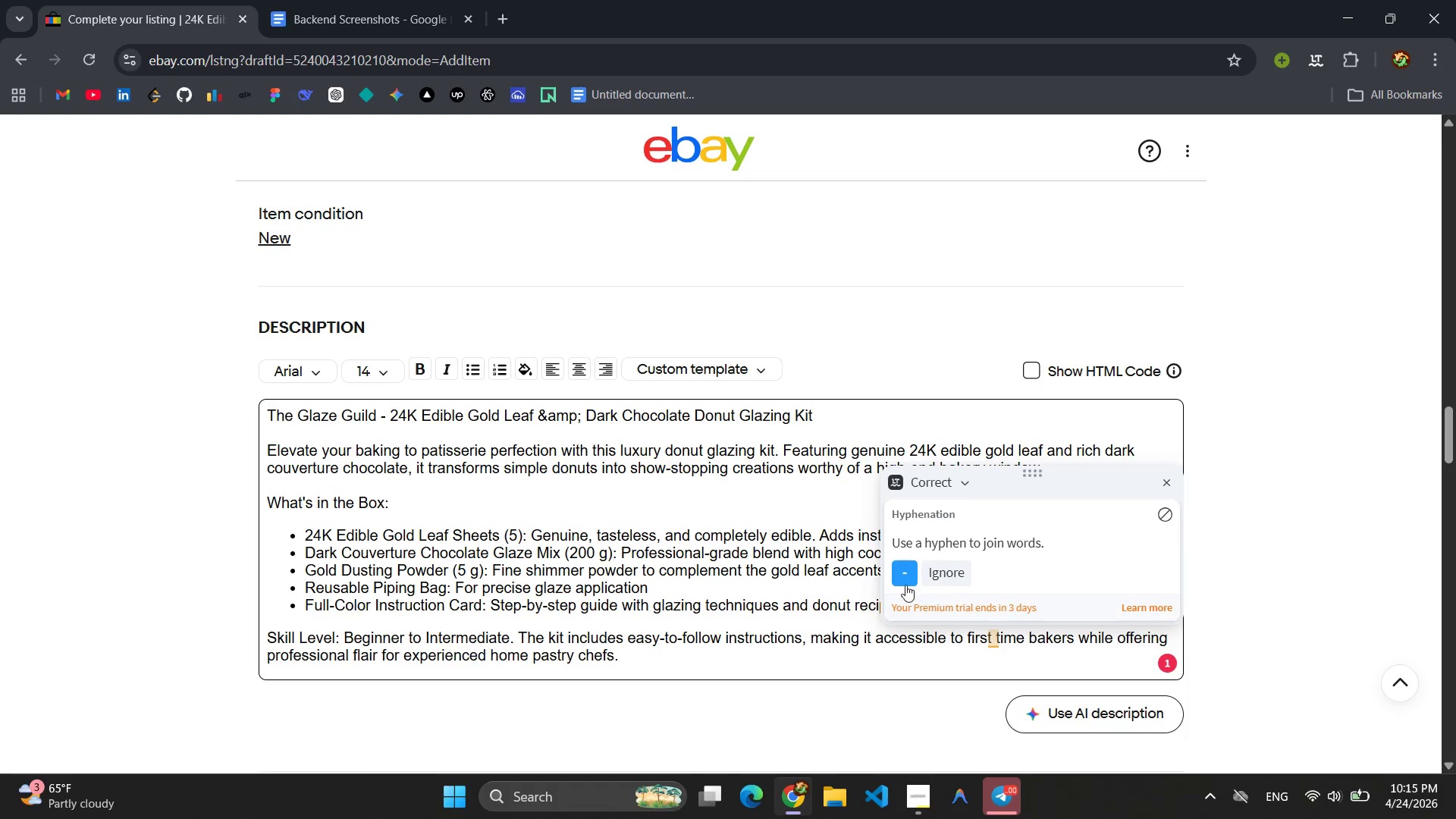 
left_click([900, 581])
 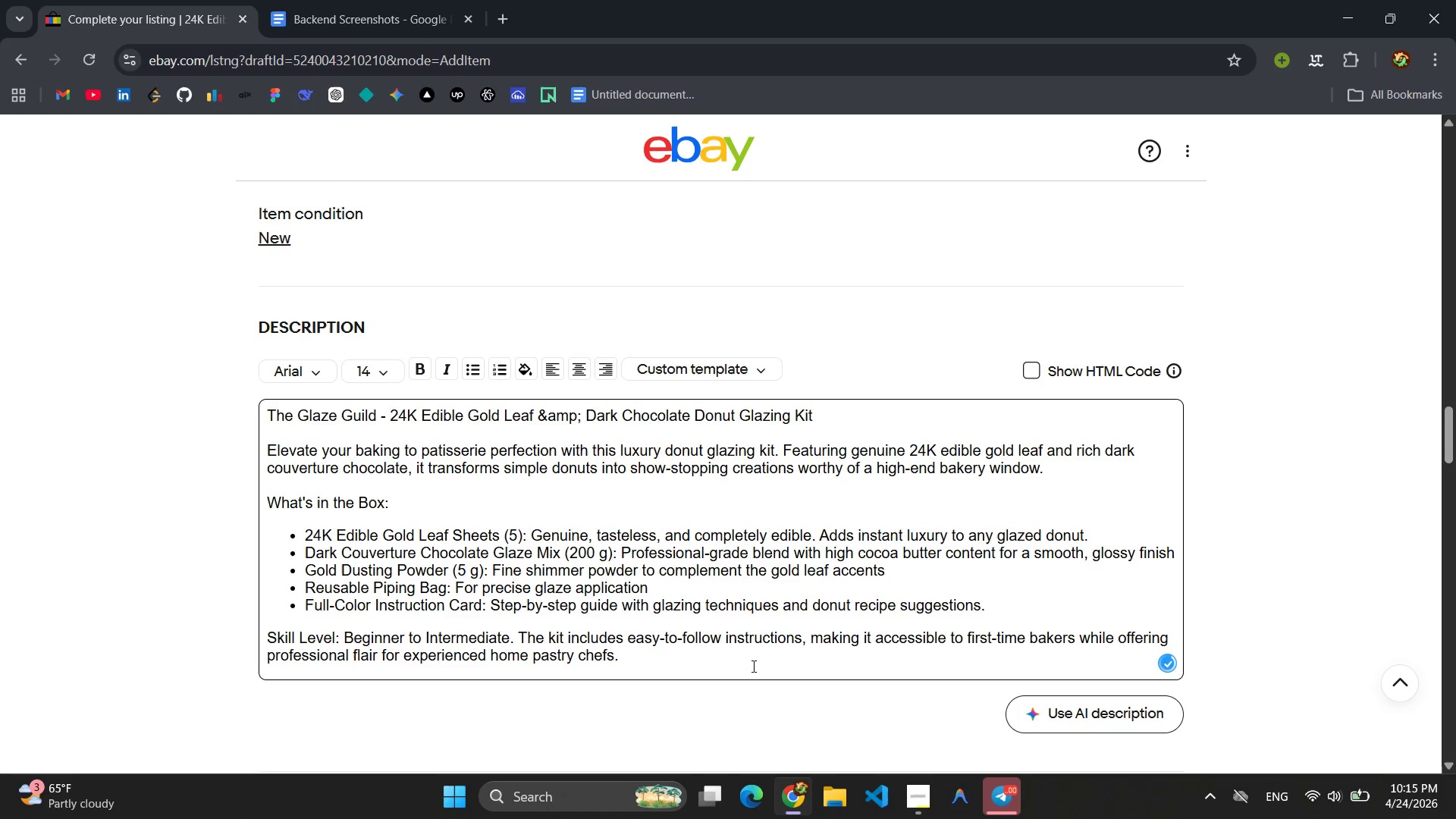 
left_click([715, 666])
 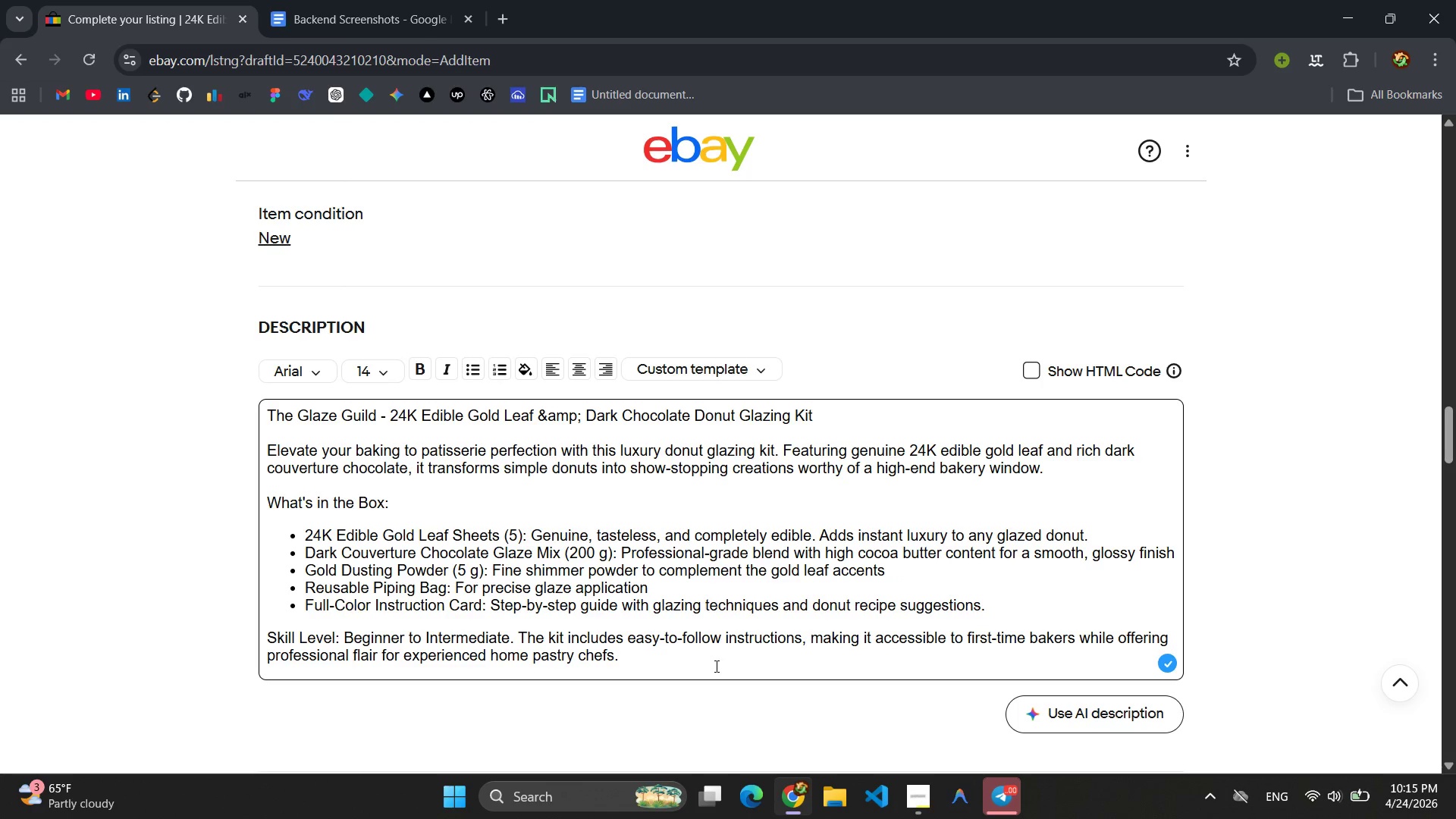 
key(Enter)
 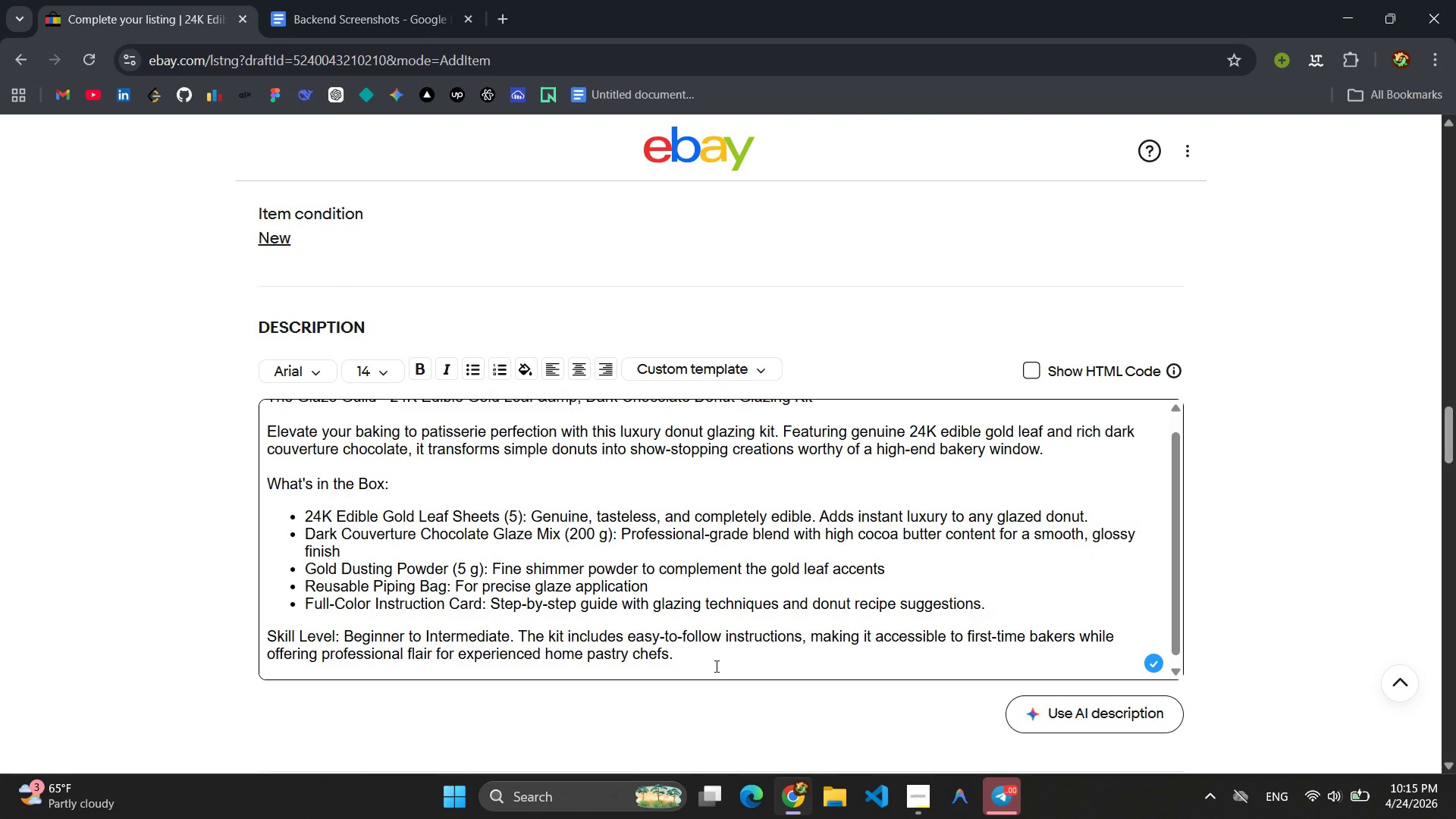 
type(Pef)
key(Backspace)
type(rfect For )
key(Backspace)
type(: DIY dessertnig)
key(Backspace)
key(Backspace)
key(Backspace)
type( i)
key(Backspace)
type(night )
key(Backspace)
type(s, luxury baking fi)
key(Backspace)
key(Backspace)
type(gifts )
key(Backspace)
type(, bridal showers, and special el)
key(Backspace)
key(Backspace)
type(celebrations where presentation matters as much as te)
key(Backspace)
type(s)
key(Backspace)
type(aste.)
 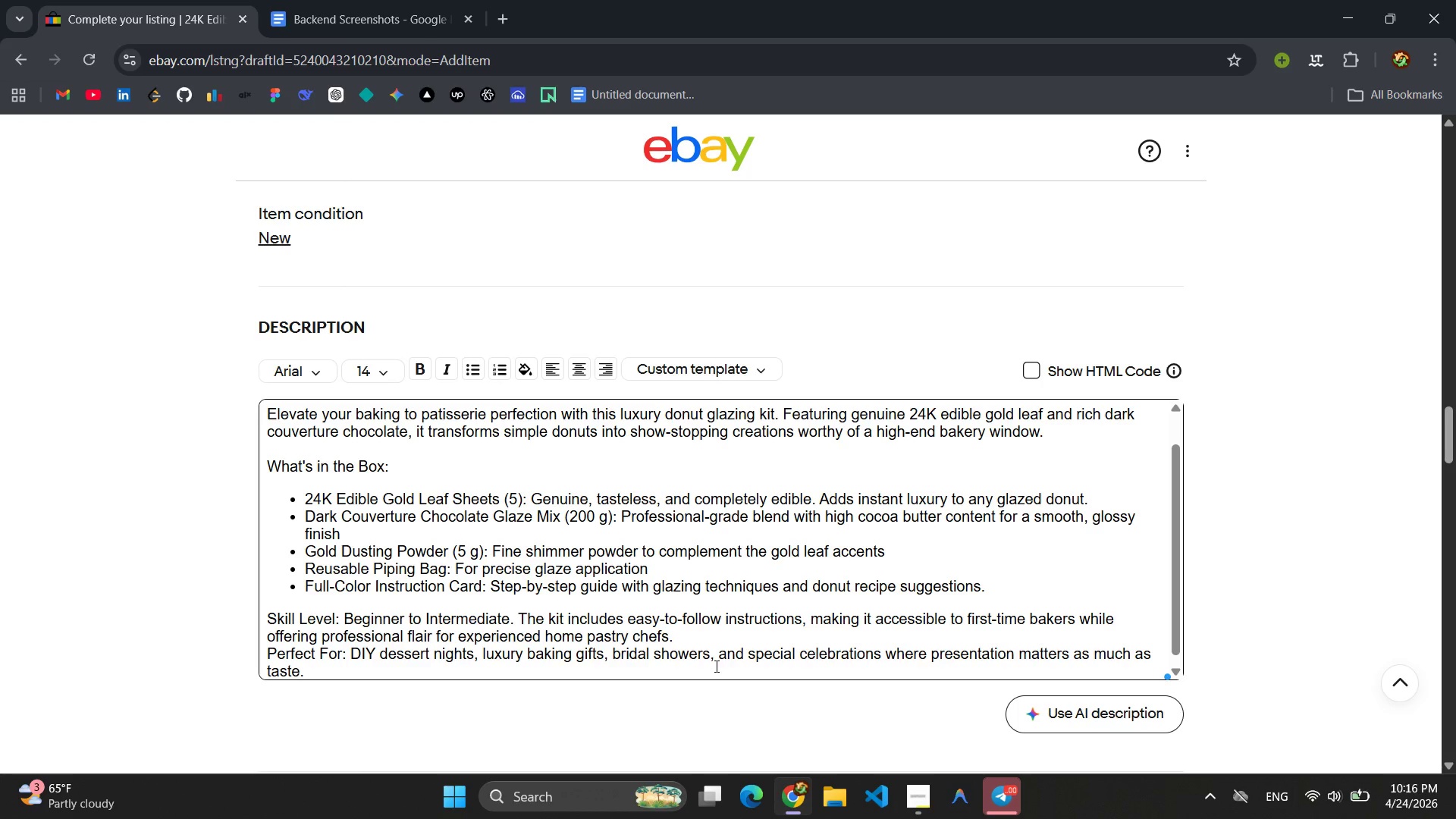 
key(Enter)
 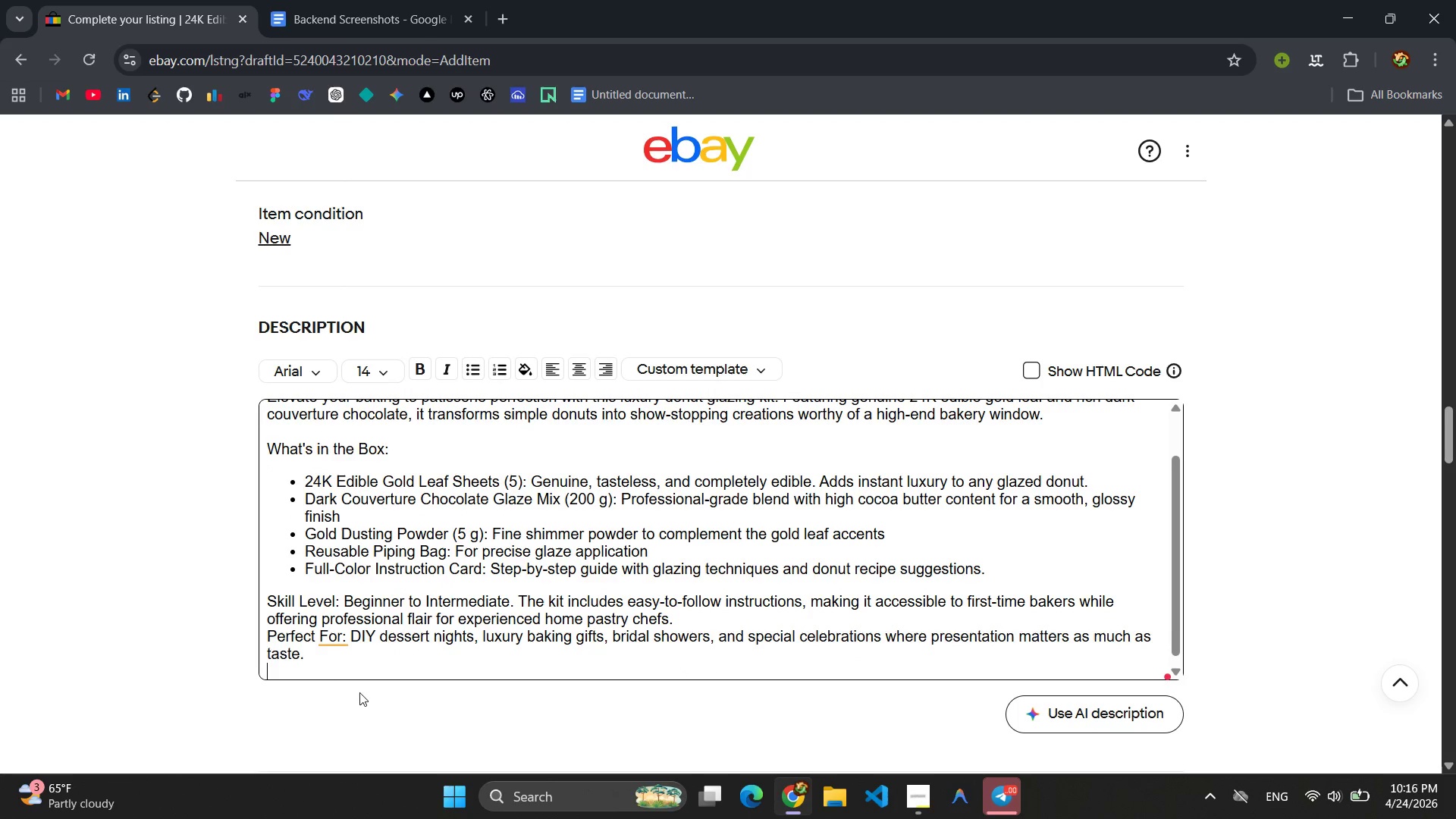 
left_click([331, 642])
 